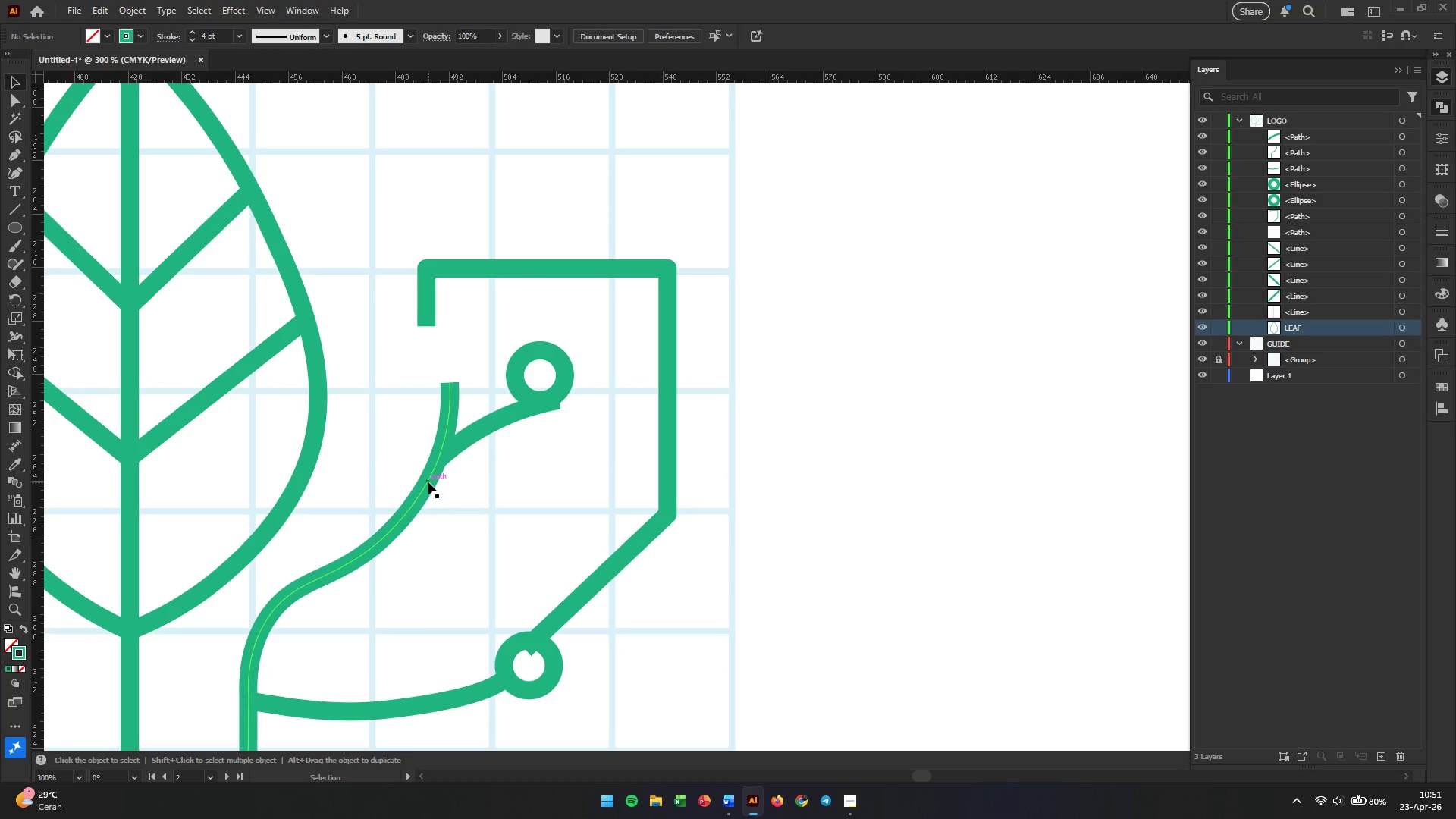 
left_click_drag(start_coordinate=[428, 482], to_coordinate=[406, 482])
 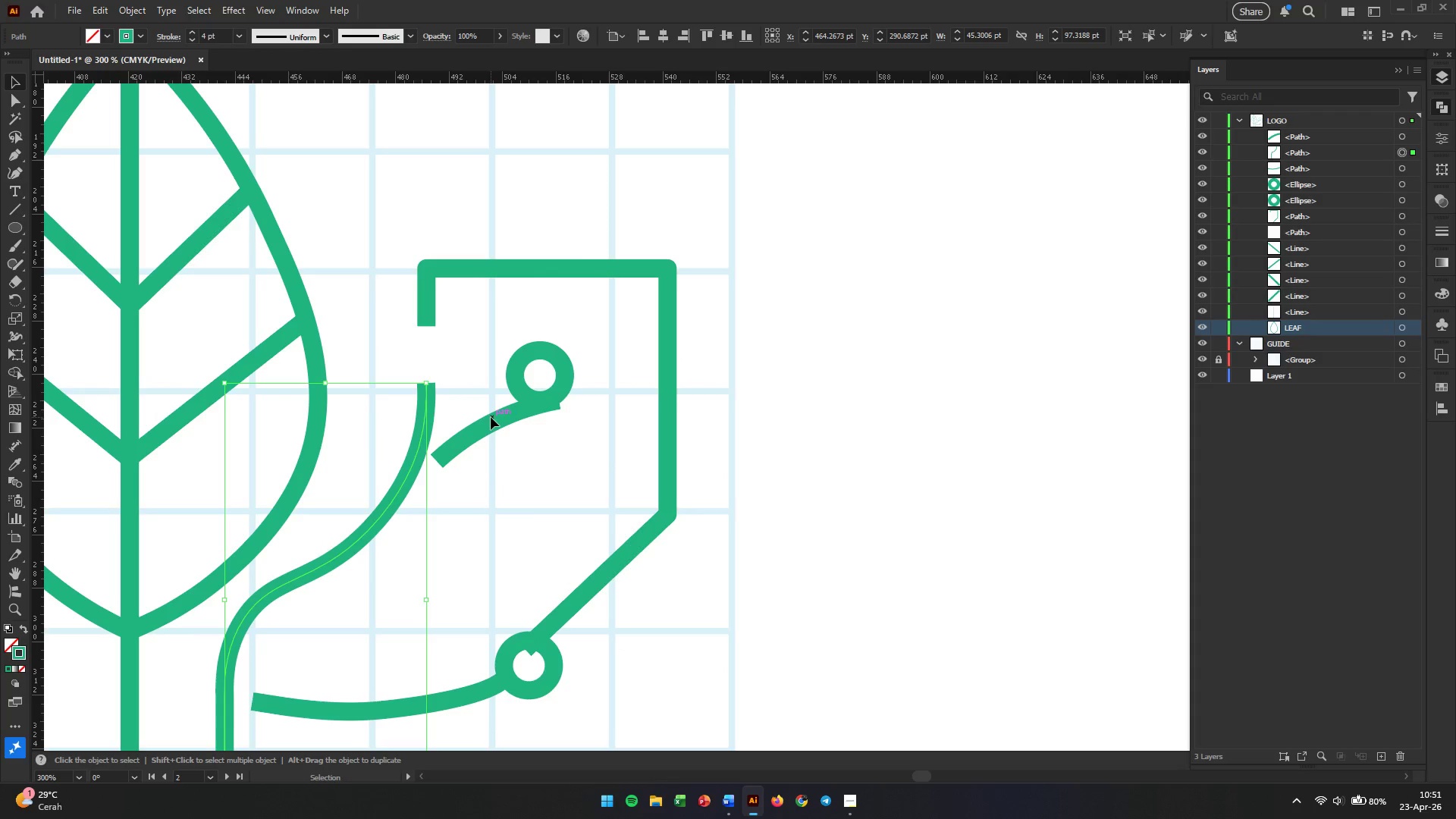 
left_click_drag(start_coordinate=[486, 425], to_coordinate=[470, 419])
 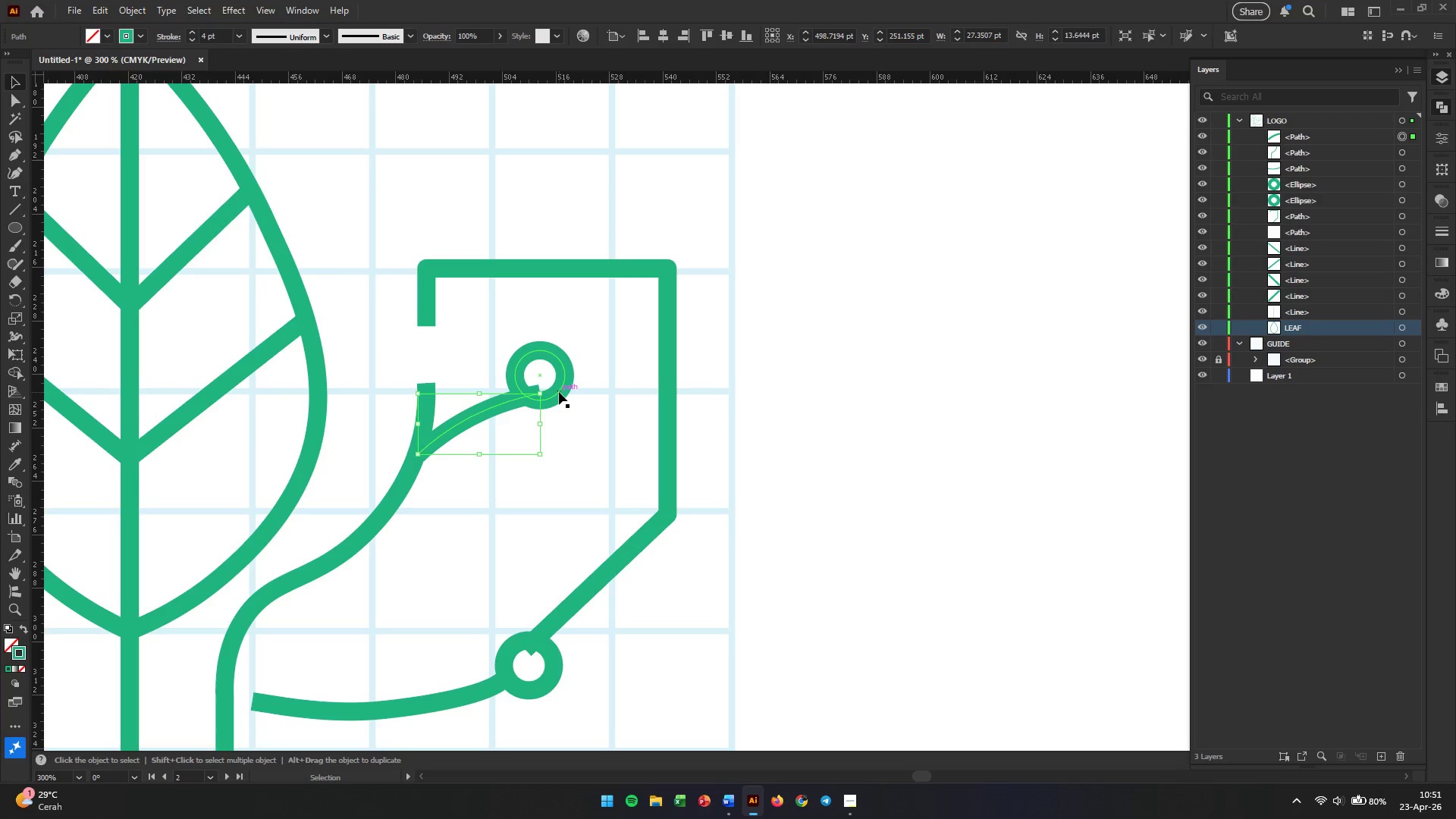 
left_click_drag(start_coordinate=[560, 392], to_coordinate=[572, 393])
 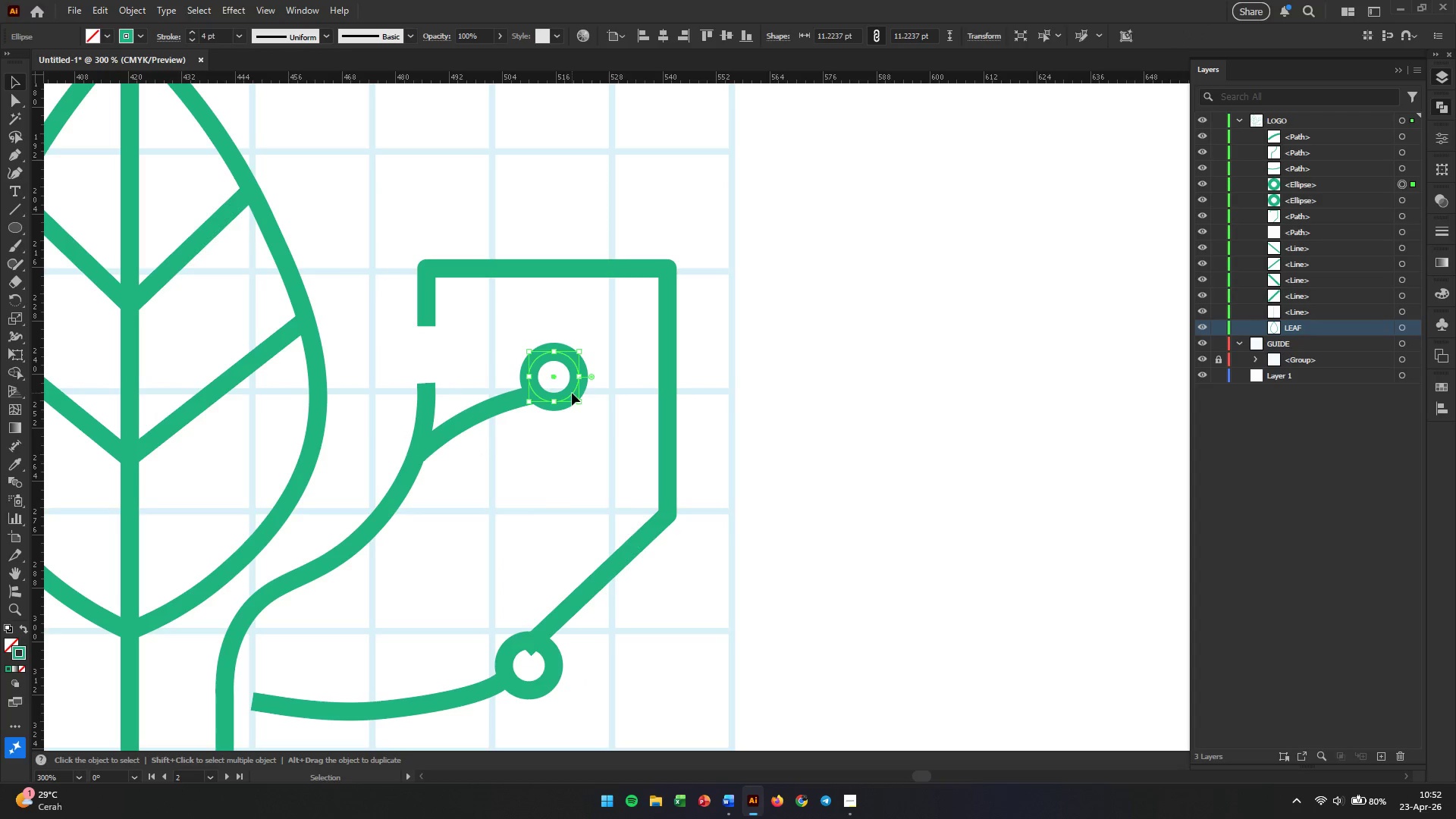 
hold_key(key=AltLeft, duration=0.48)
 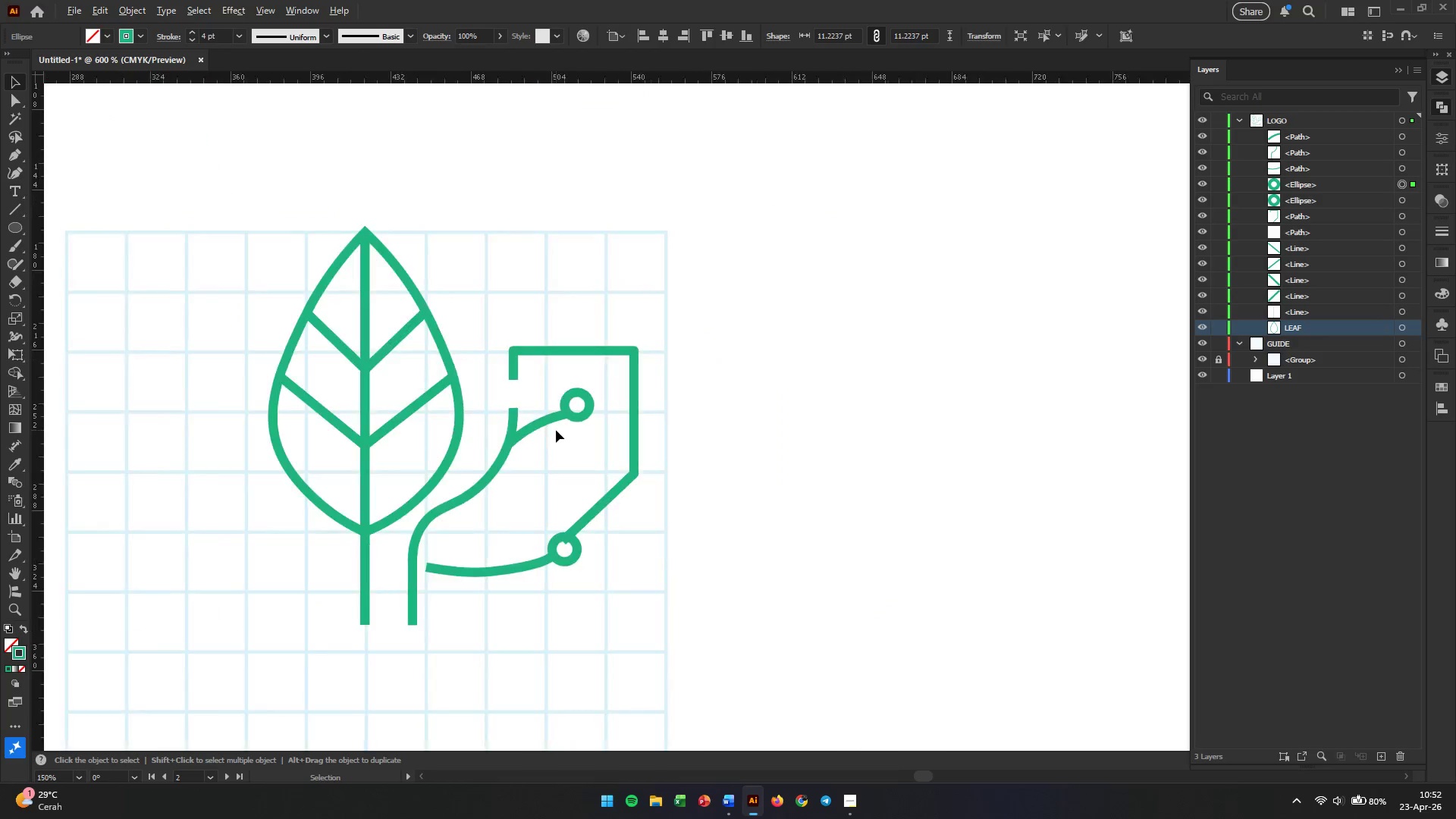 
hold_key(key=AltLeft, duration=1.25)
 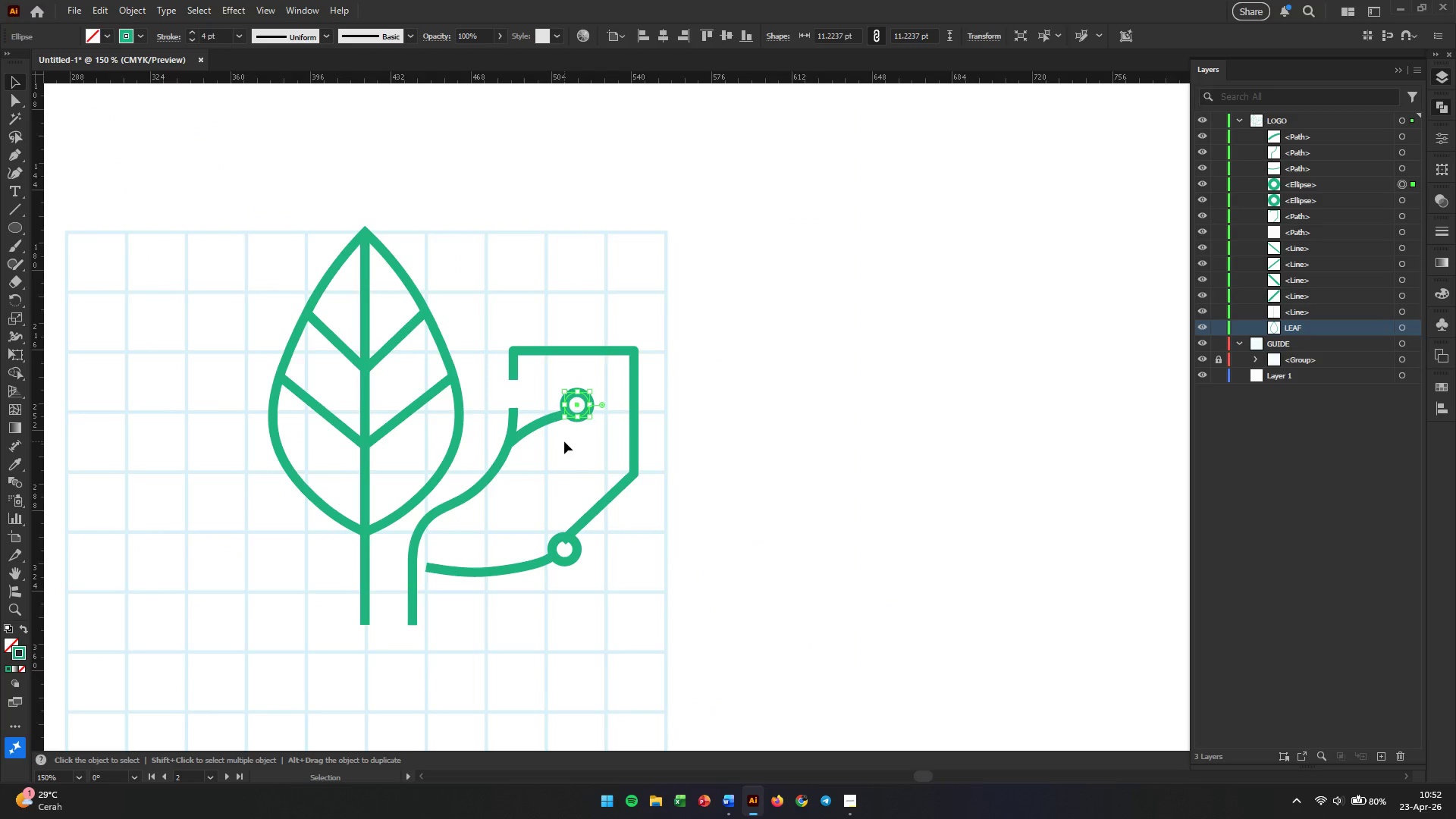 
scroll: coordinate [467, 424], scroll_direction: up, amount: 2.0
 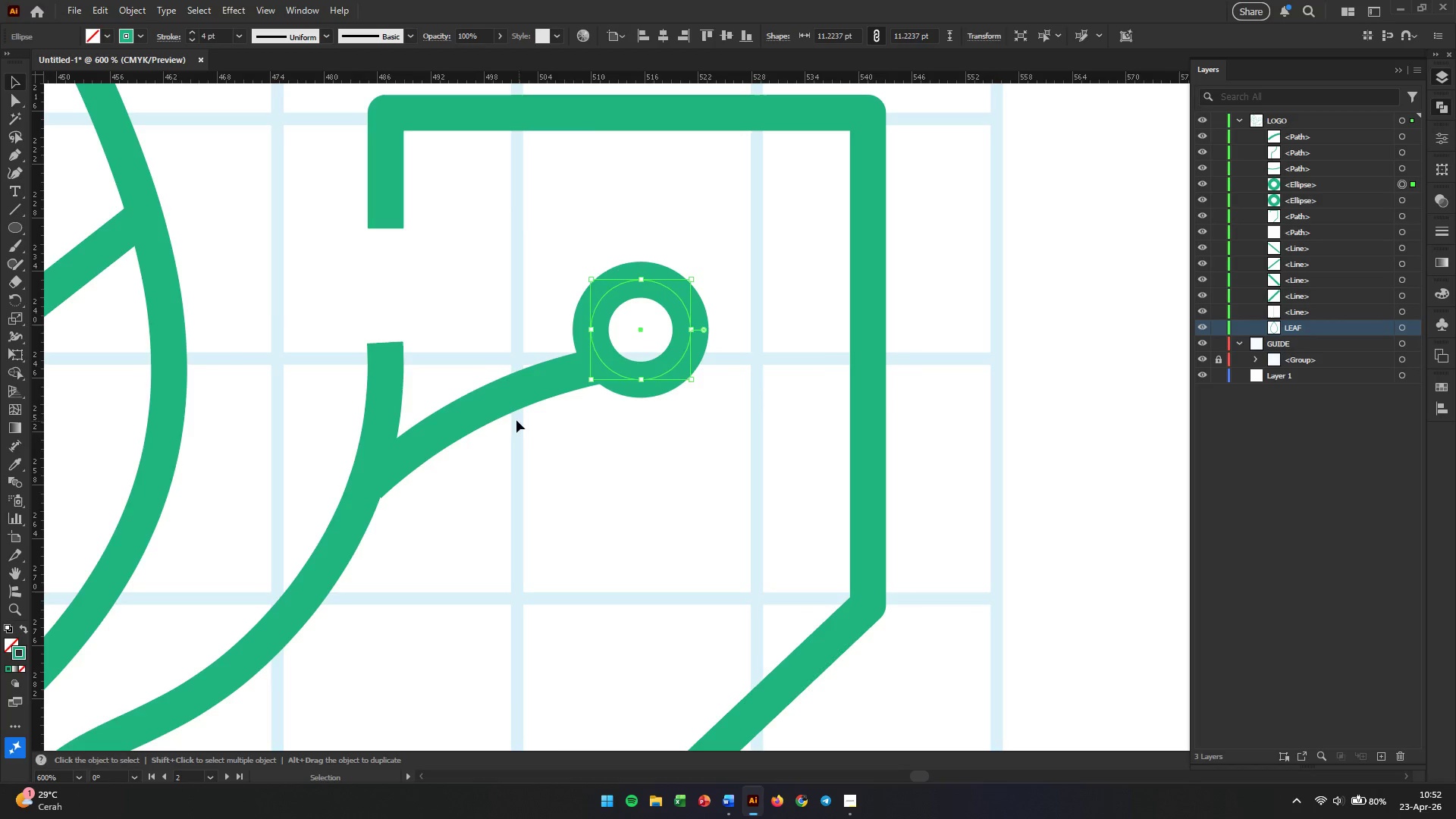 
scroll: coordinate [556, 430], scroll_direction: down, amount: 4.0
 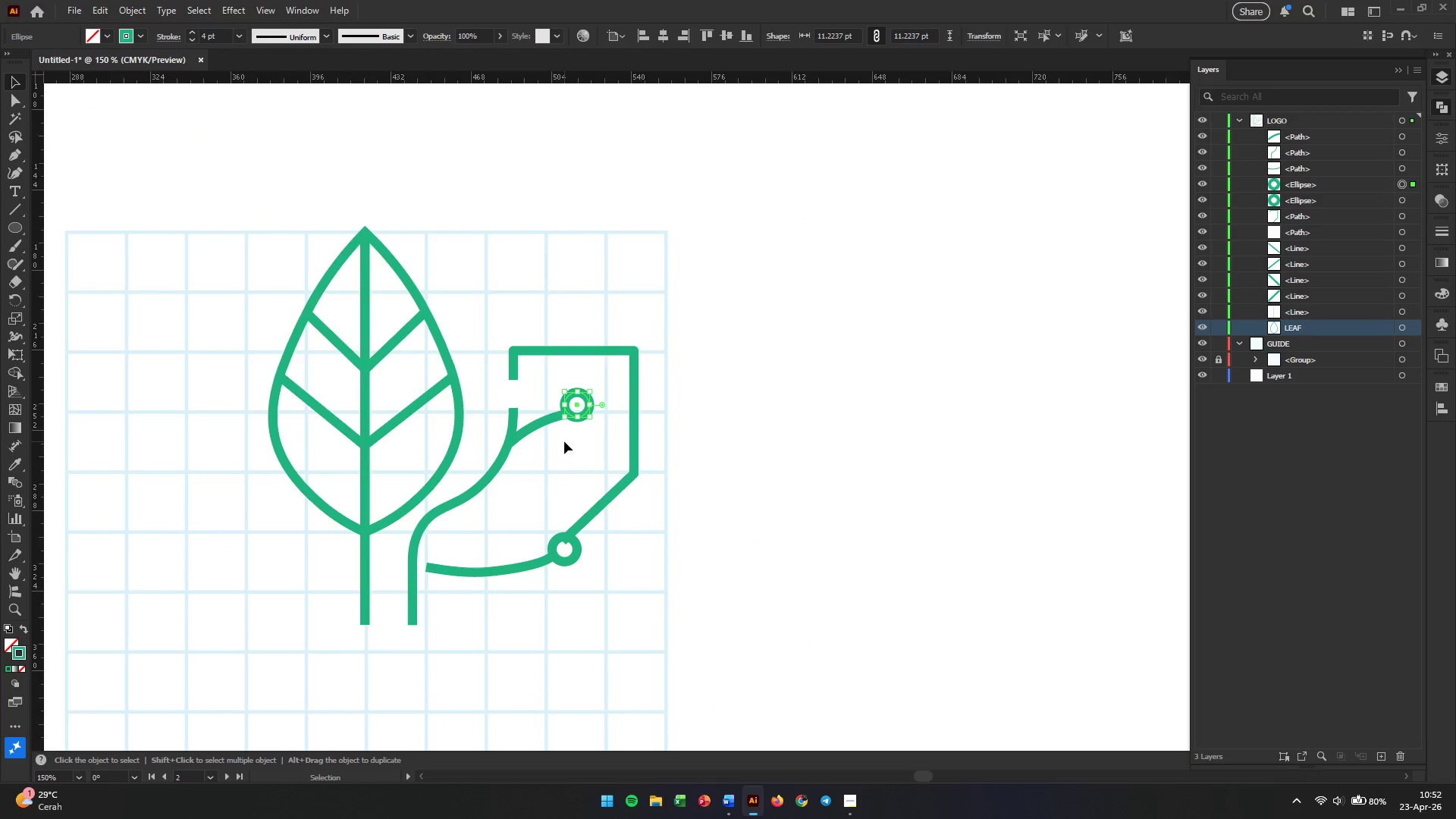 
wait(5.34)
 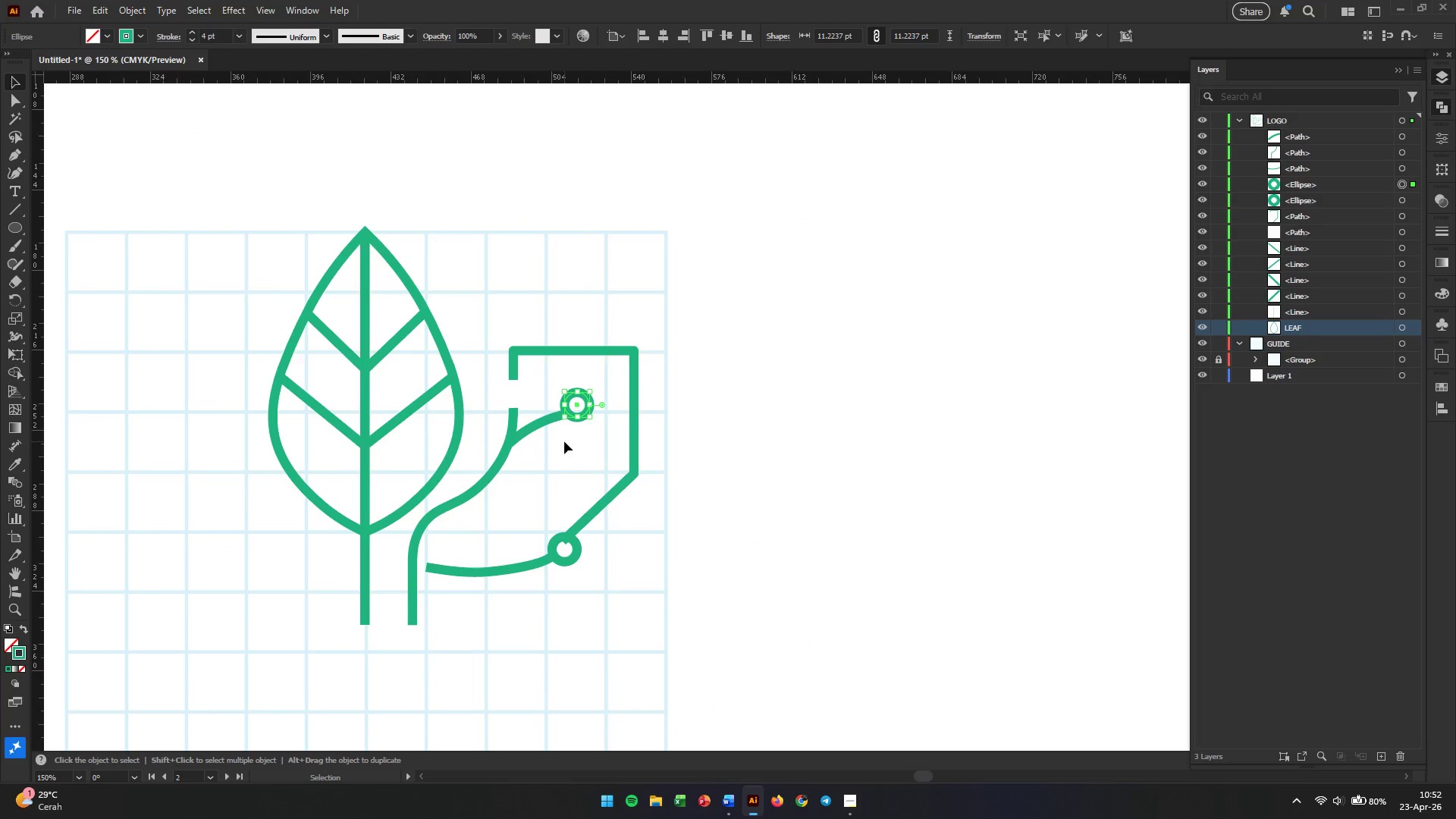 
left_click([661, 408])
 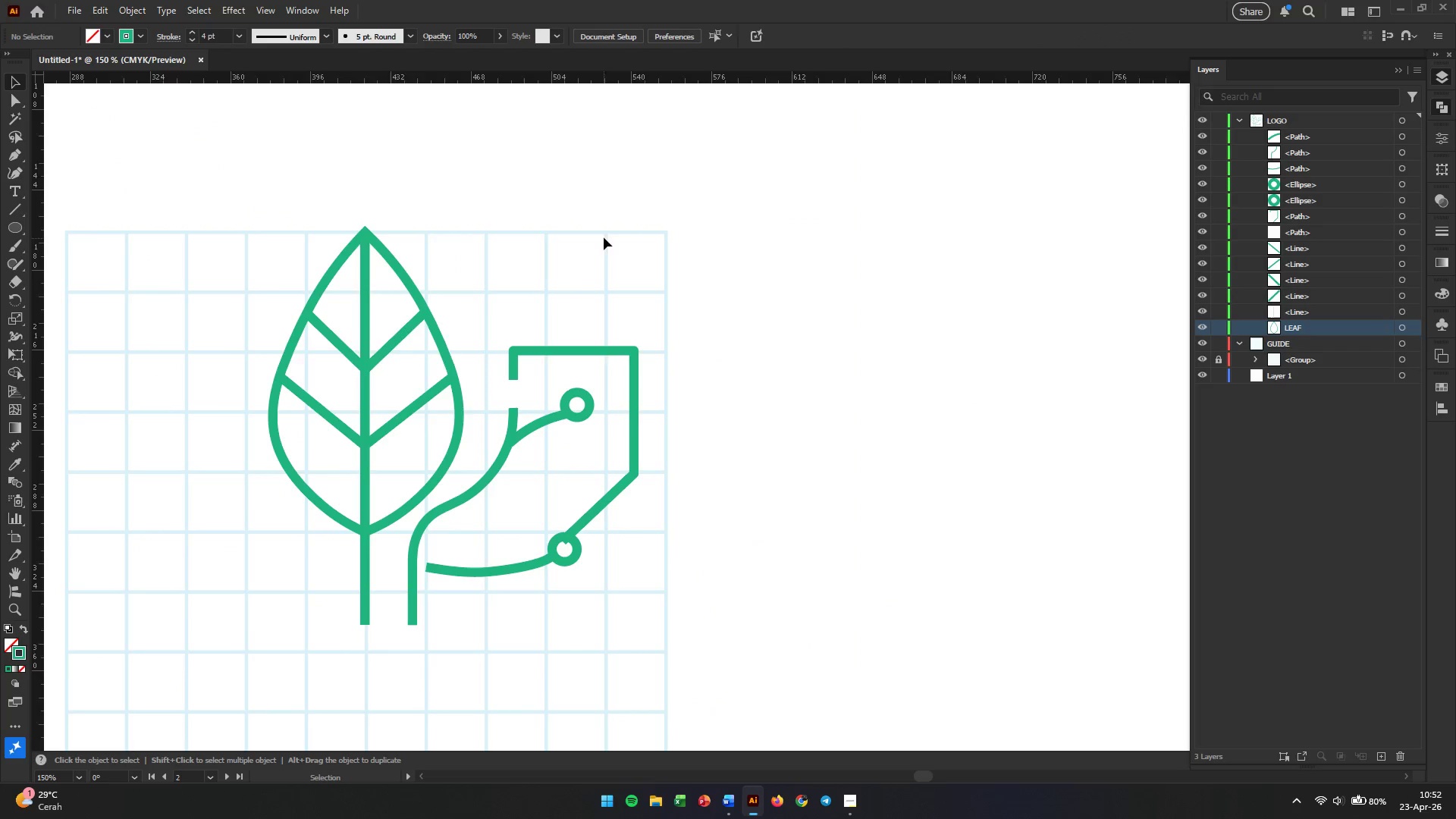 
hold_key(key=AltLeft, duration=0.48)
scroll: coordinate [535, 359], scroll_direction: up, amount: 3.0
 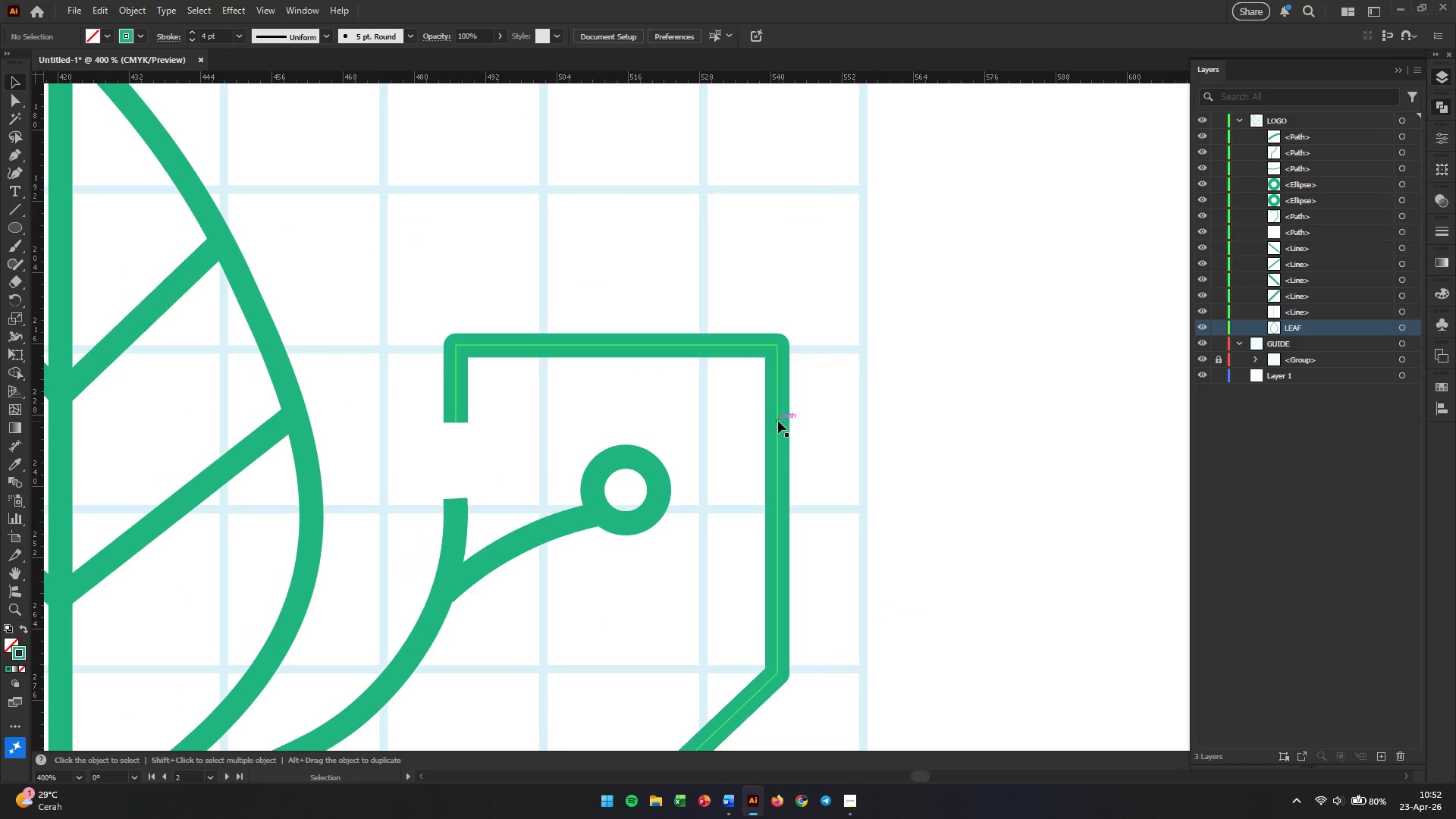 
left_click([778, 421])
 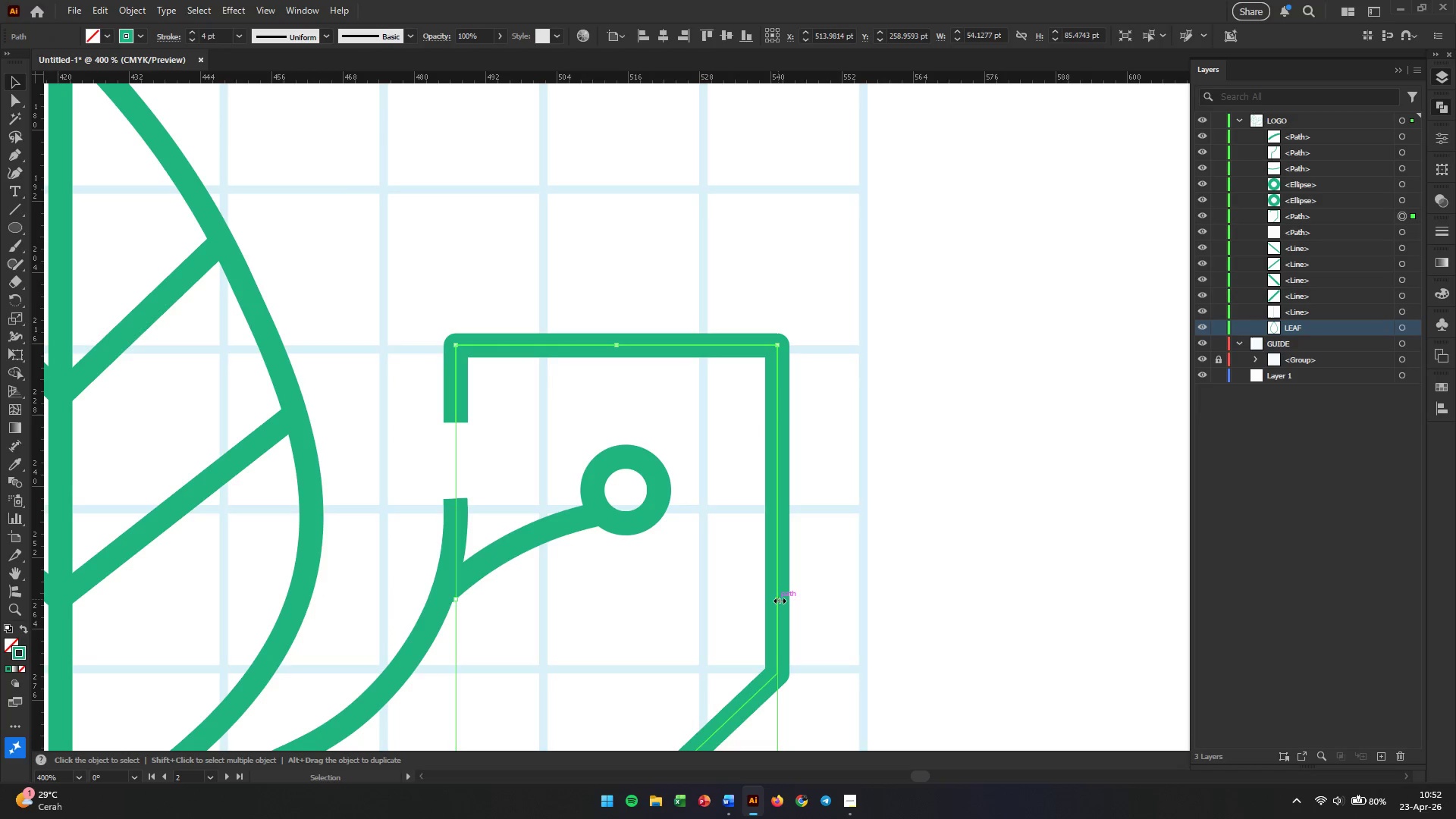 
key(A)
 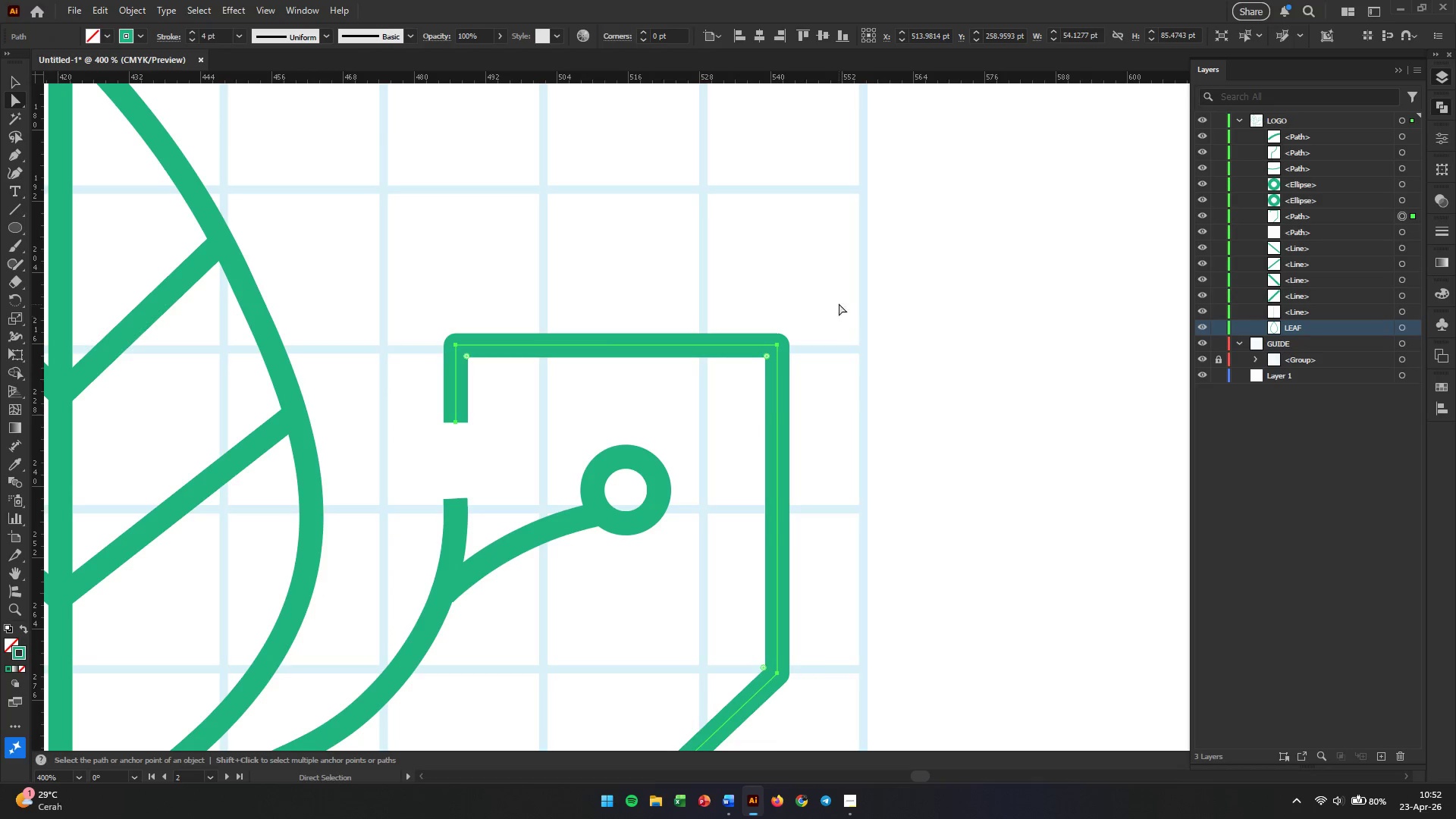 
wait(6.72)
 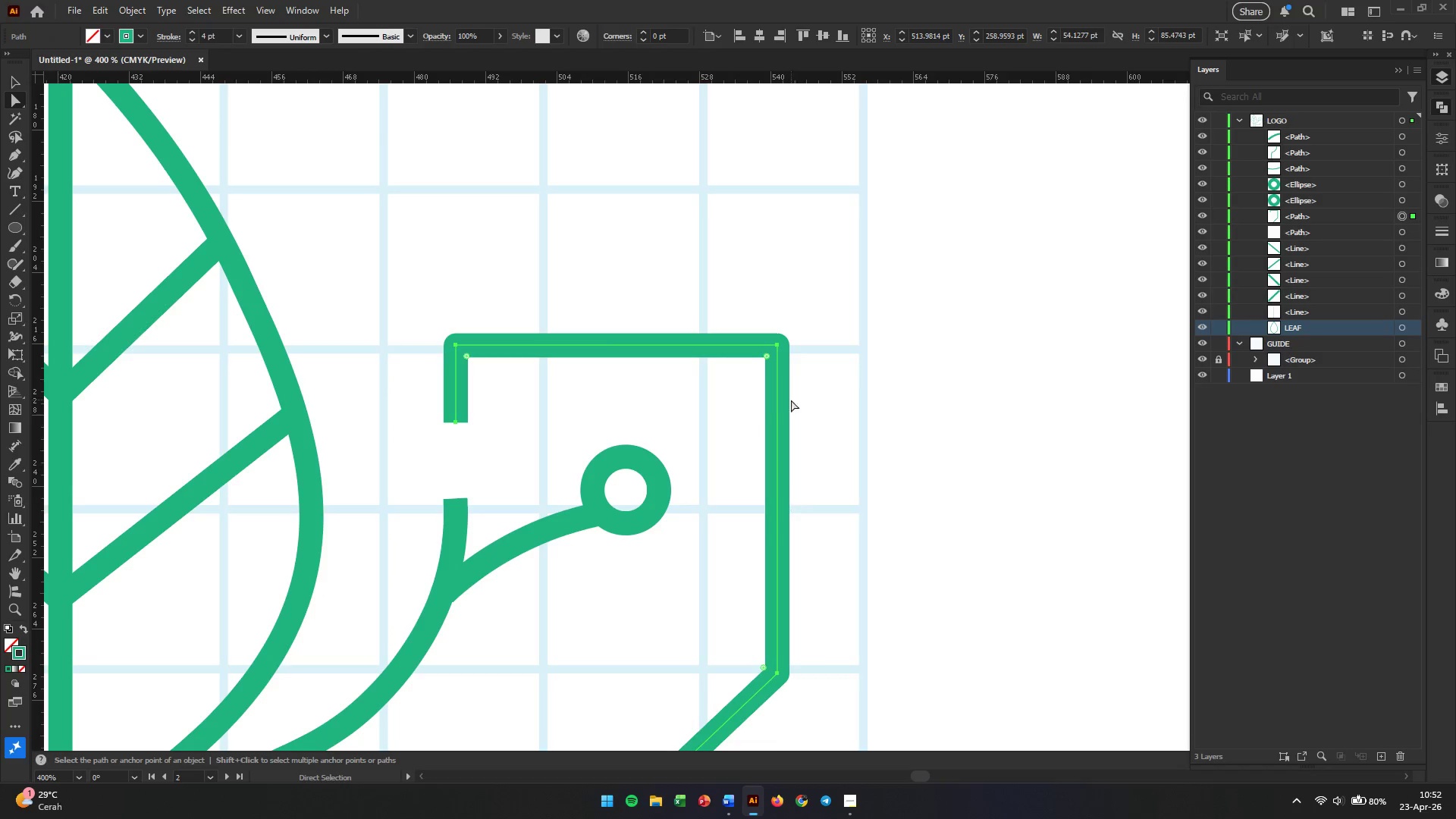 
left_click_drag(start_coordinate=[777, 445], to_coordinate=[771, 445])
 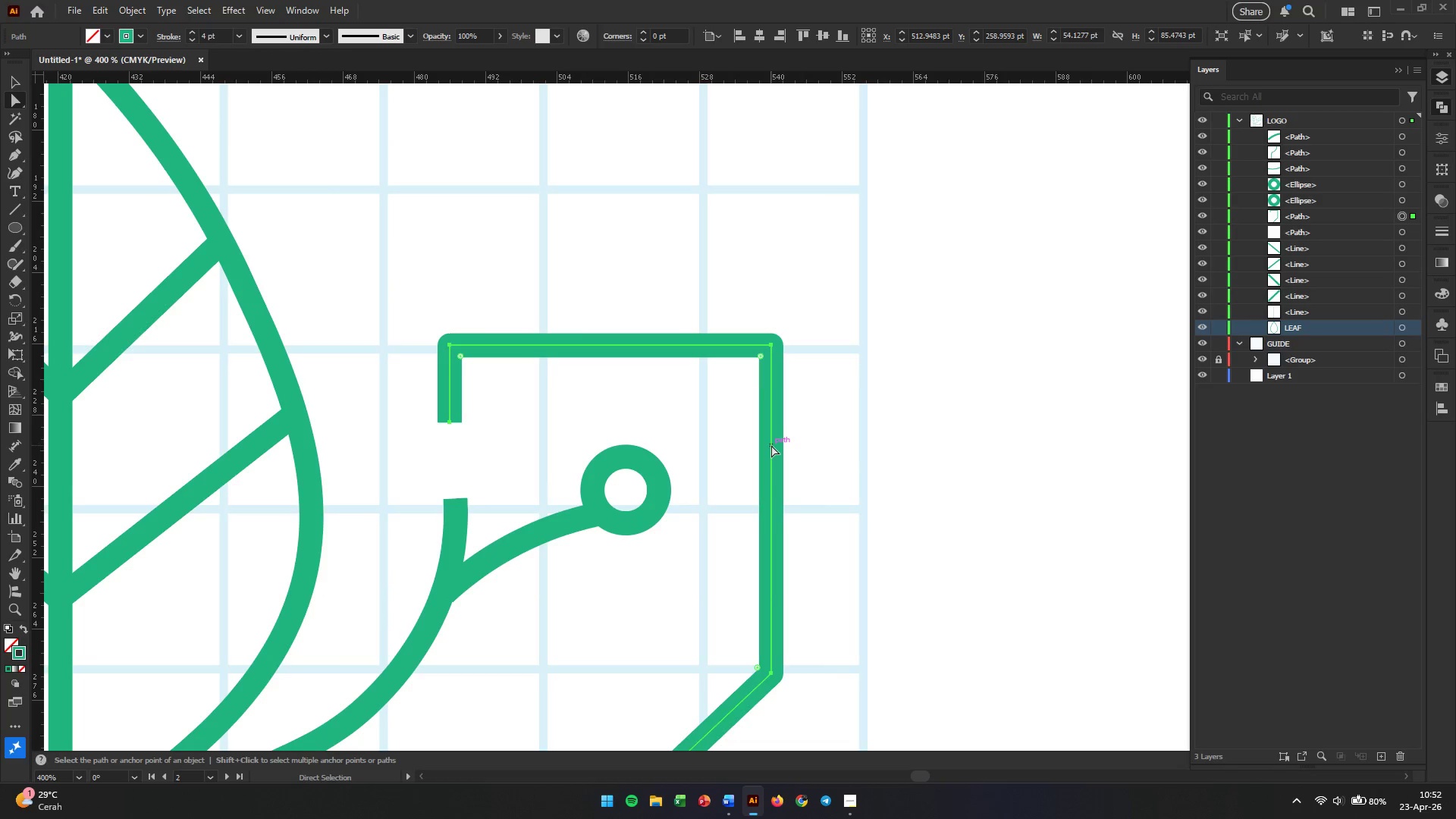 
key(Shift+Z)
 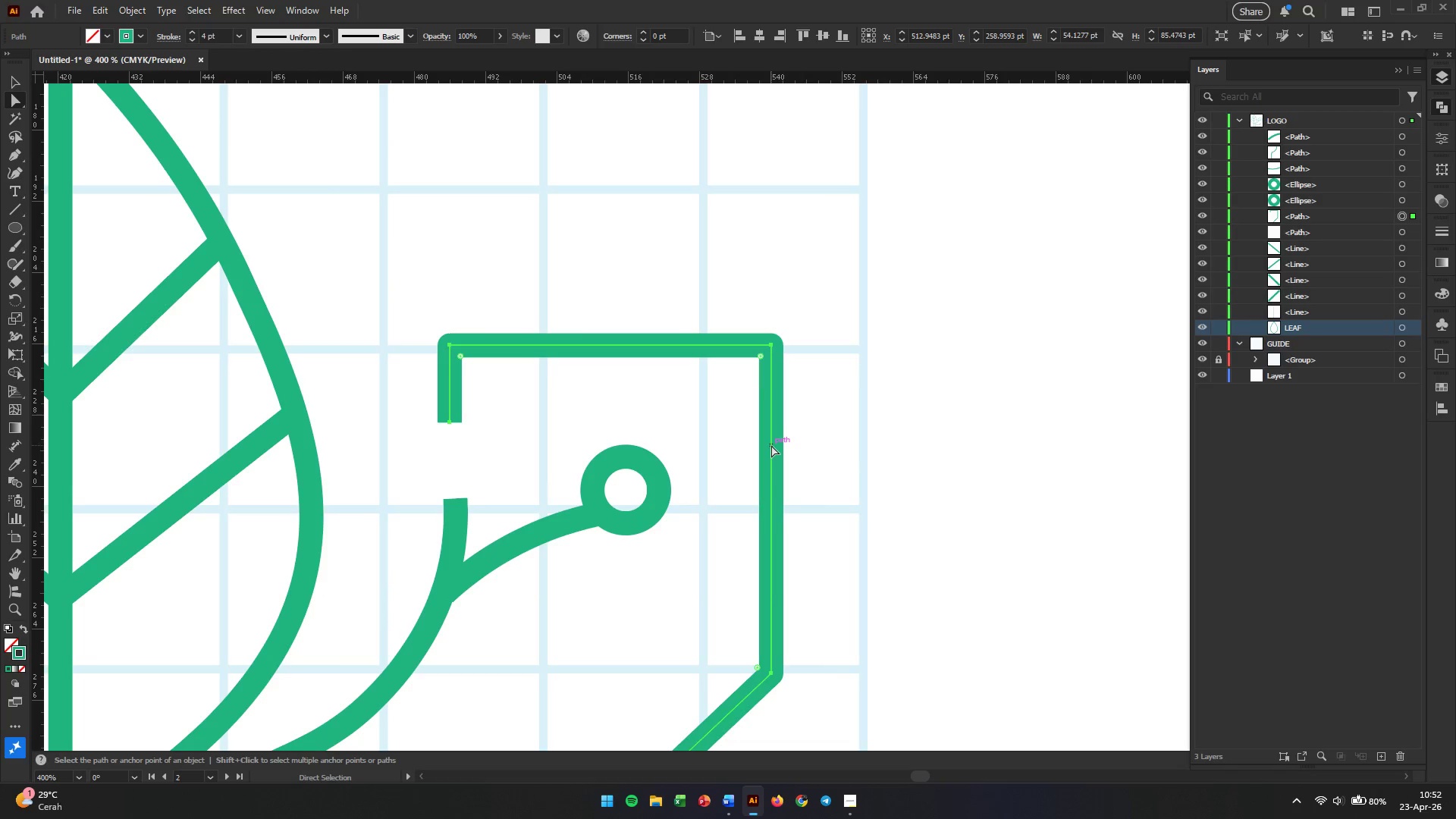 
key(Control+Z)
 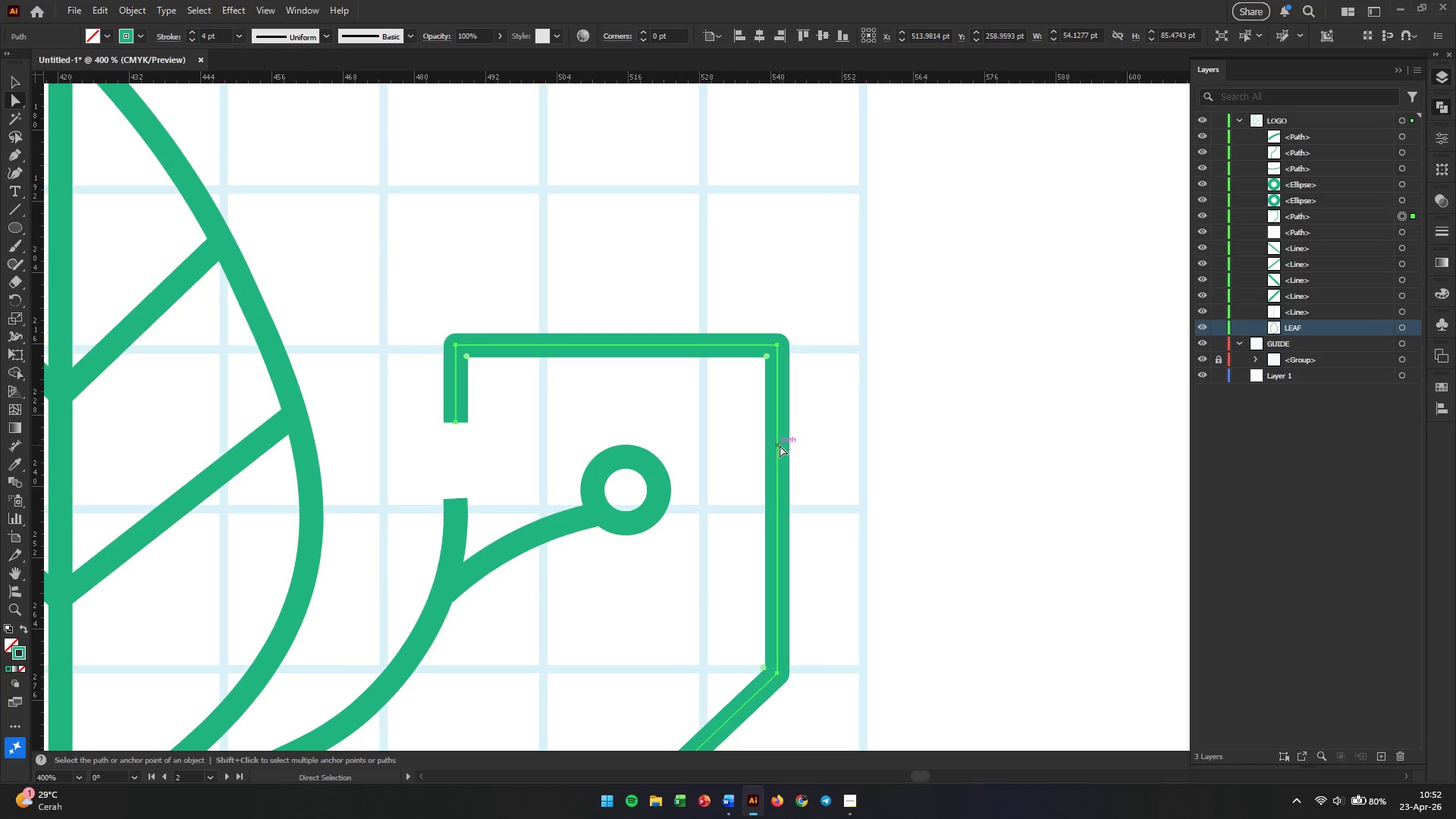 
left_click([777, 445])
 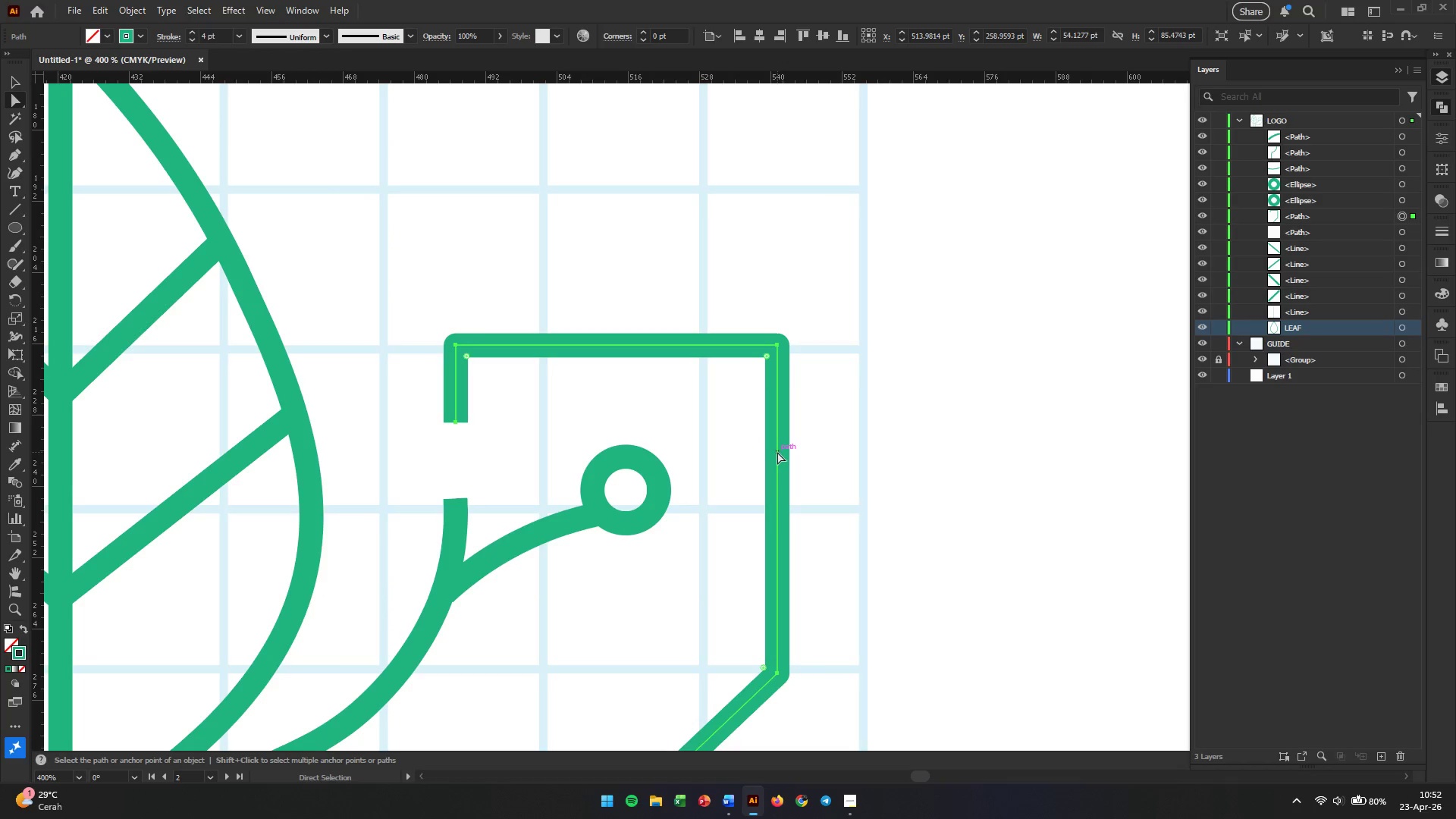 
left_click_drag(start_coordinate=[777, 452], to_coordinate=[767, 452])
 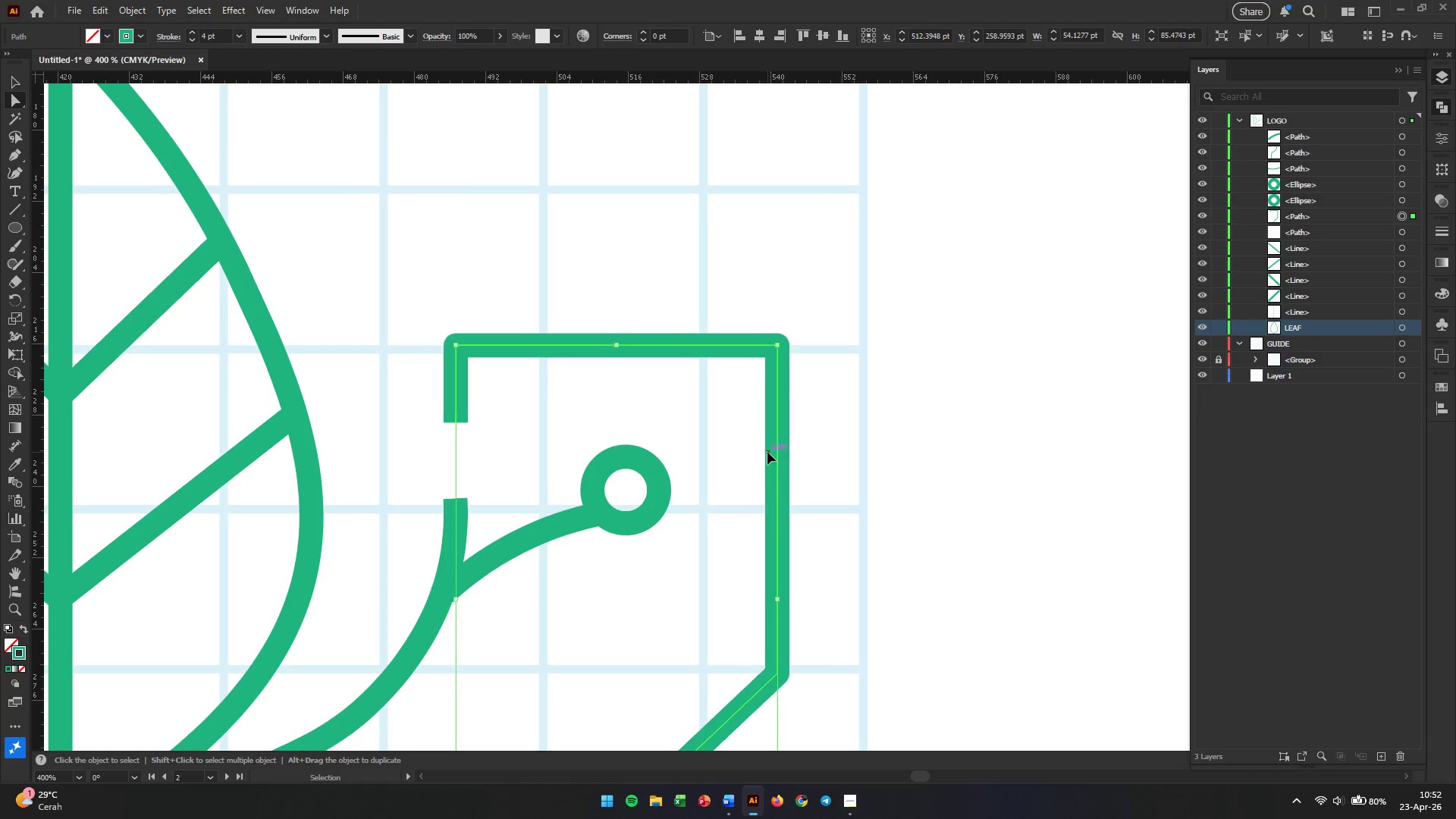 
hold_key(key=ShiftLeft, duration=1.06)
 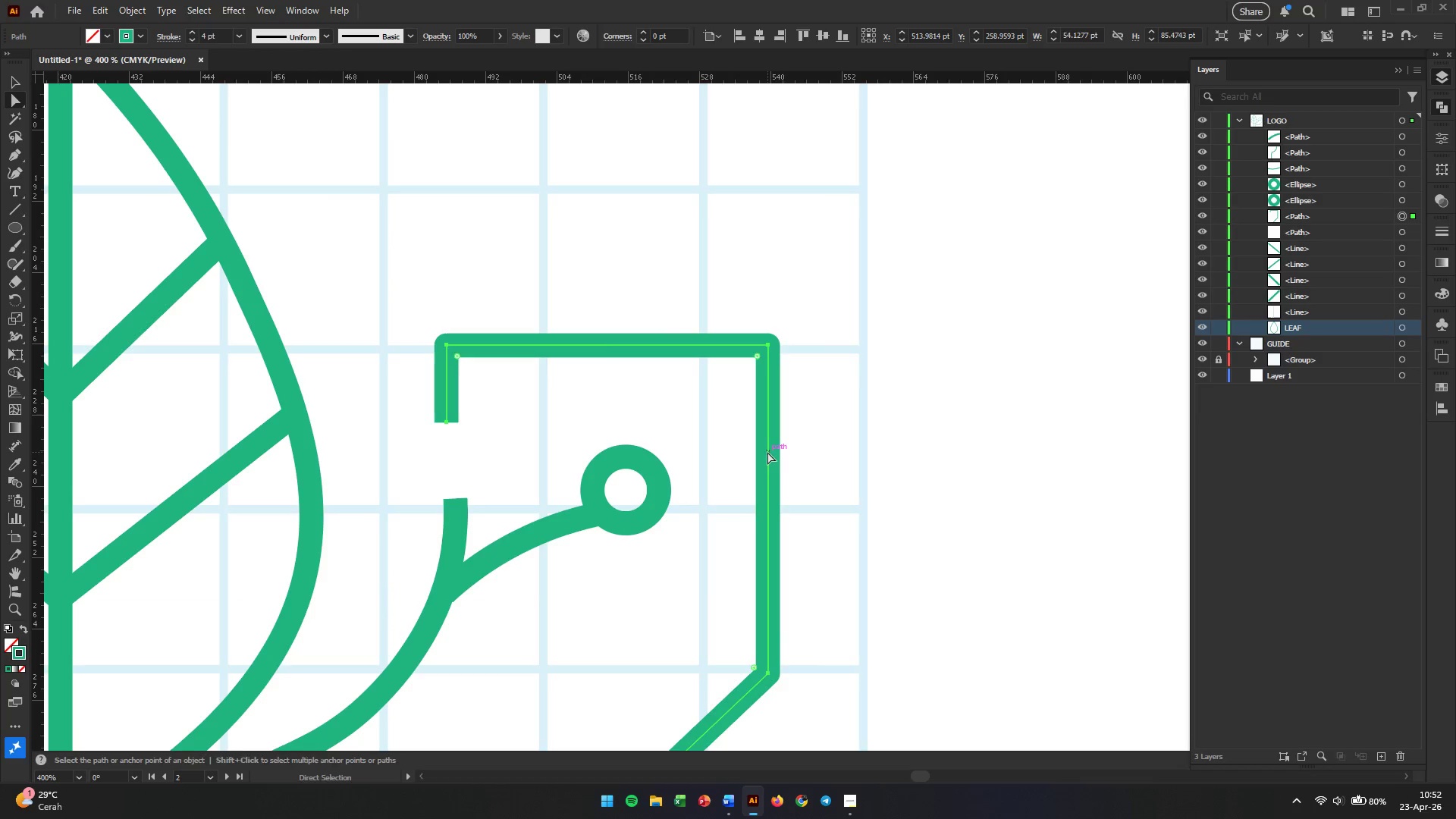 
key(Control+Z)
 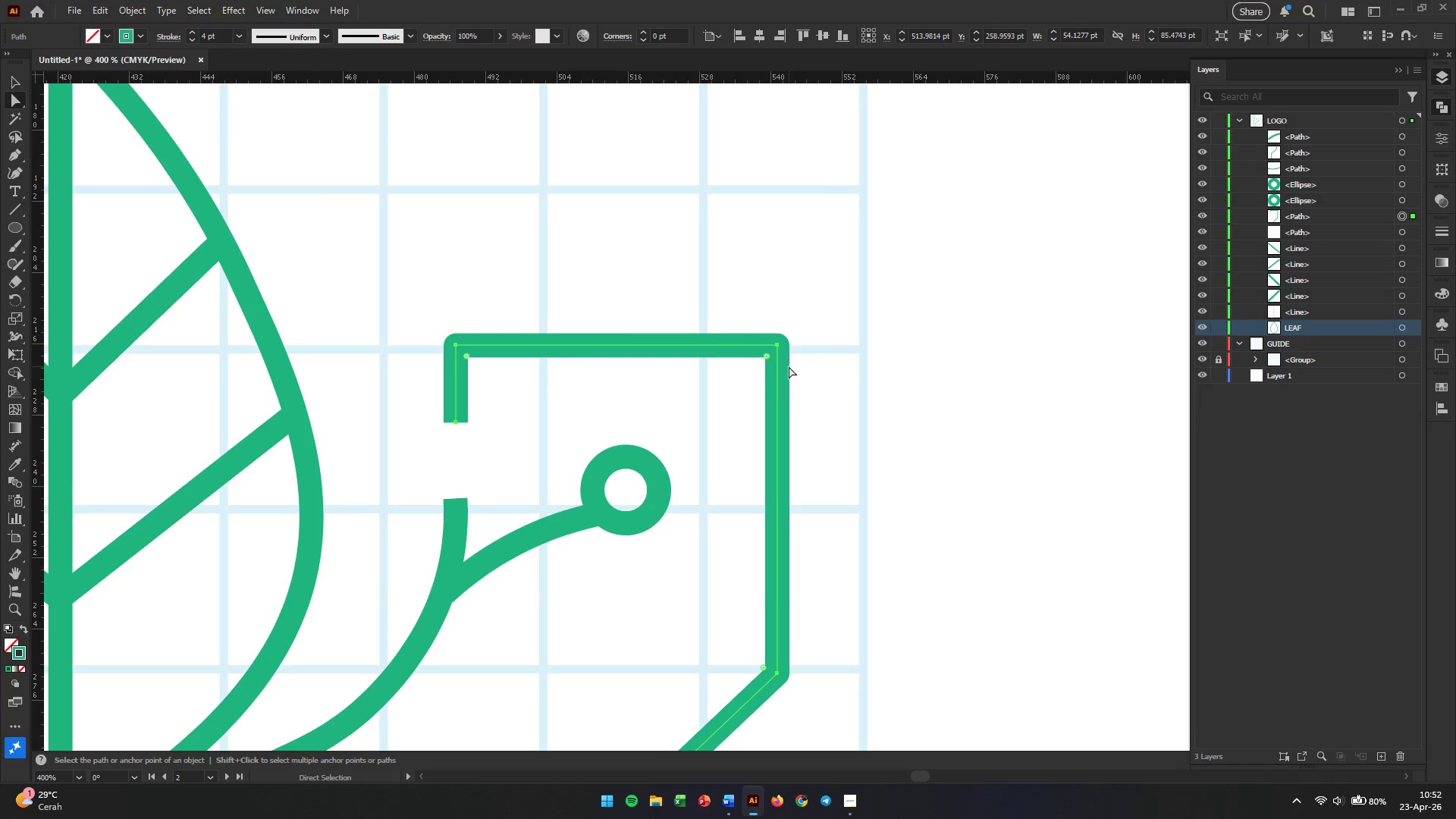 
left_click([795, 310])
 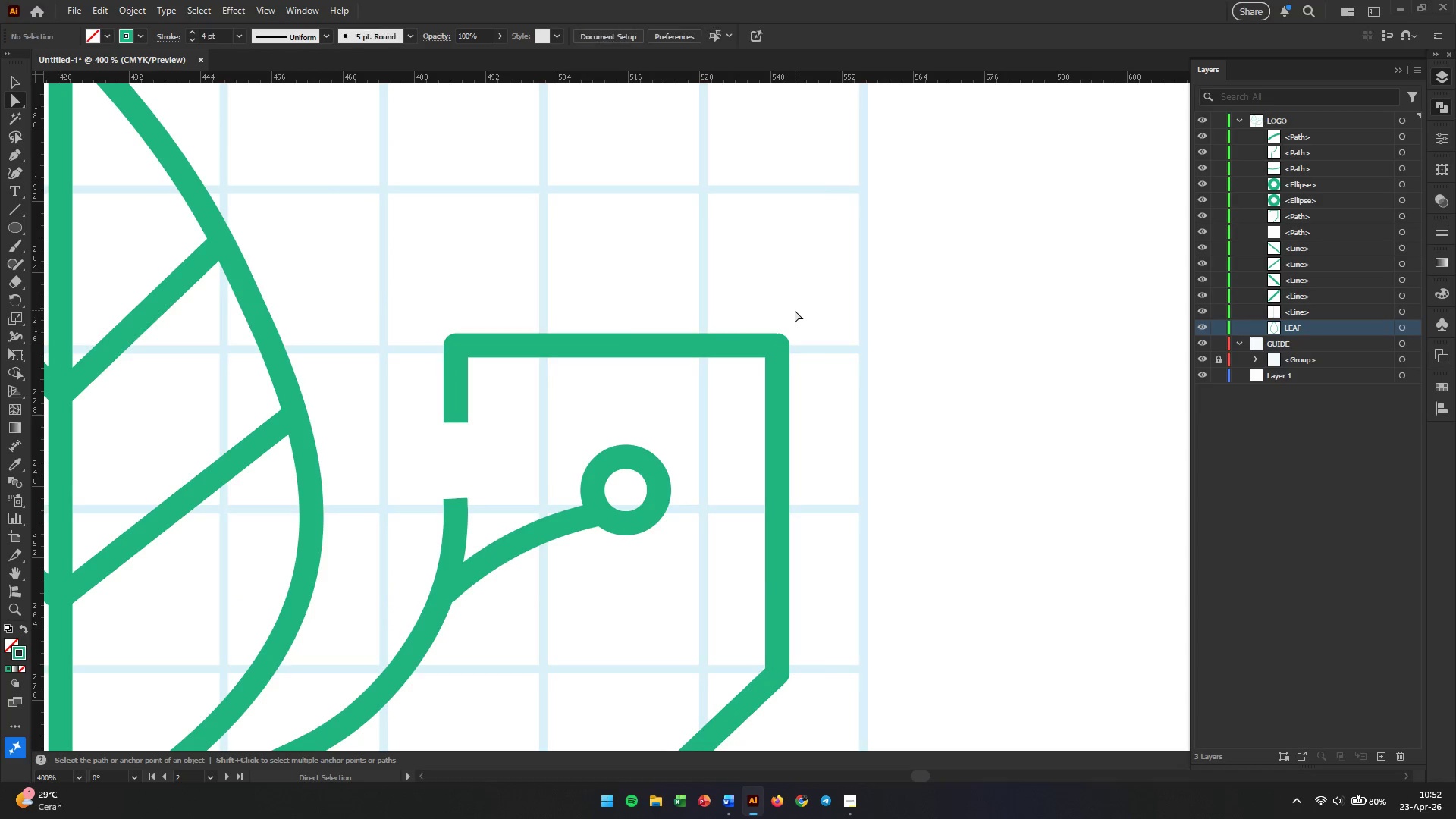 
left_click_drag(start_coordinate=[795, 310], to_coordinate=[774, 366])
 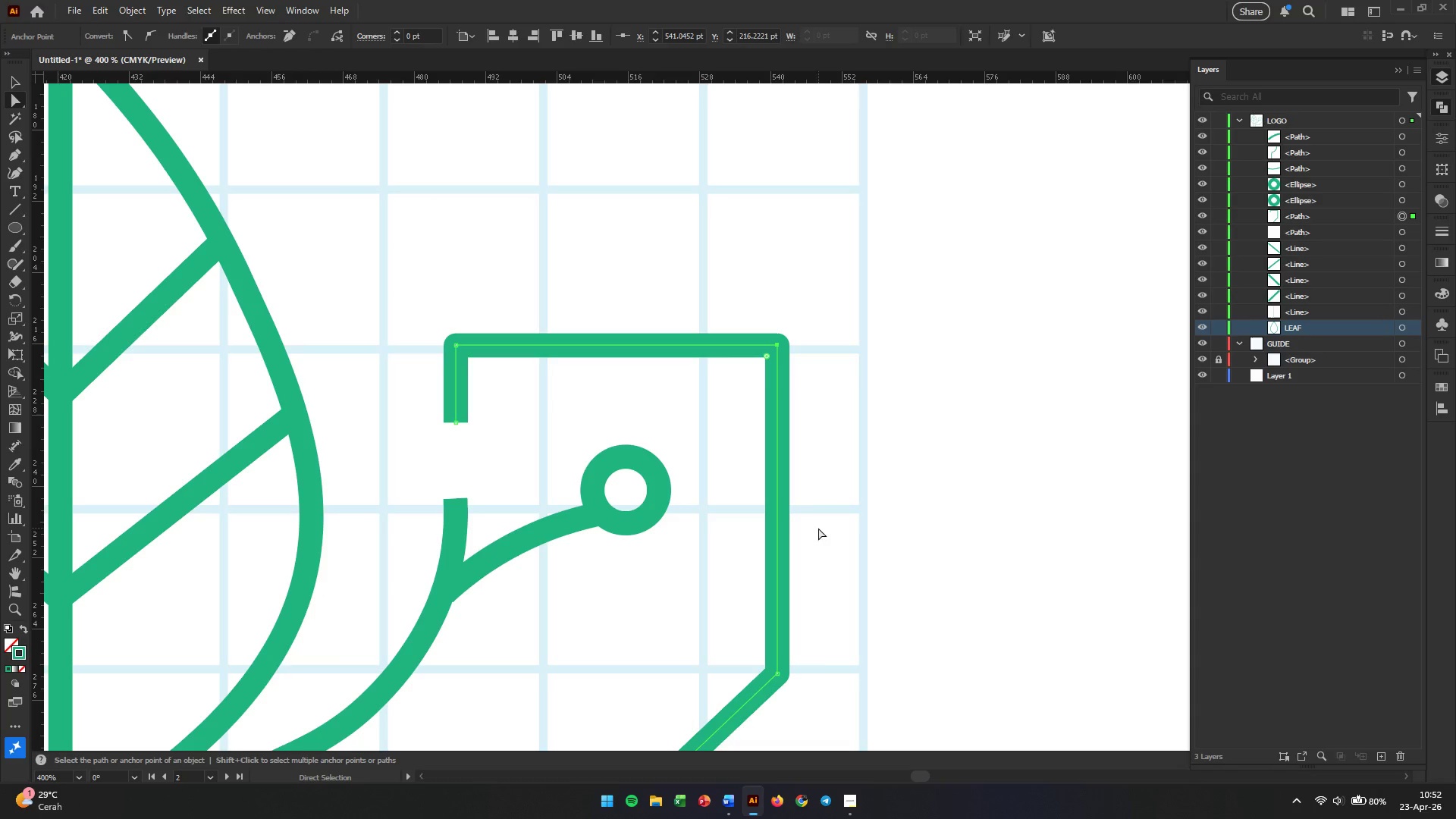 
hold_key(key=ShiftLeft, duration=1.34)
left_click_drag(start_coordinate=[803, 653], to_coordinate=[779, 689])
 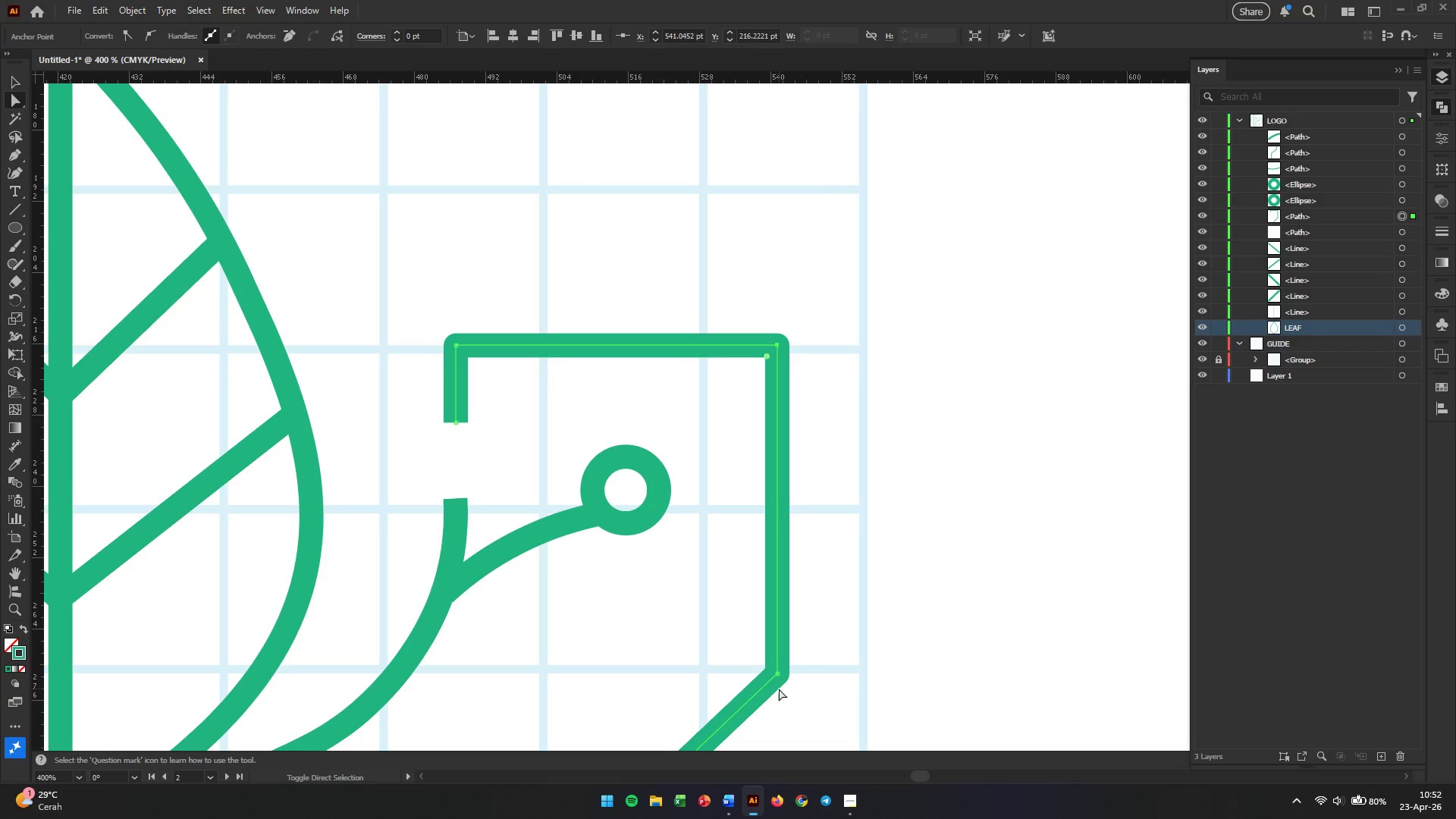 
left_click_drag(start_coordinate=[779, 689], to_coordinate=[768, 690])
 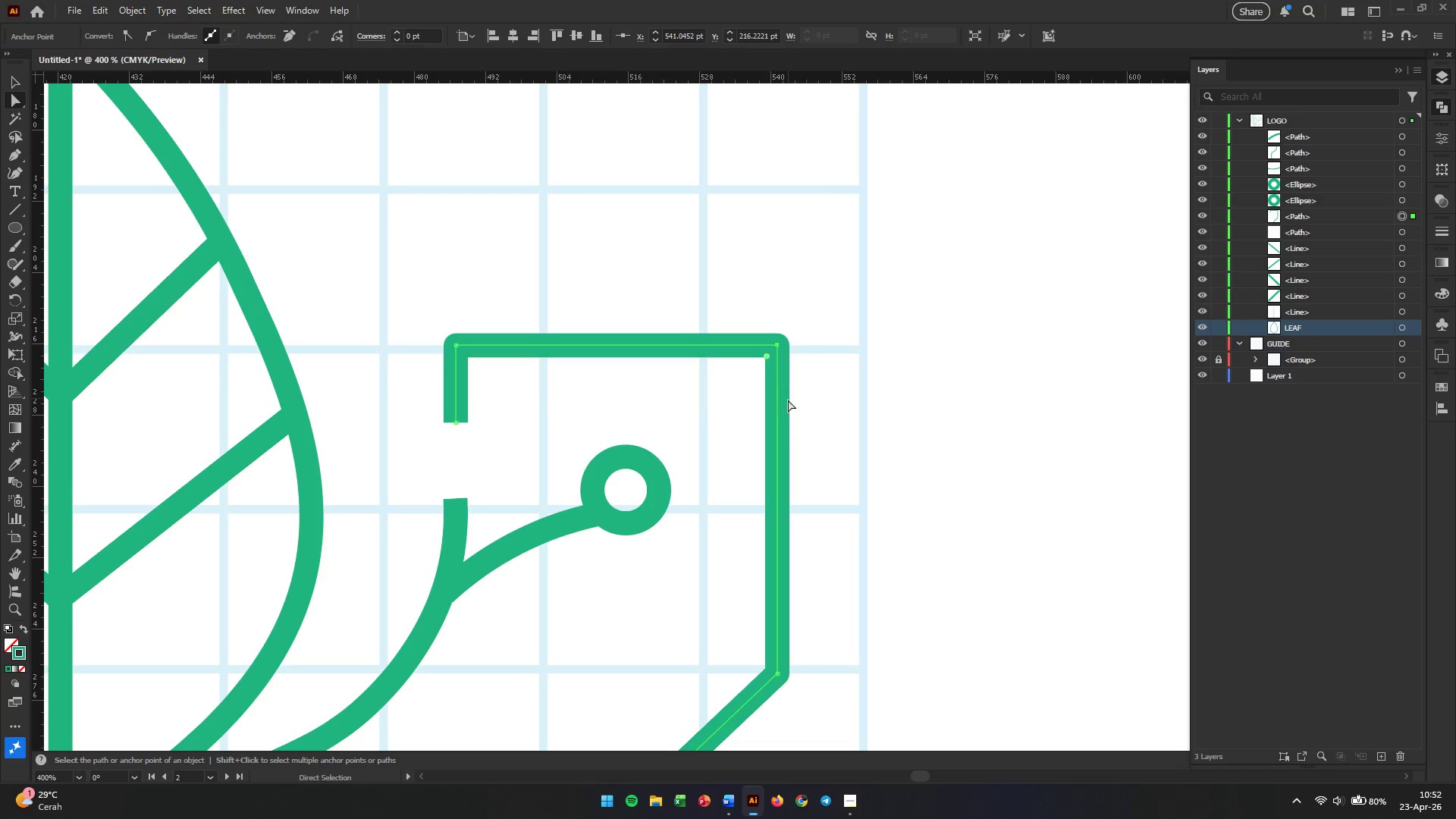 
left_click([835, 332])
 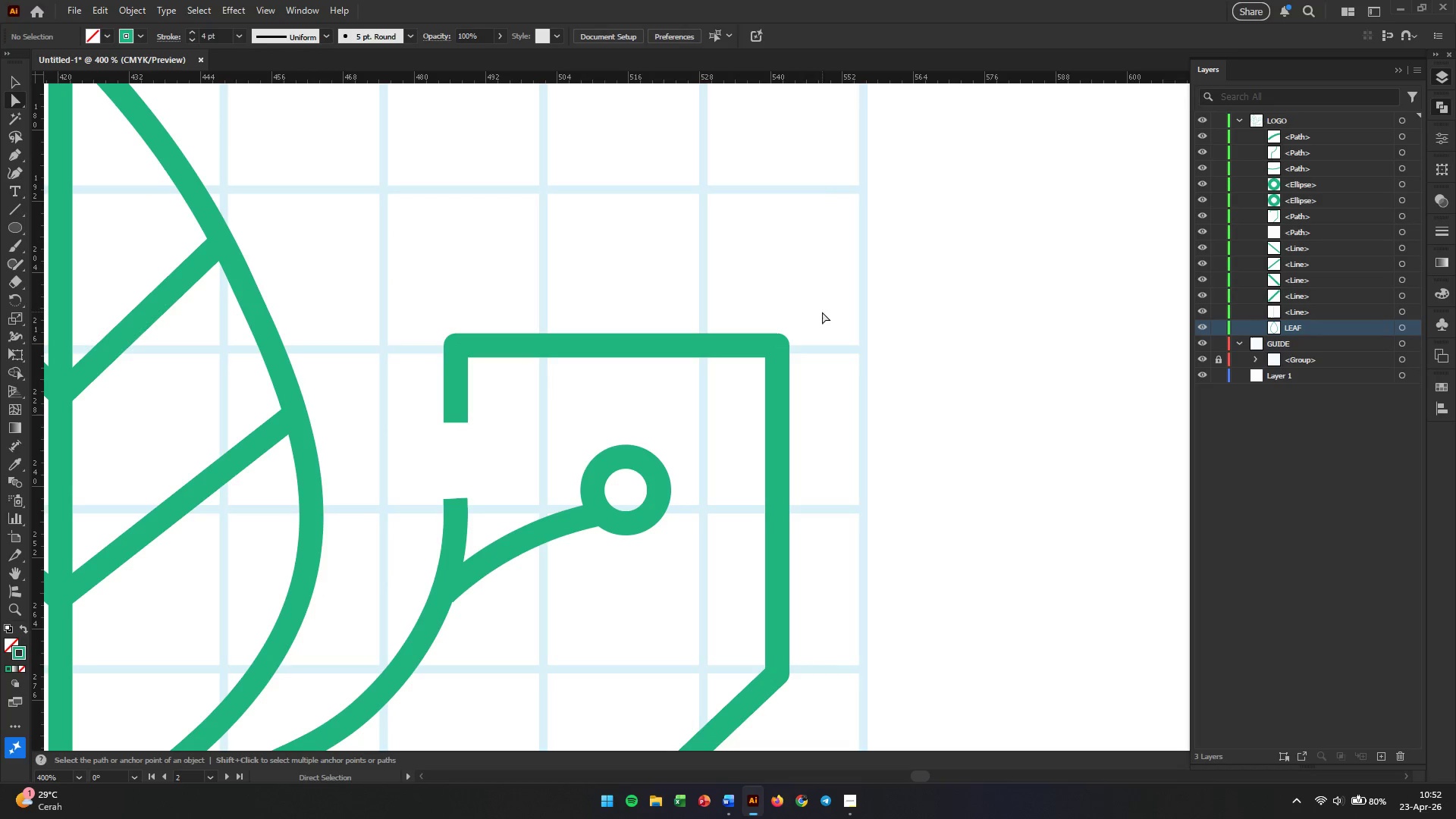 
left_click_drag(start_coordinate=[822, 312], to_coordinate=[768, 369])
 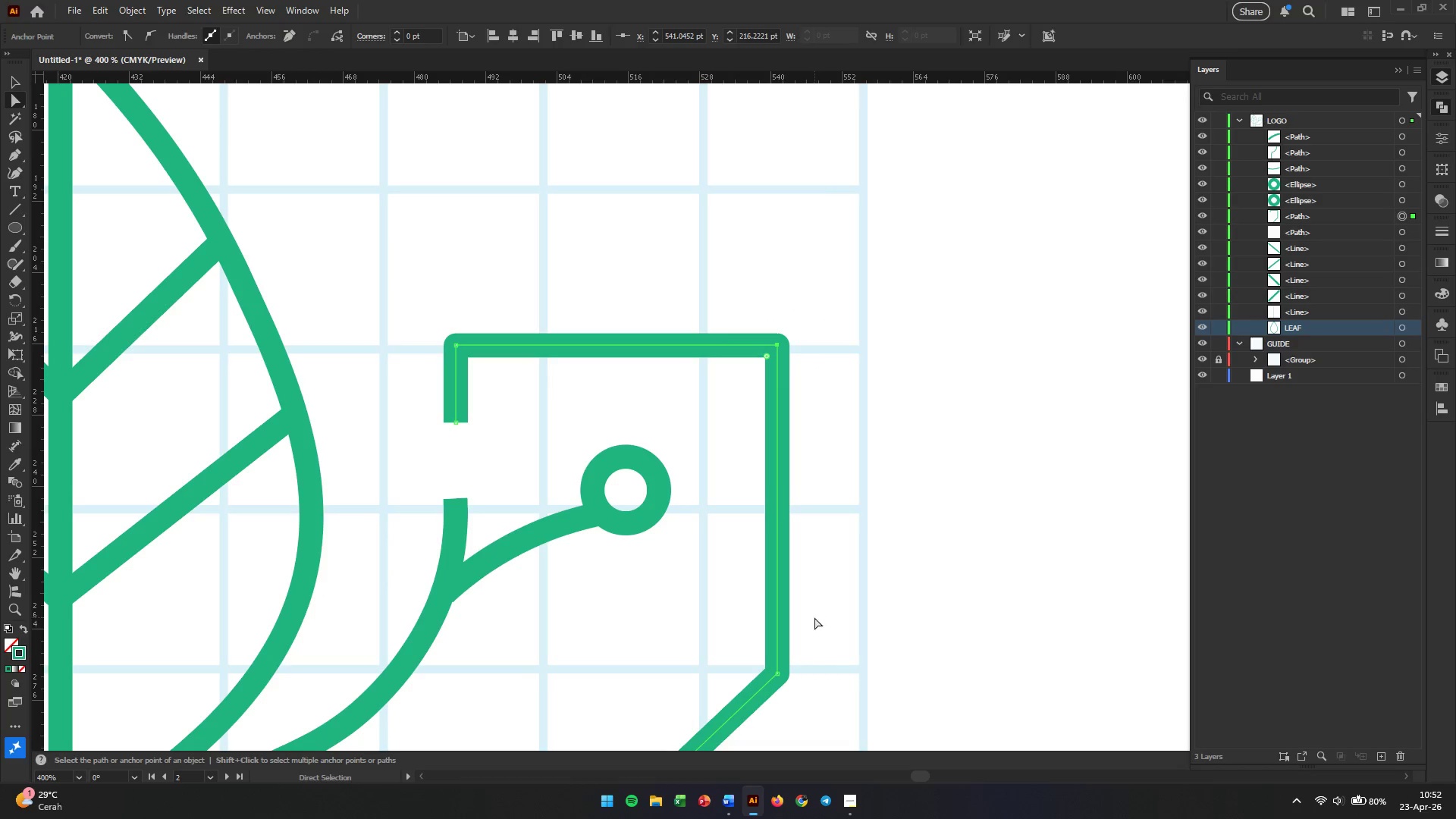 
hold_key(key=ShiftLeft, duration=0.62)
left_click_drag(start_coordinate=[814, 623], to_coordinate=[767, 692])
 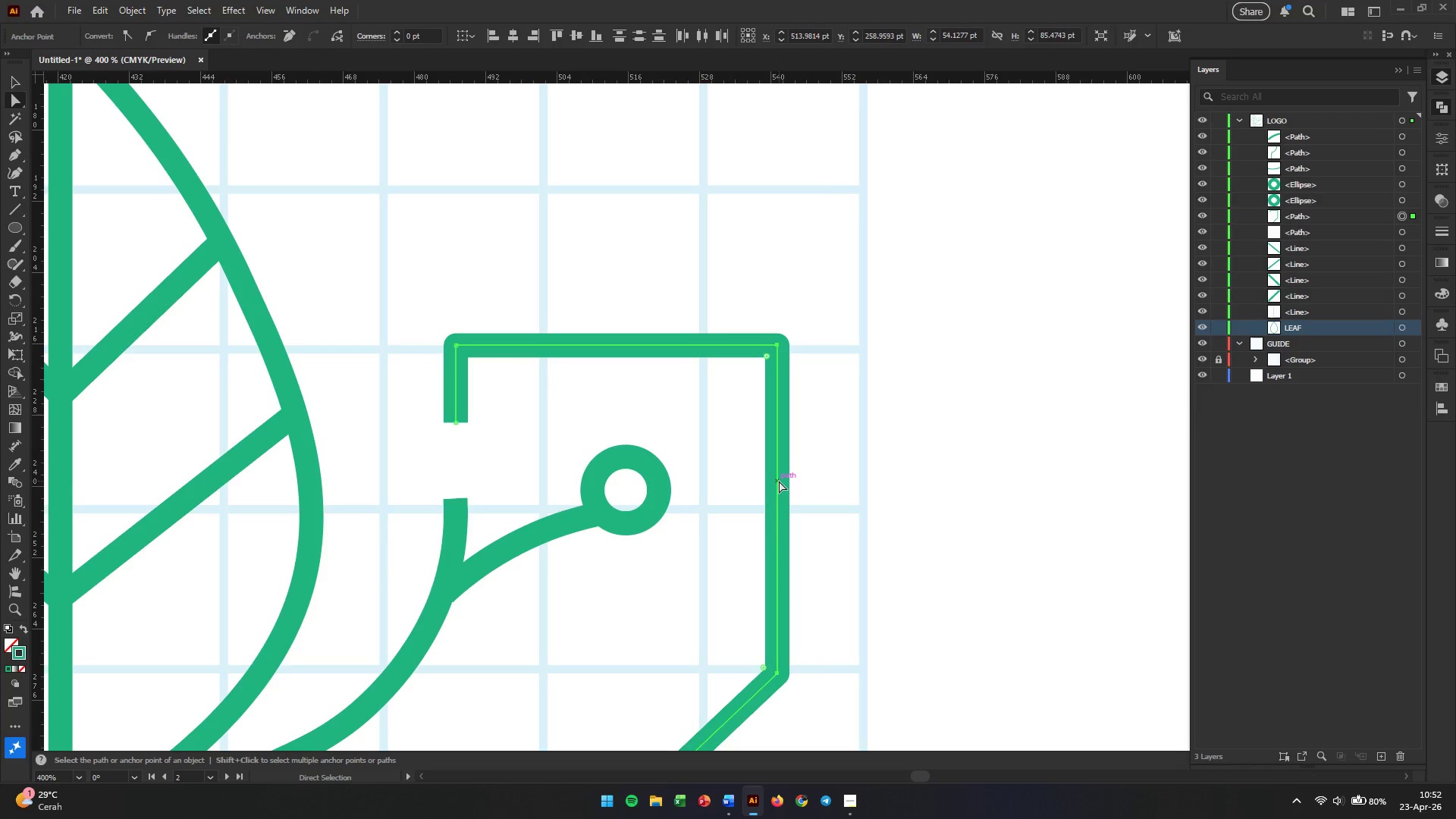 
left_click_drag(start_coordinate=[779, 481], to_coordinate=[768, 481])
 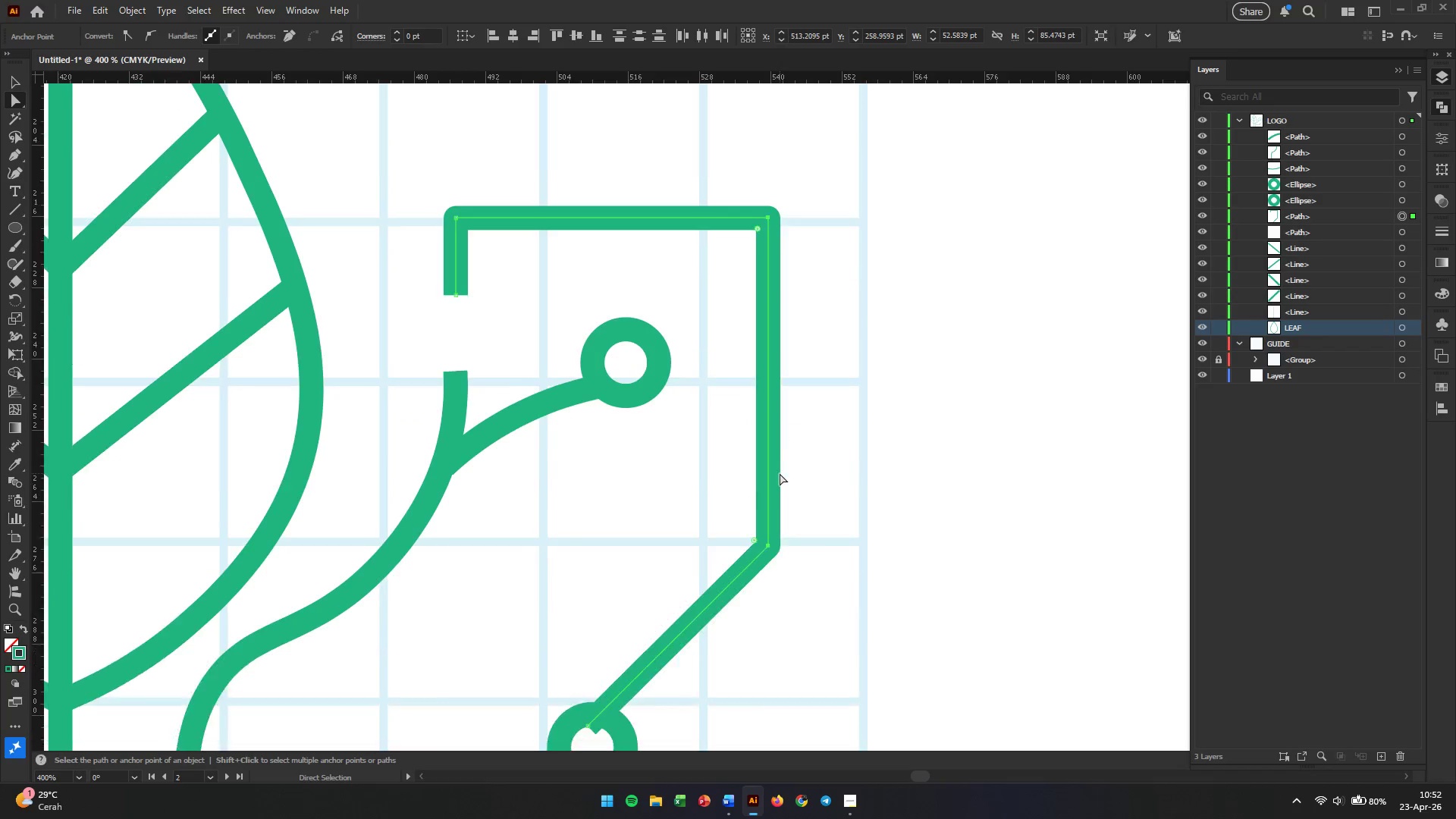 
hold_key(key=ShiftLeft, duration=7.72)
 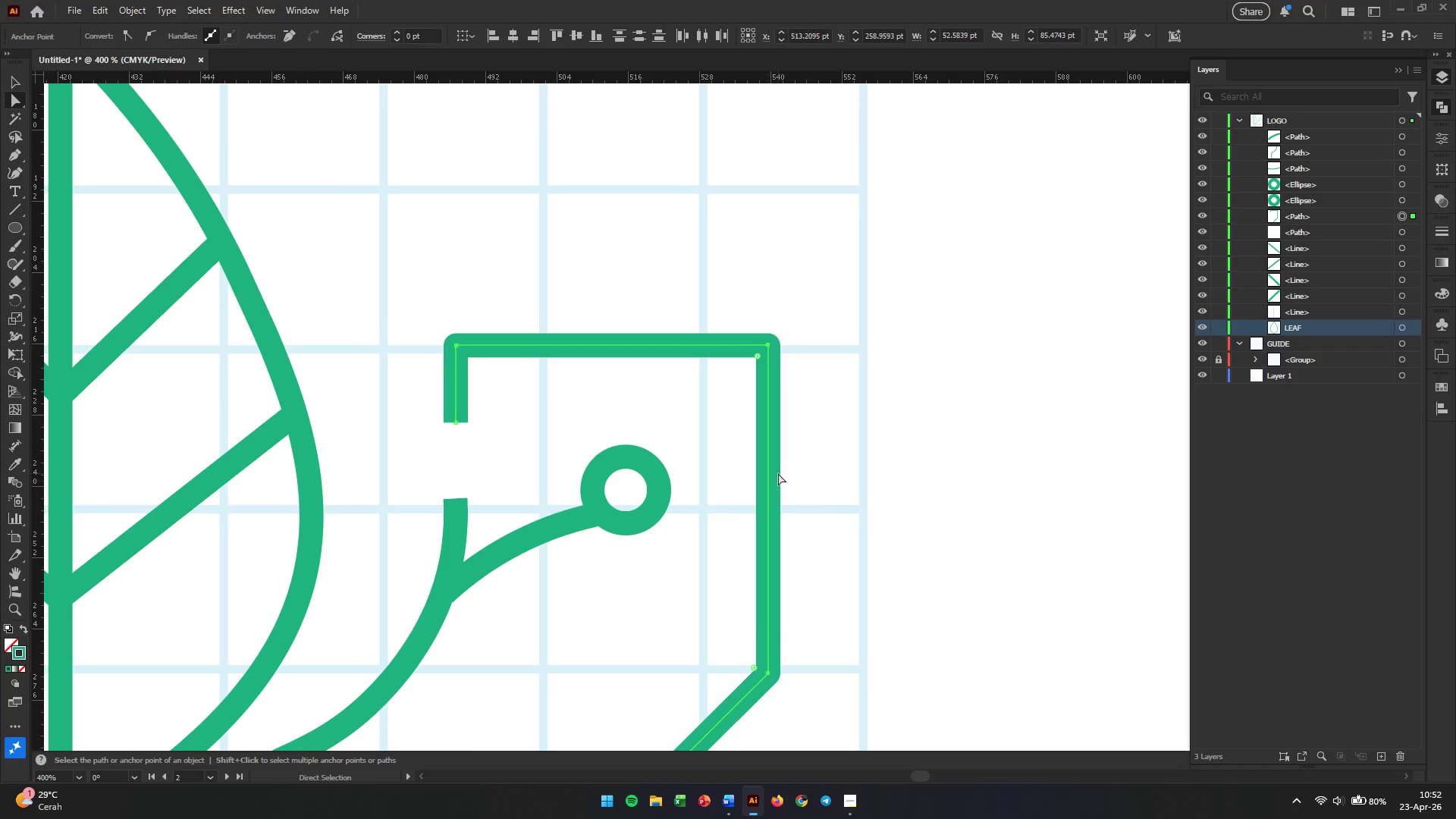 
scroll: coordinate [780, 473], scroll_direction: down, amount: 11.0
 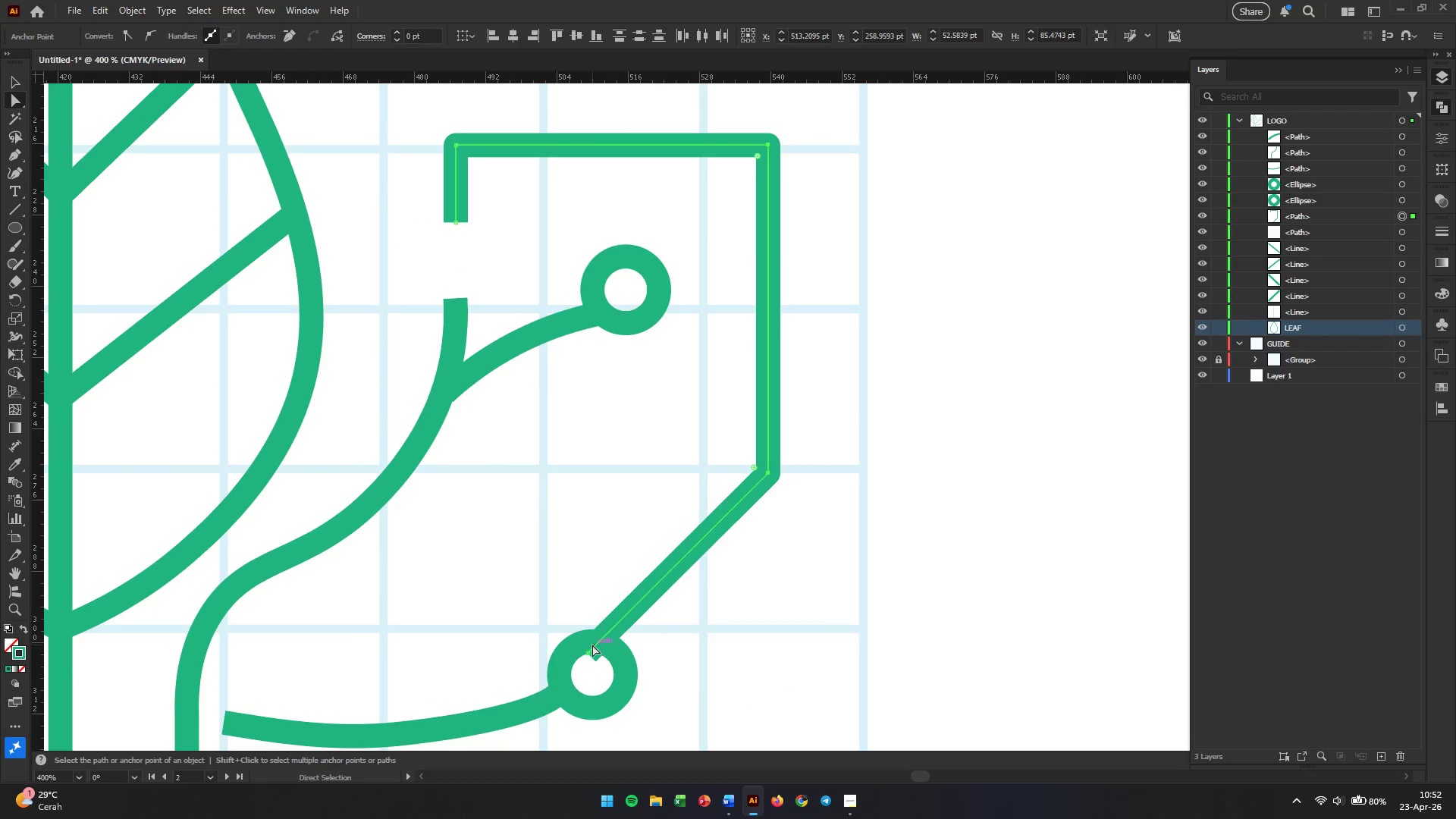 
left_click_drag(start_coordinate=[586, 654], to_coordinate=[617, 655])
 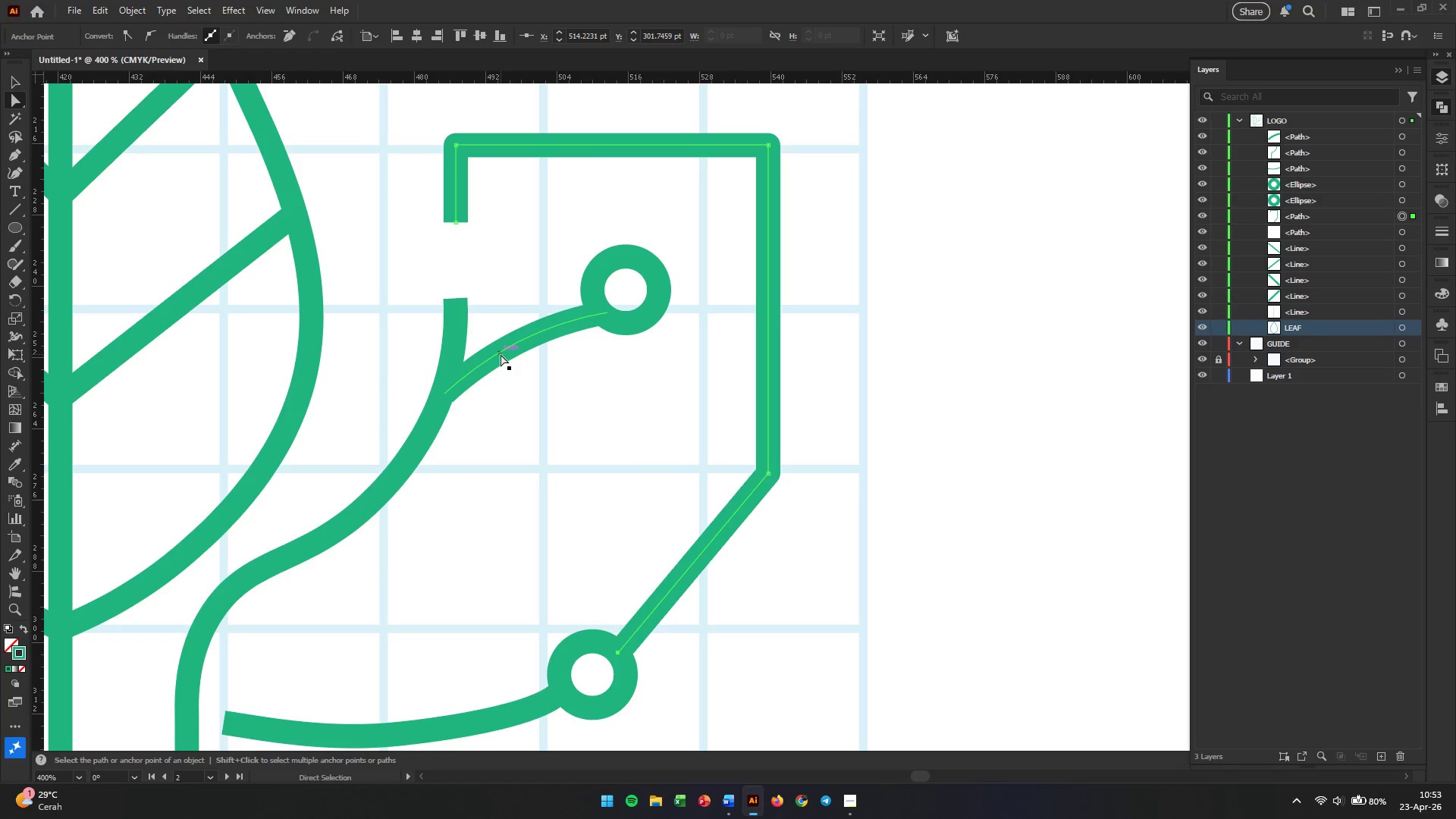 
left_click([500, 354])
 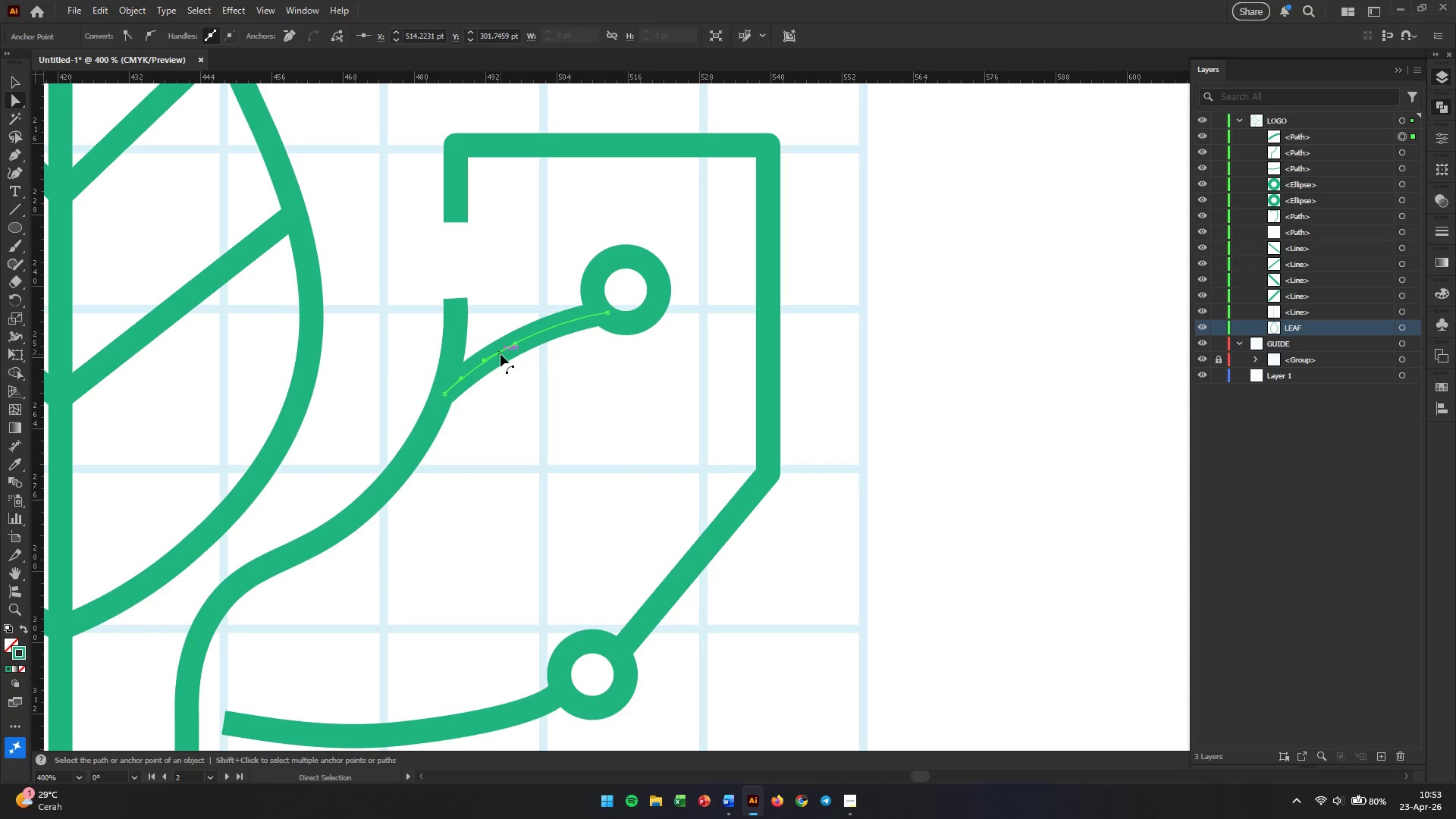 
hold_key(key=AltLeft, duration=0.36)
scroll: coordinate [500, 354], scroll_direction: up, amount: 2.0
 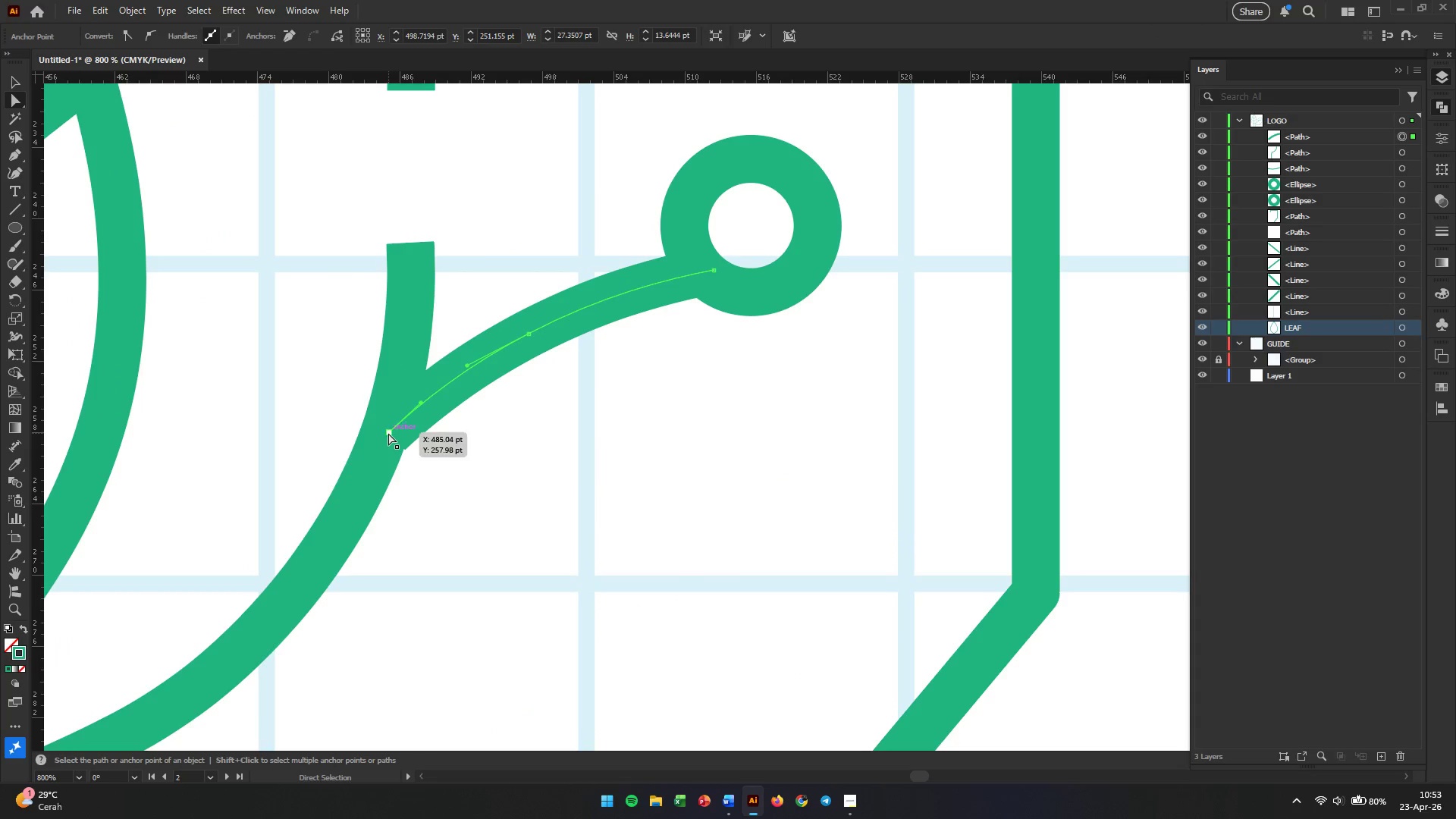 
left_click_drag(start_coordinate=[388, 433], to_coordinate=[384, 422])
 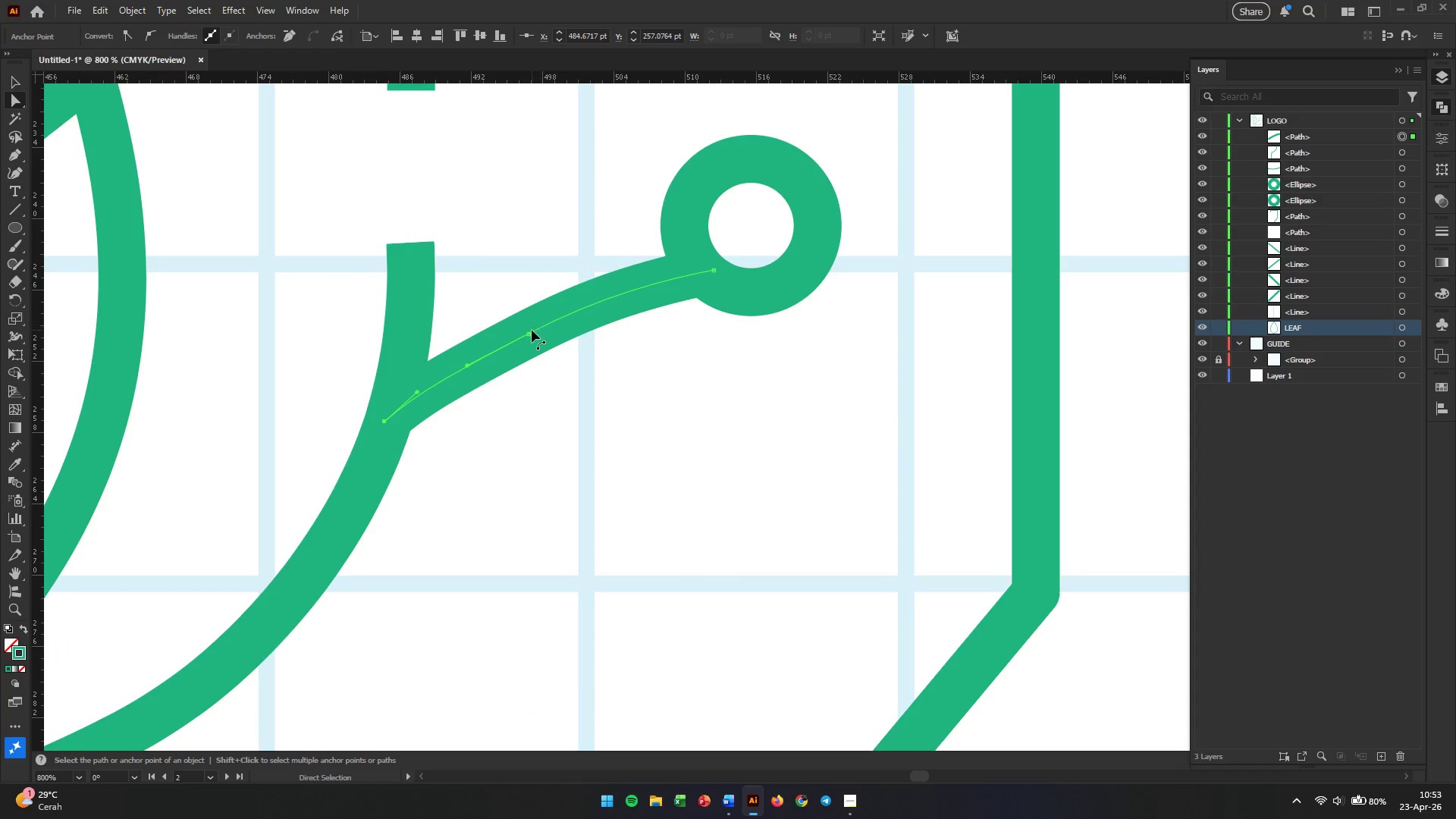 
left_click([529, 334])
 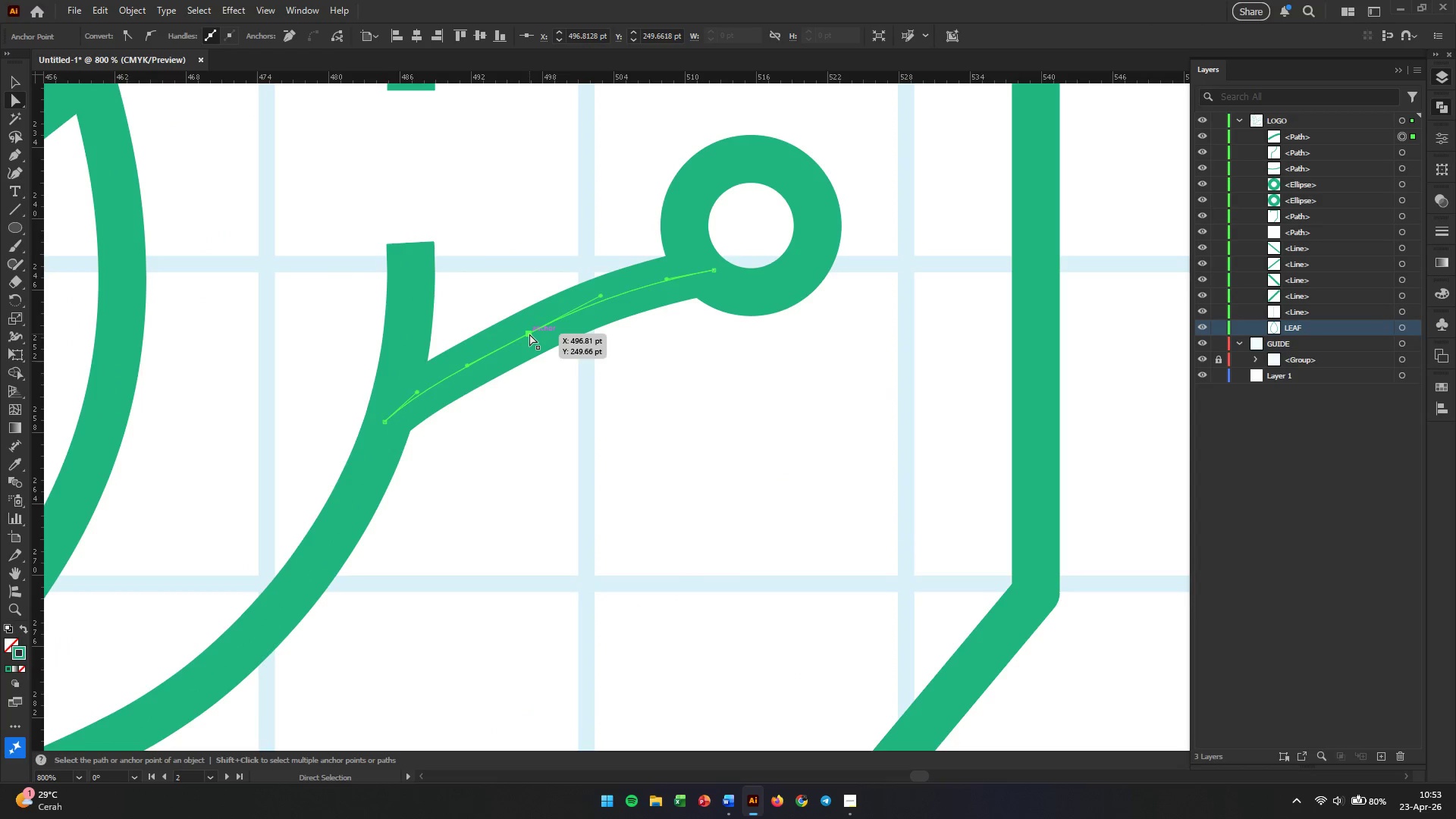 
left_click_drag(start_coordinate=[529, 334], to_coordinate=[520, 313])
 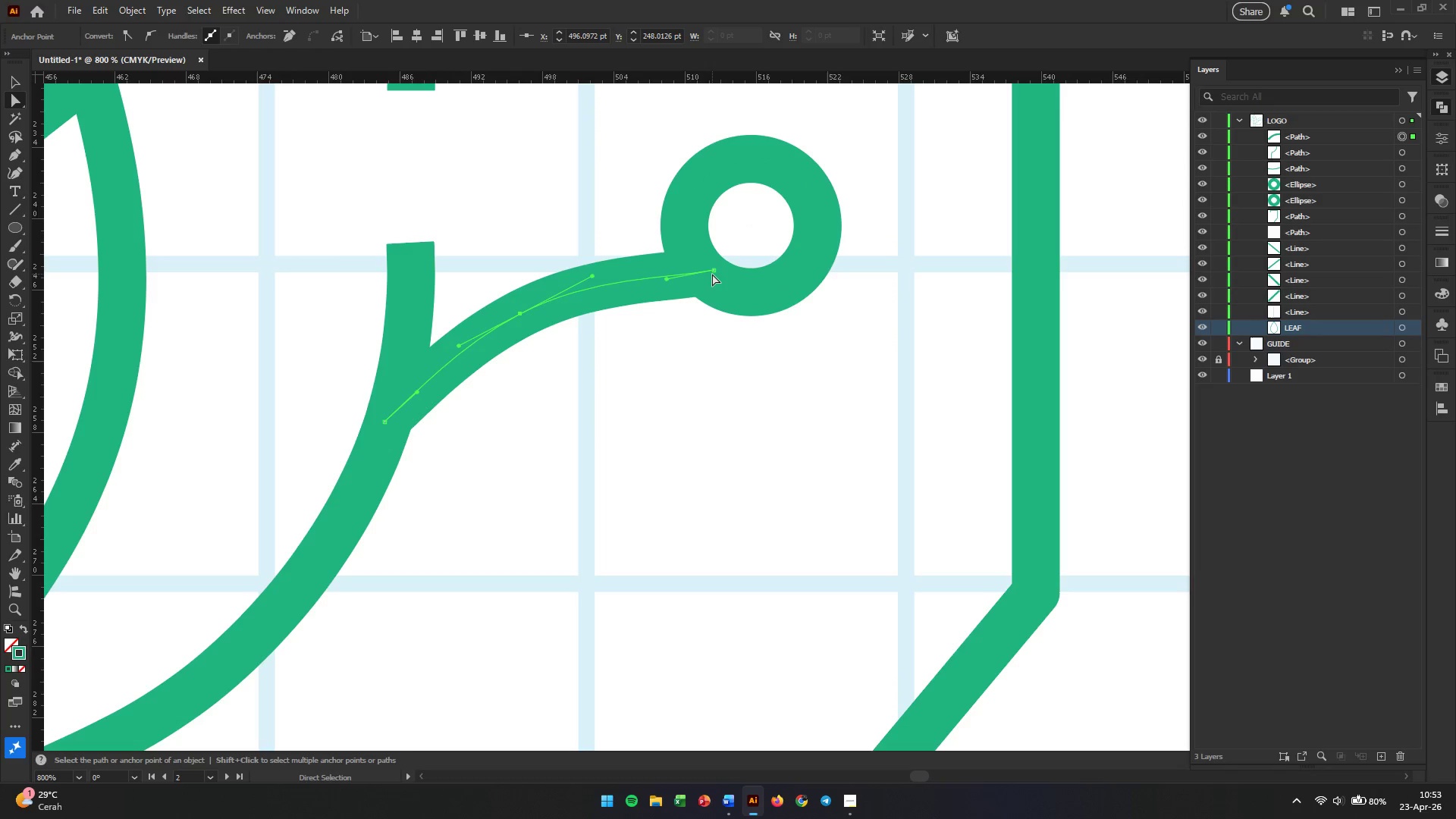 
left_click([716, 271])
 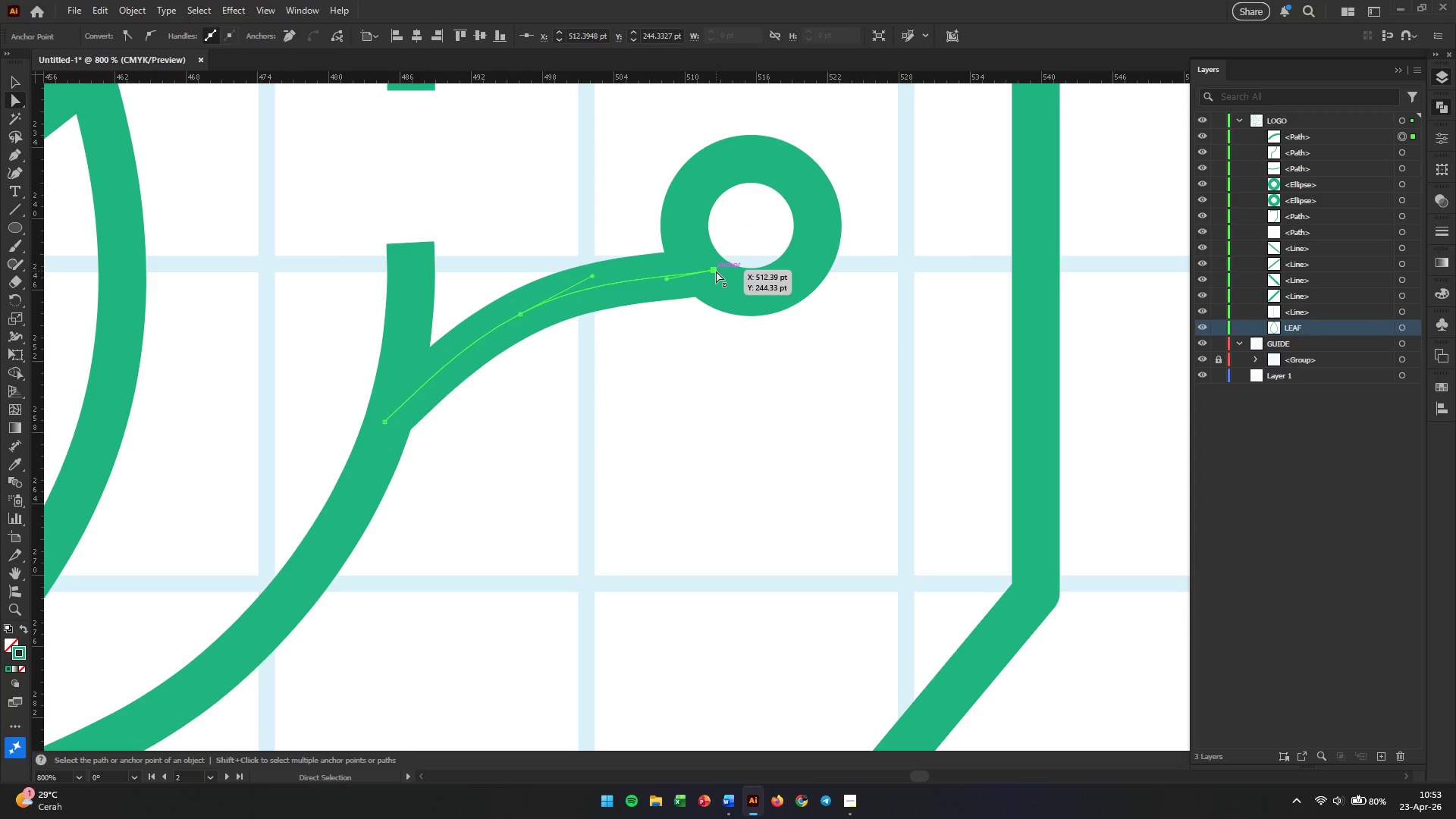 
left_click_drag(start_coordinate=[716, 271], to_coordinate=[698, 265])
 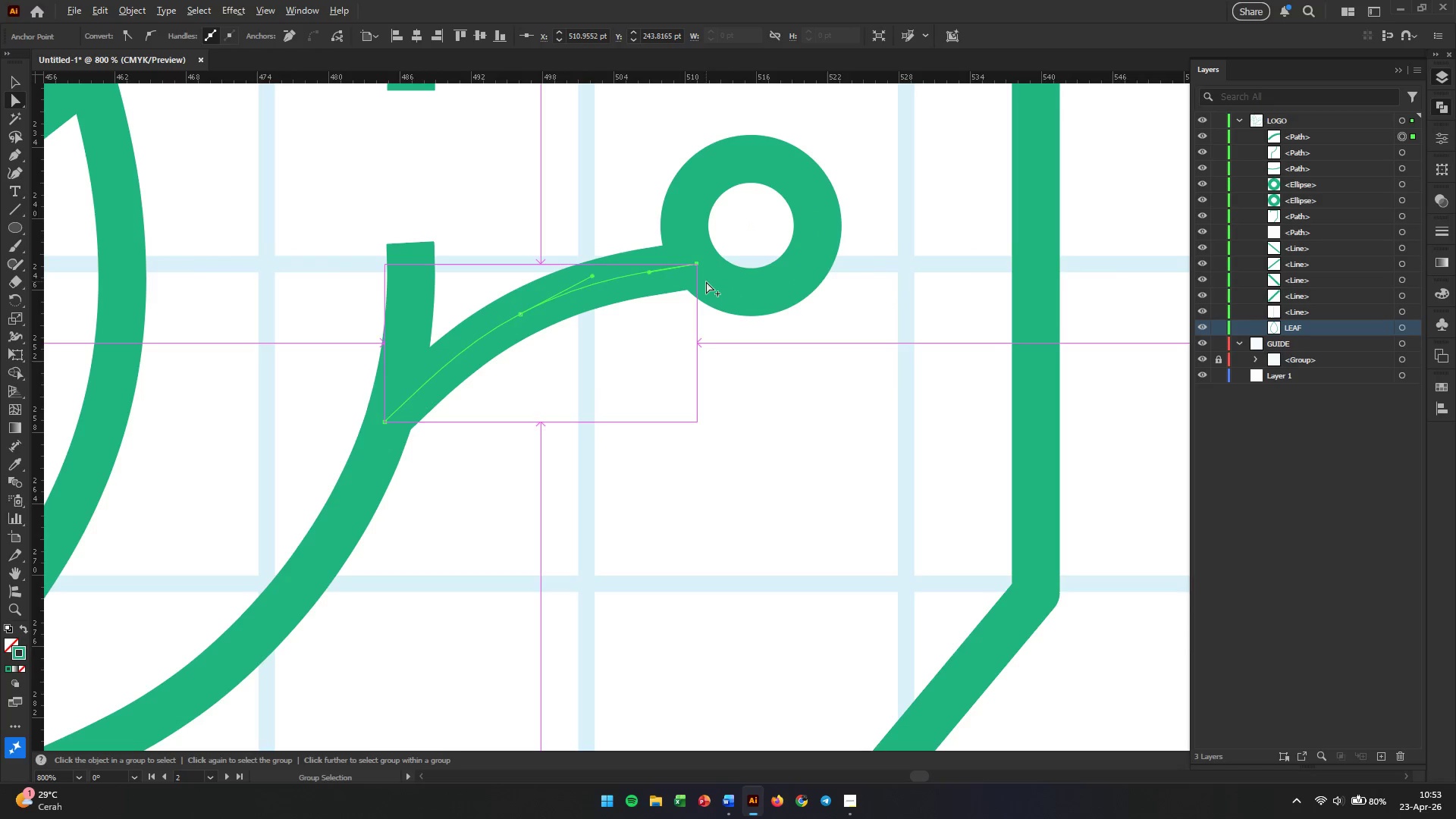 
hold_key(key=AltLeft, duration=1.0)
scroll: coordinate [713, 288], scroll_direction: down, amount: 1.0
 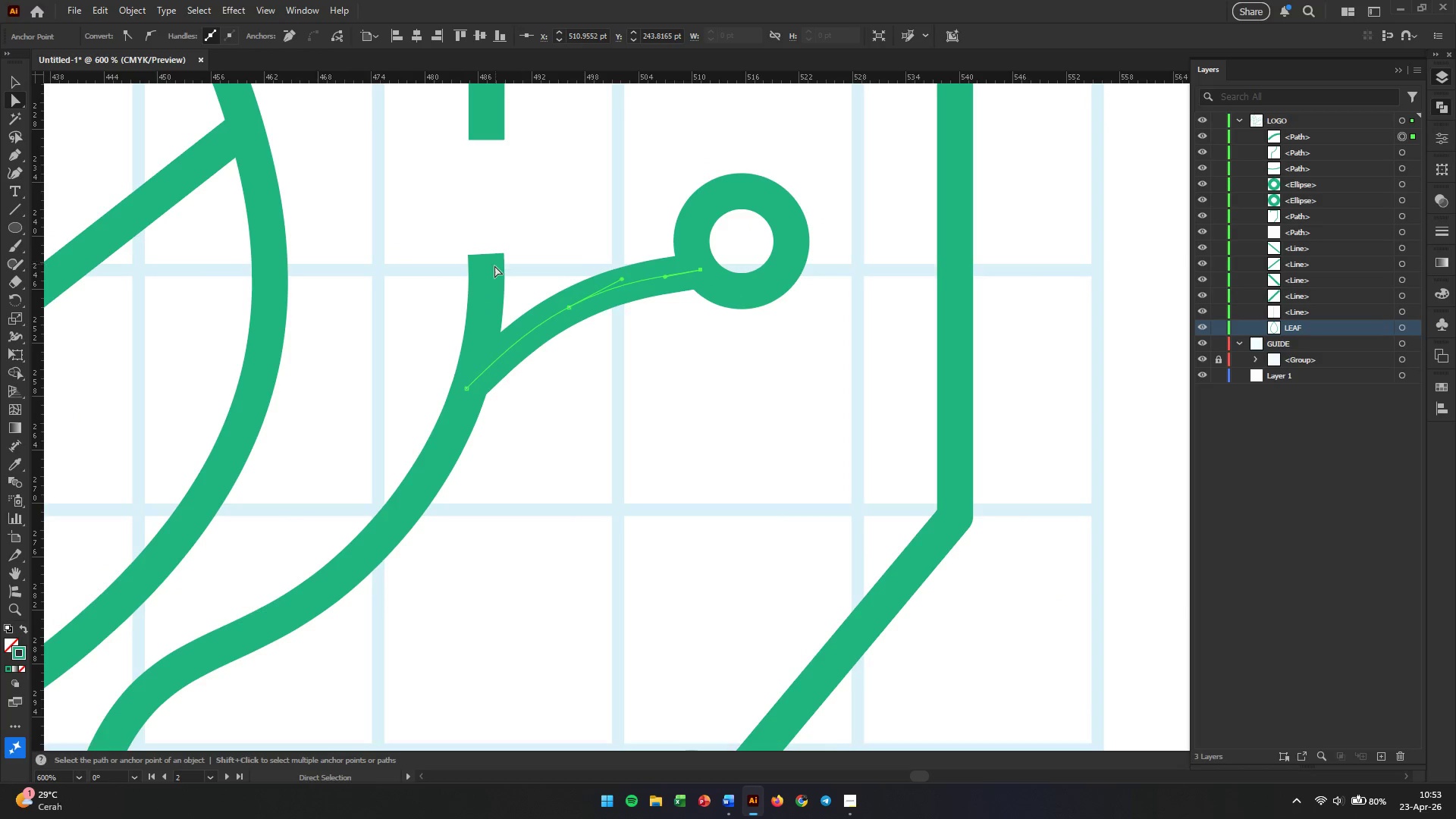 
left_click([489, 268])
 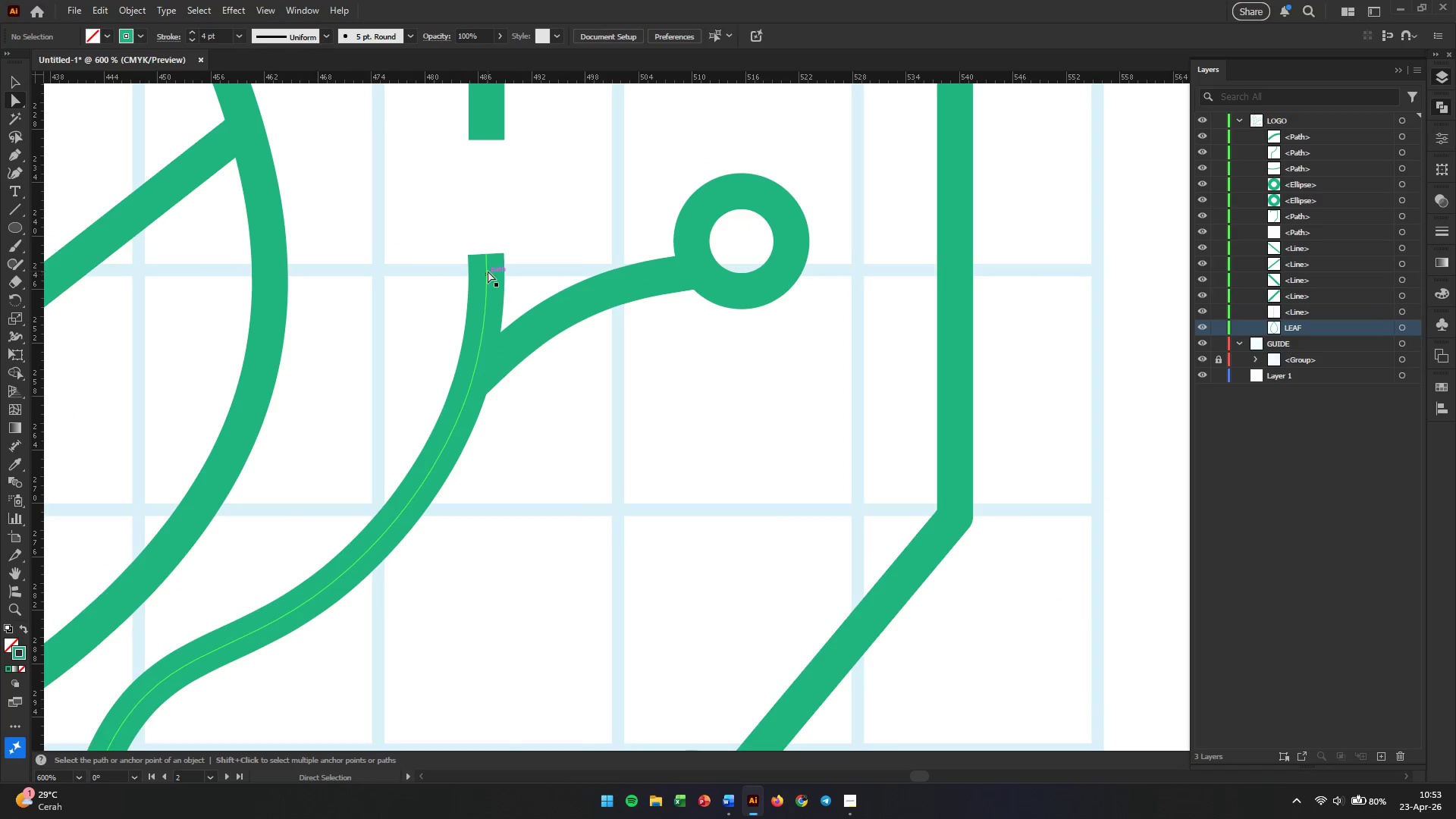 
left_click([488, 268])
 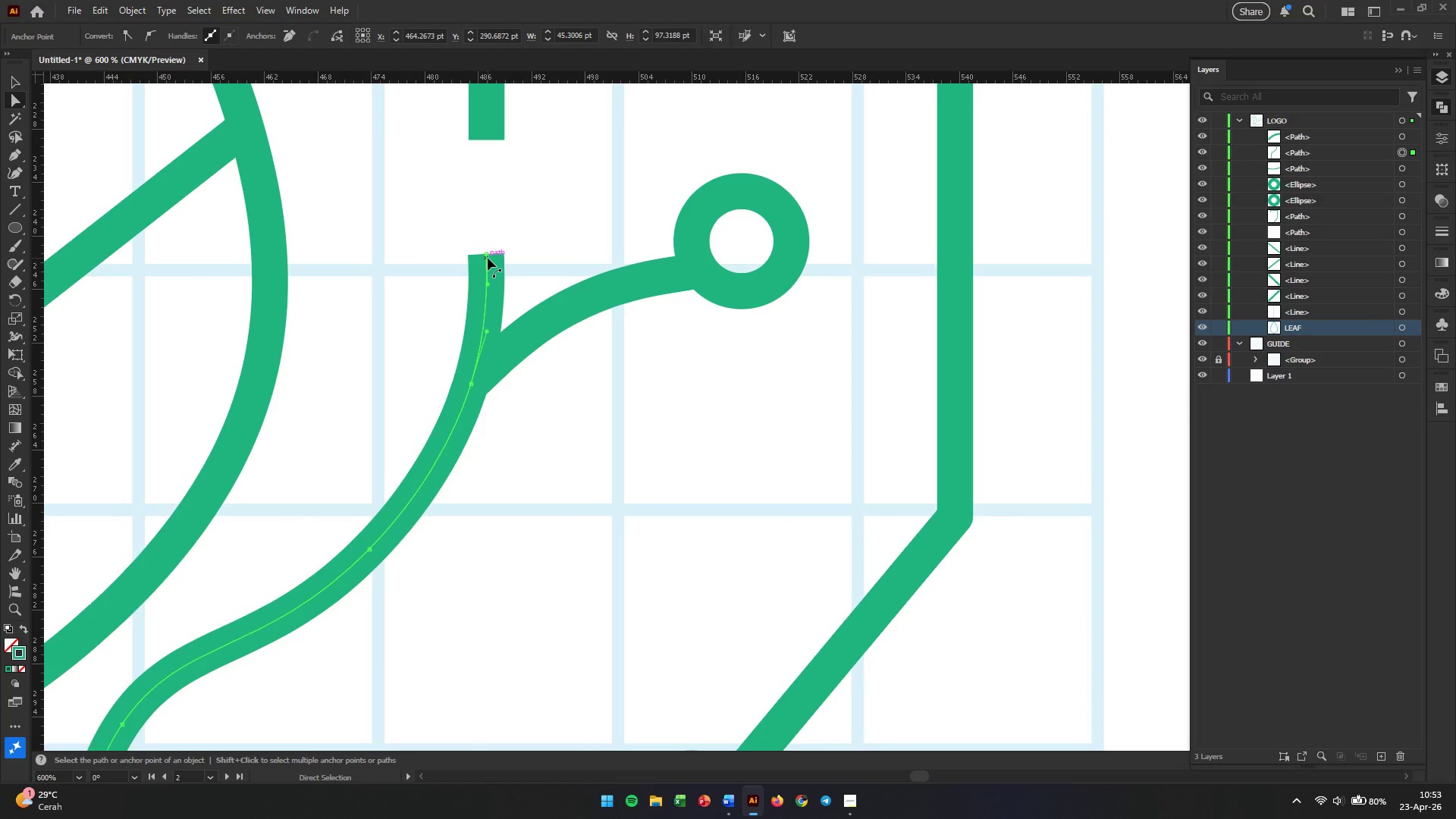 
left_click_drag(start_coordinate=[488, 258], to_coordinate=[491, 249])
 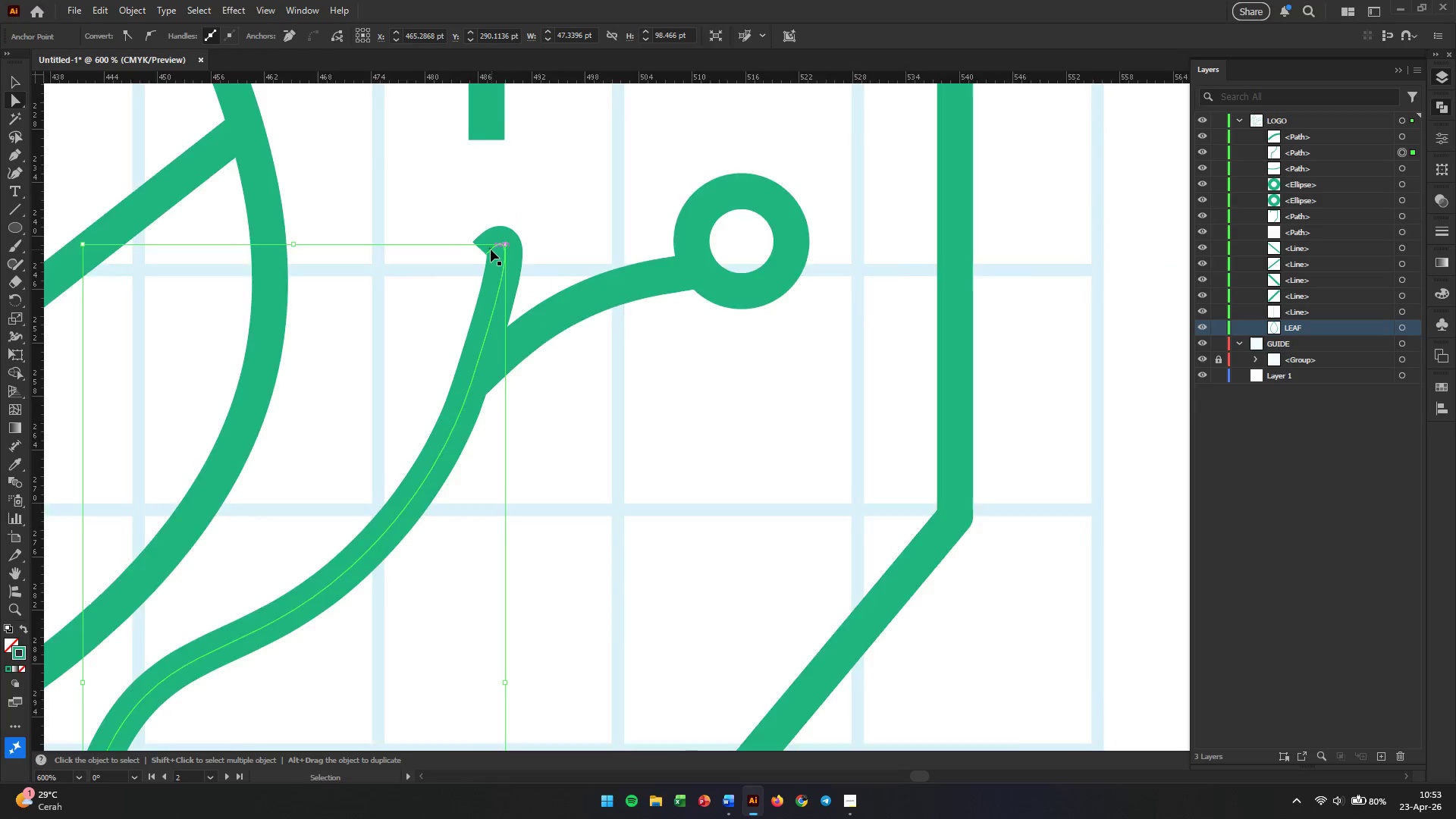 
hold_key(key=ControlLeft, duration=0.88)
 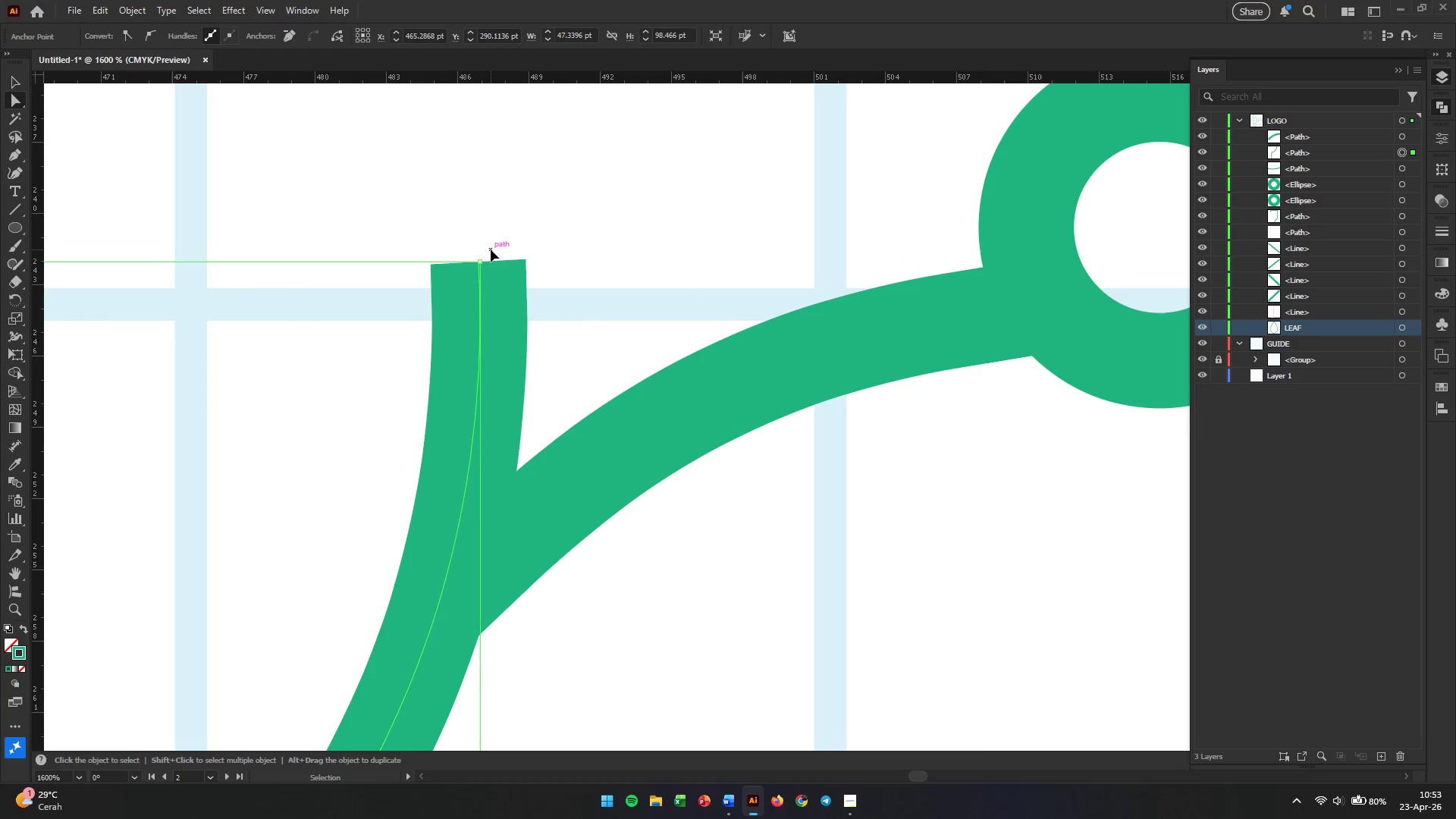 
hold_key(key=AltLeft, duration=0.34)
 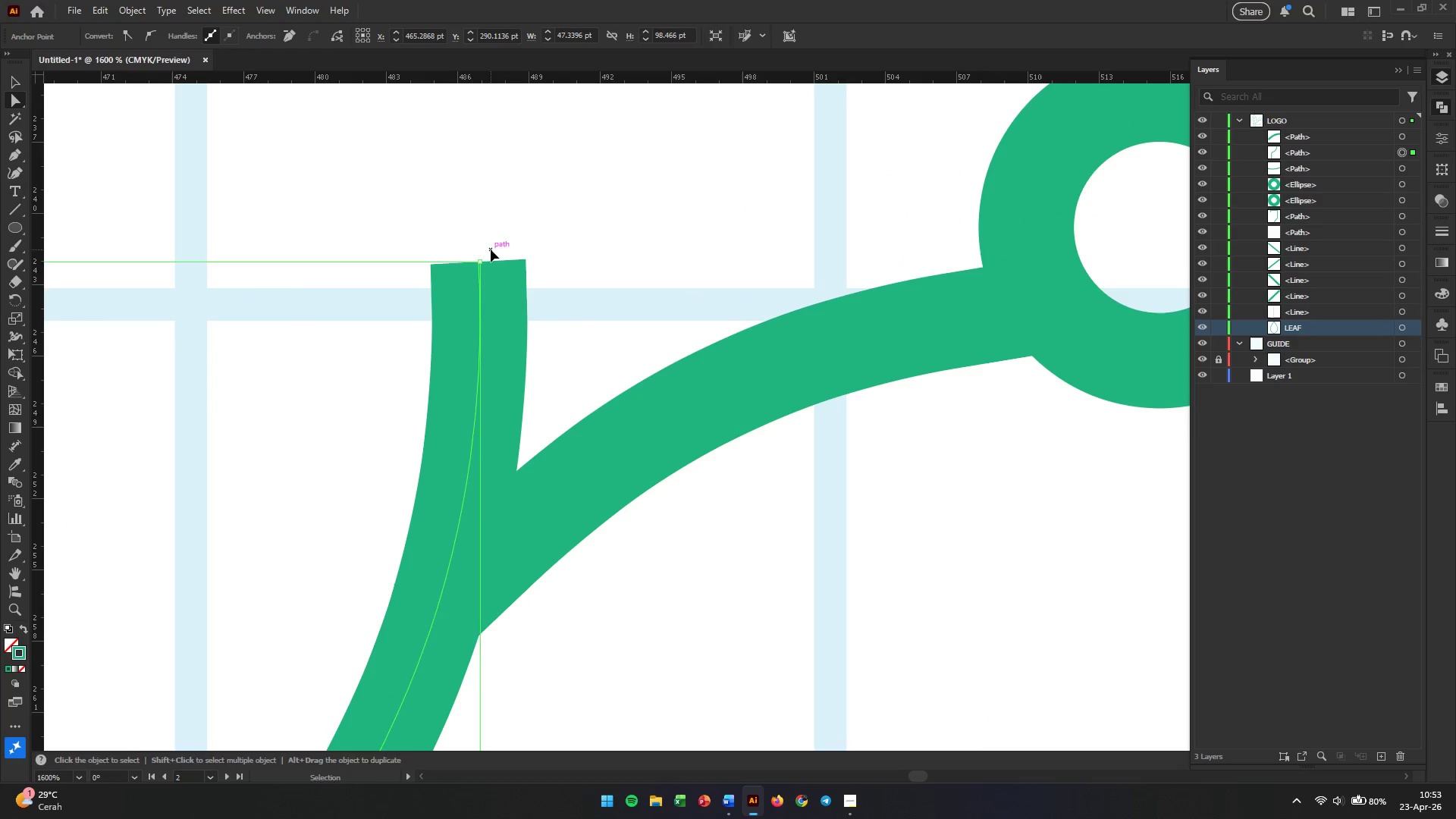 
key(Control+Z)
 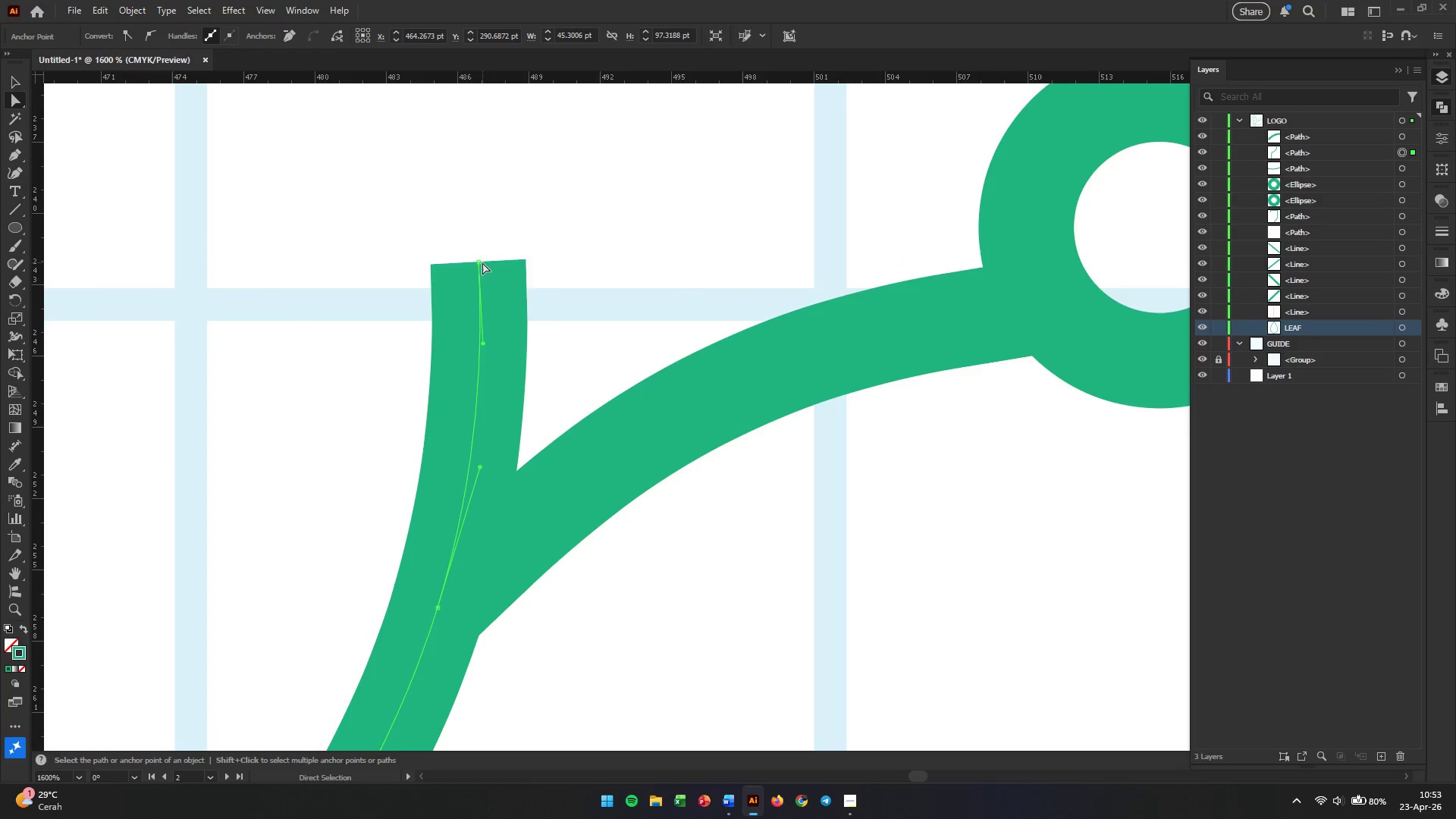 
scroll: coordinate [491, 249], scroll_direction: up, amount: 3.0
 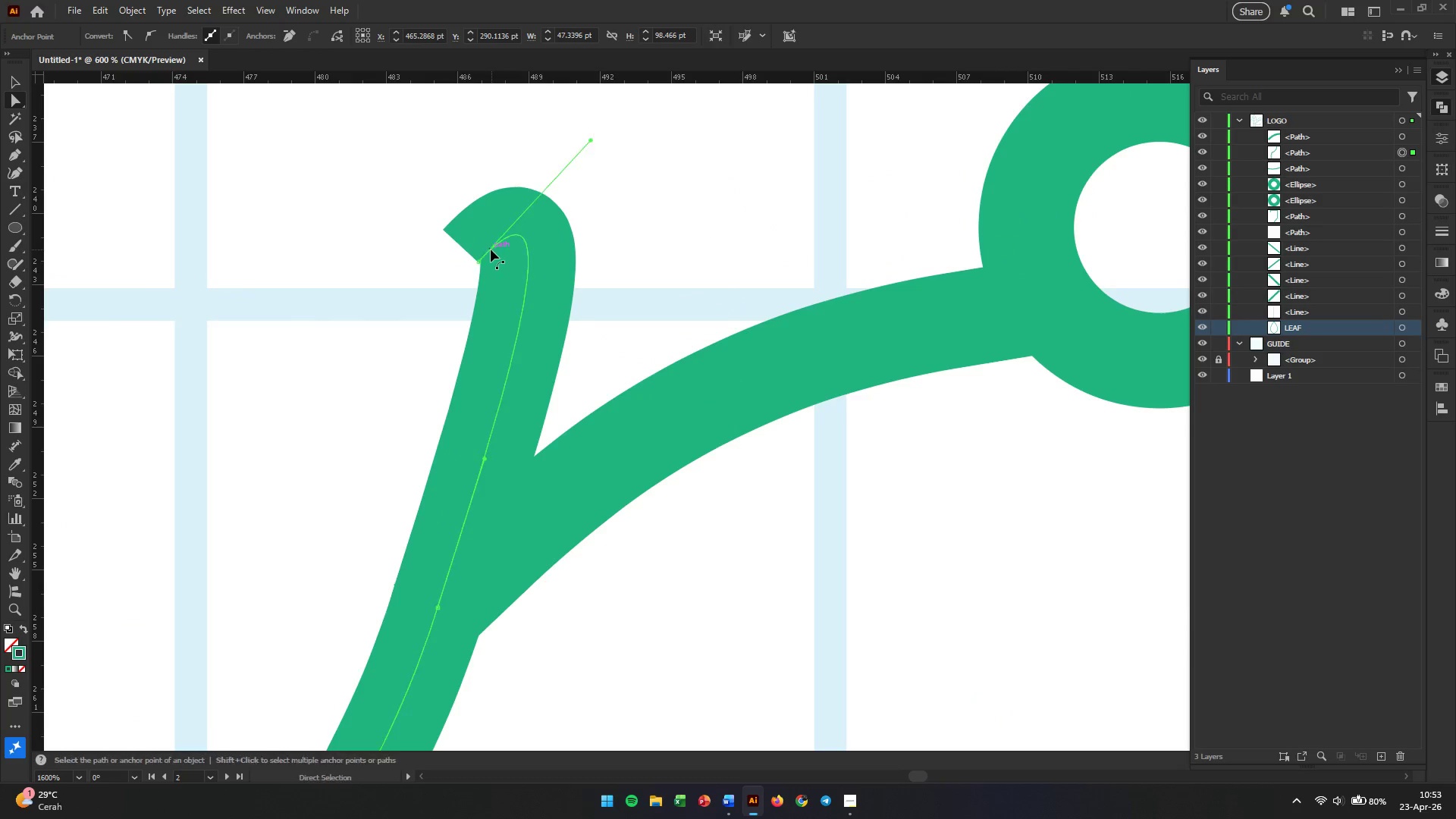 
left_click_drag(start_coordinate=[480, 262], to_coordinate=[479, 219])
 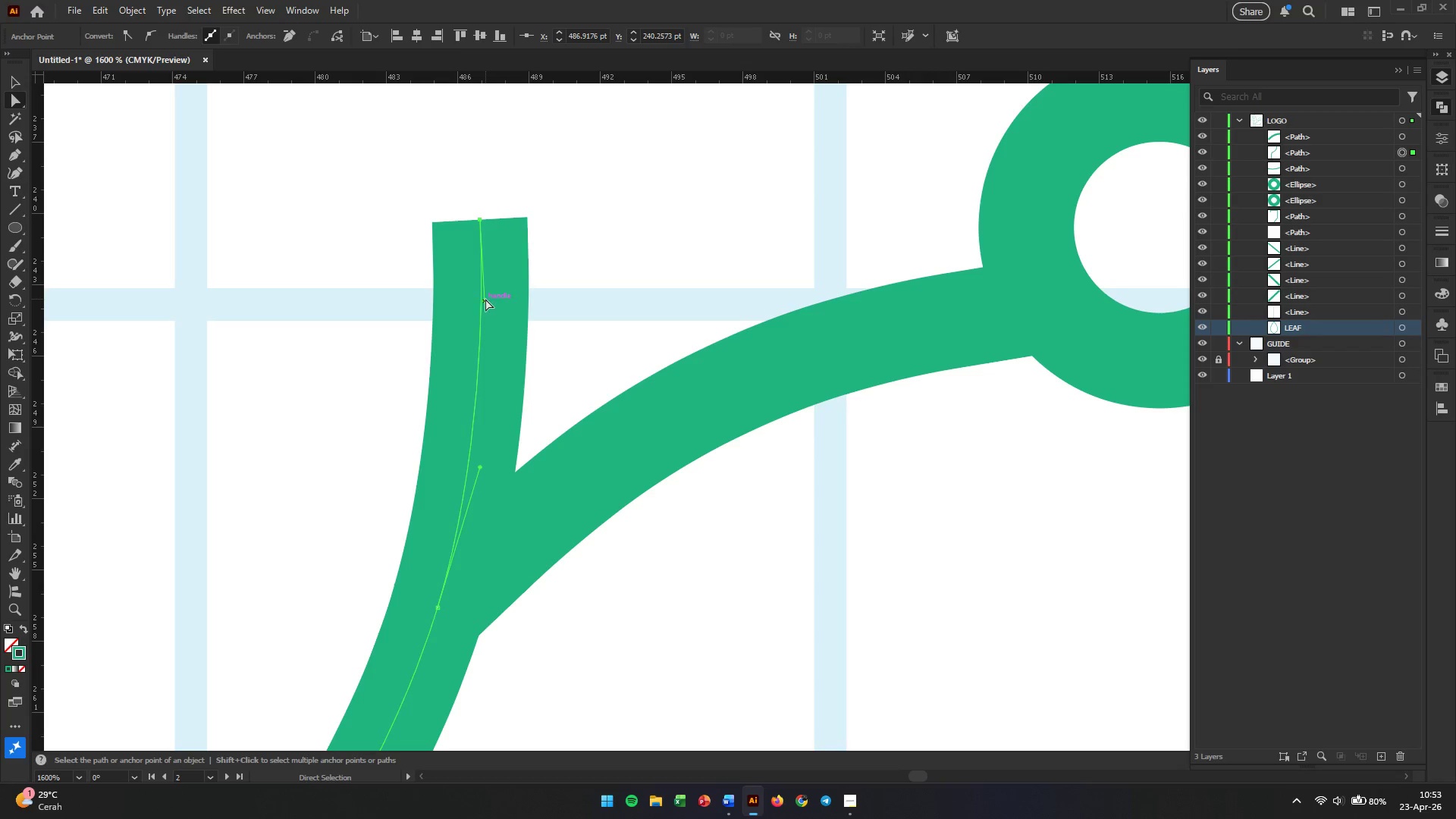 
left_click_drag(start_coordinate=[485, 299], to_coordinate=[478, 322])
 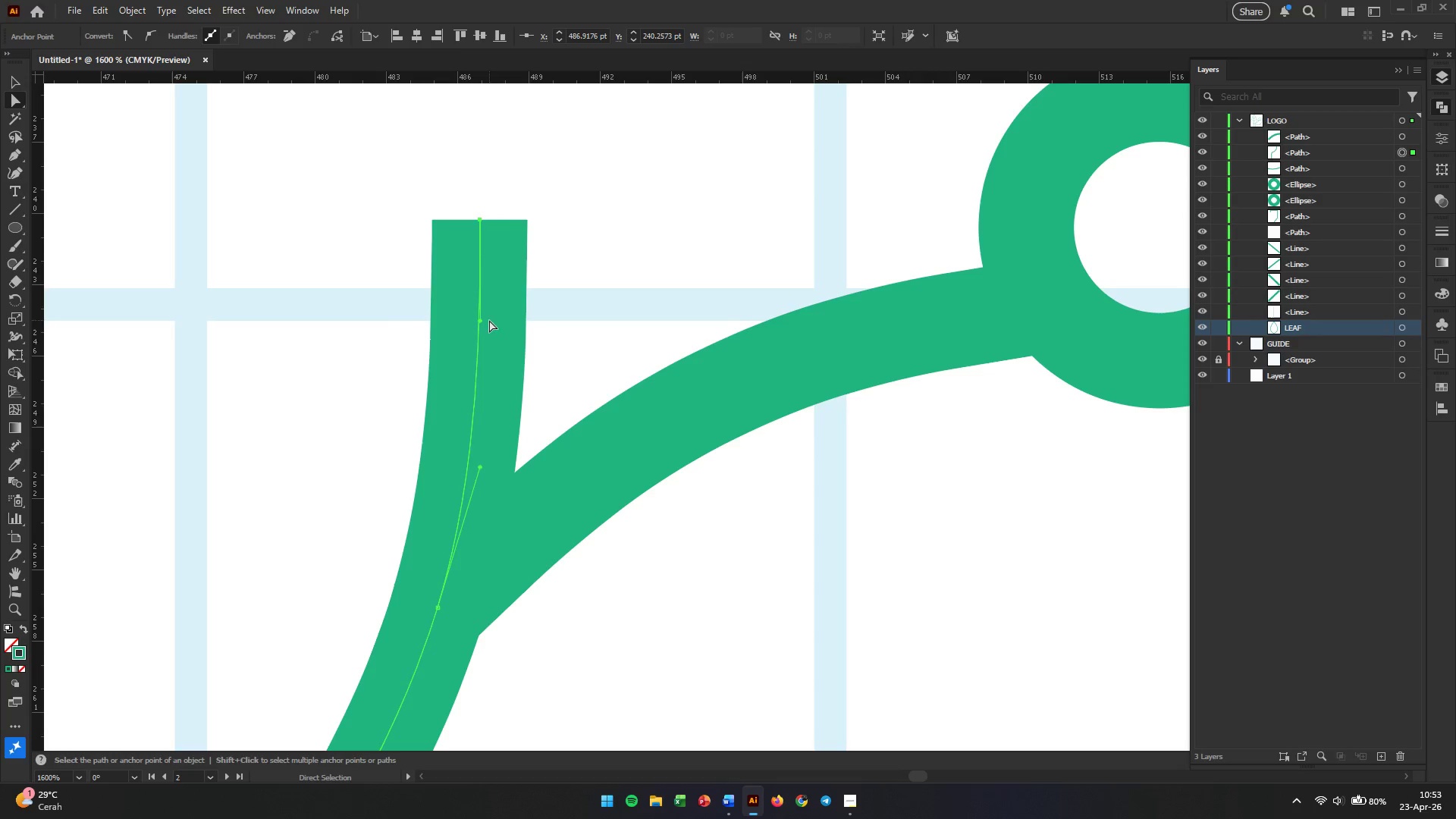 
hold_key(key=AltLeft, duration=2.89)
scroll: coordinate [632, 289], scroll_direction: down, amount: 6.0
 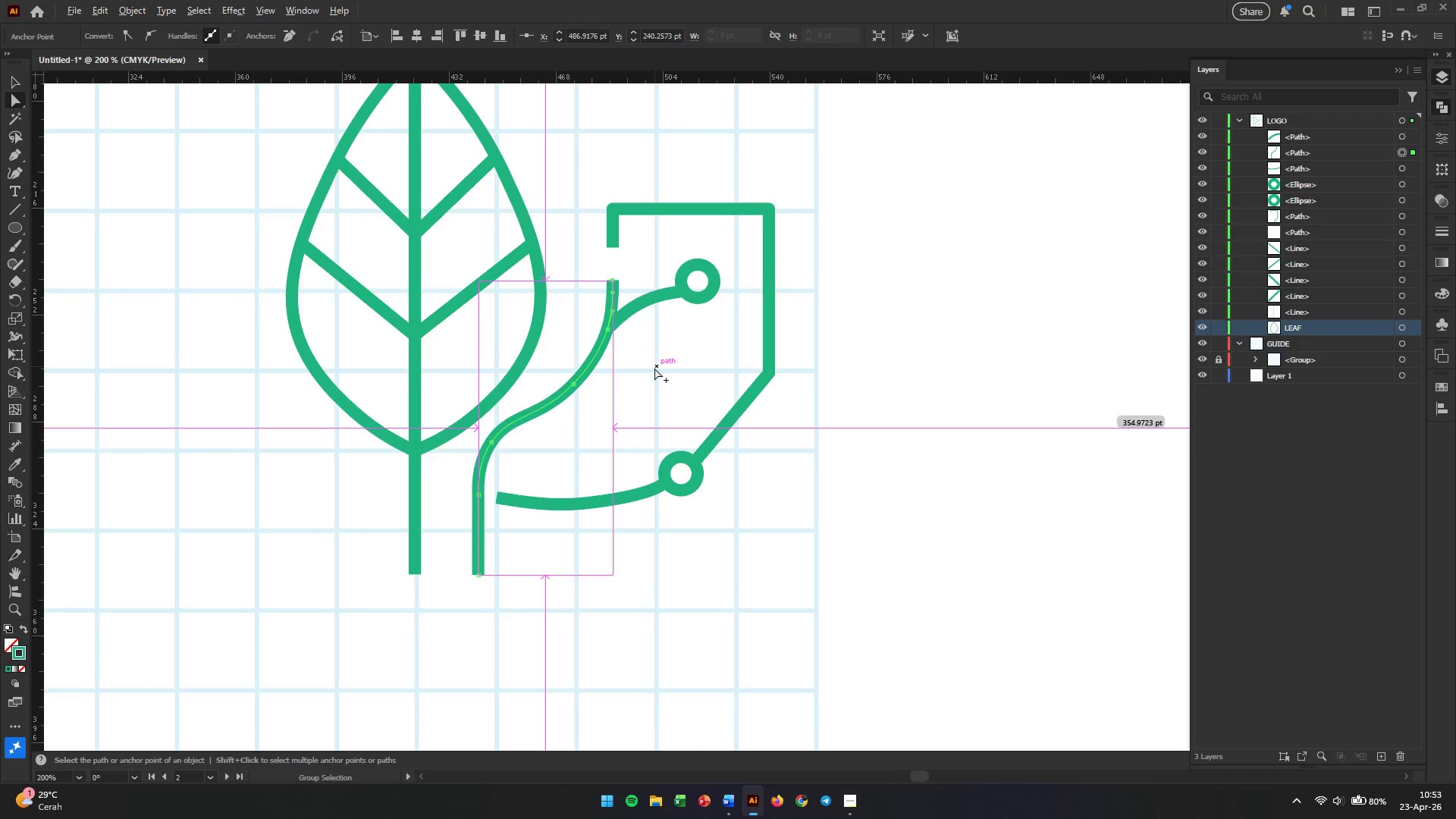 
scroll: coordinate [656, 379], scroll_direction: up, amount: 2.0
 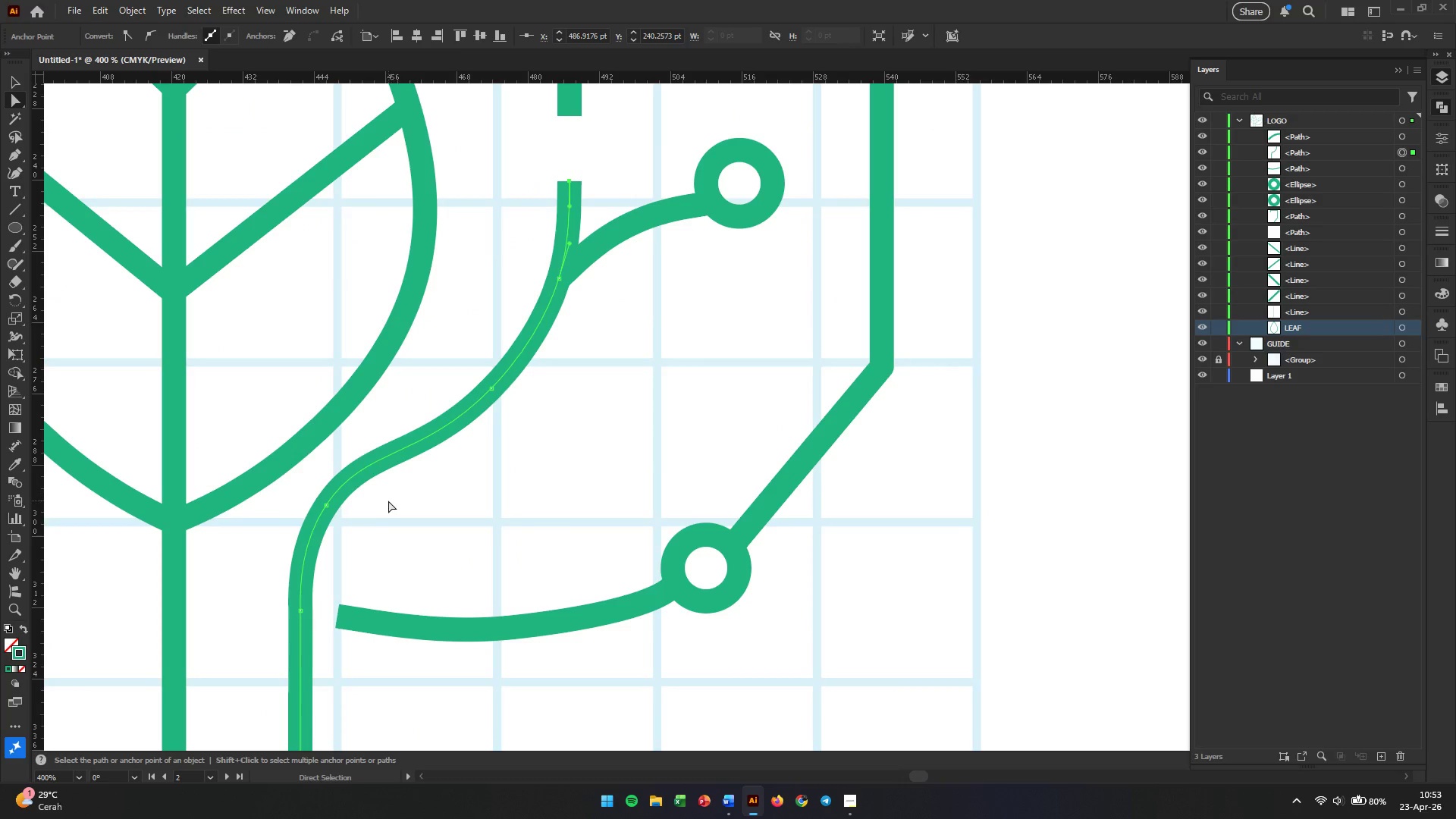 
scroll: coordinate [395, 489], scroll_direction: down, amount: 5.0
 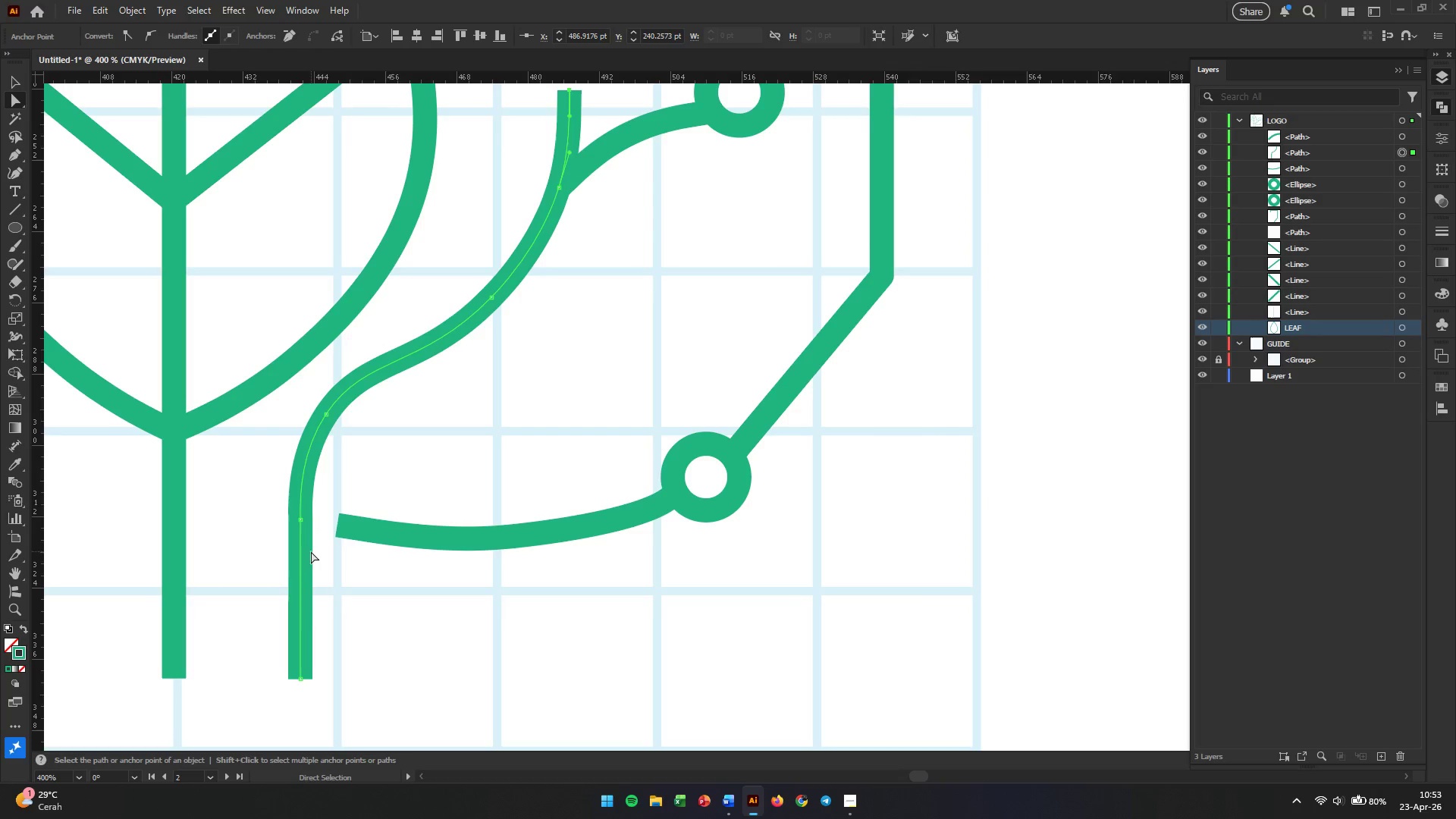 
left_click_drag(start_coordinate=[277, 687], to_coordinate=[325, 500])
 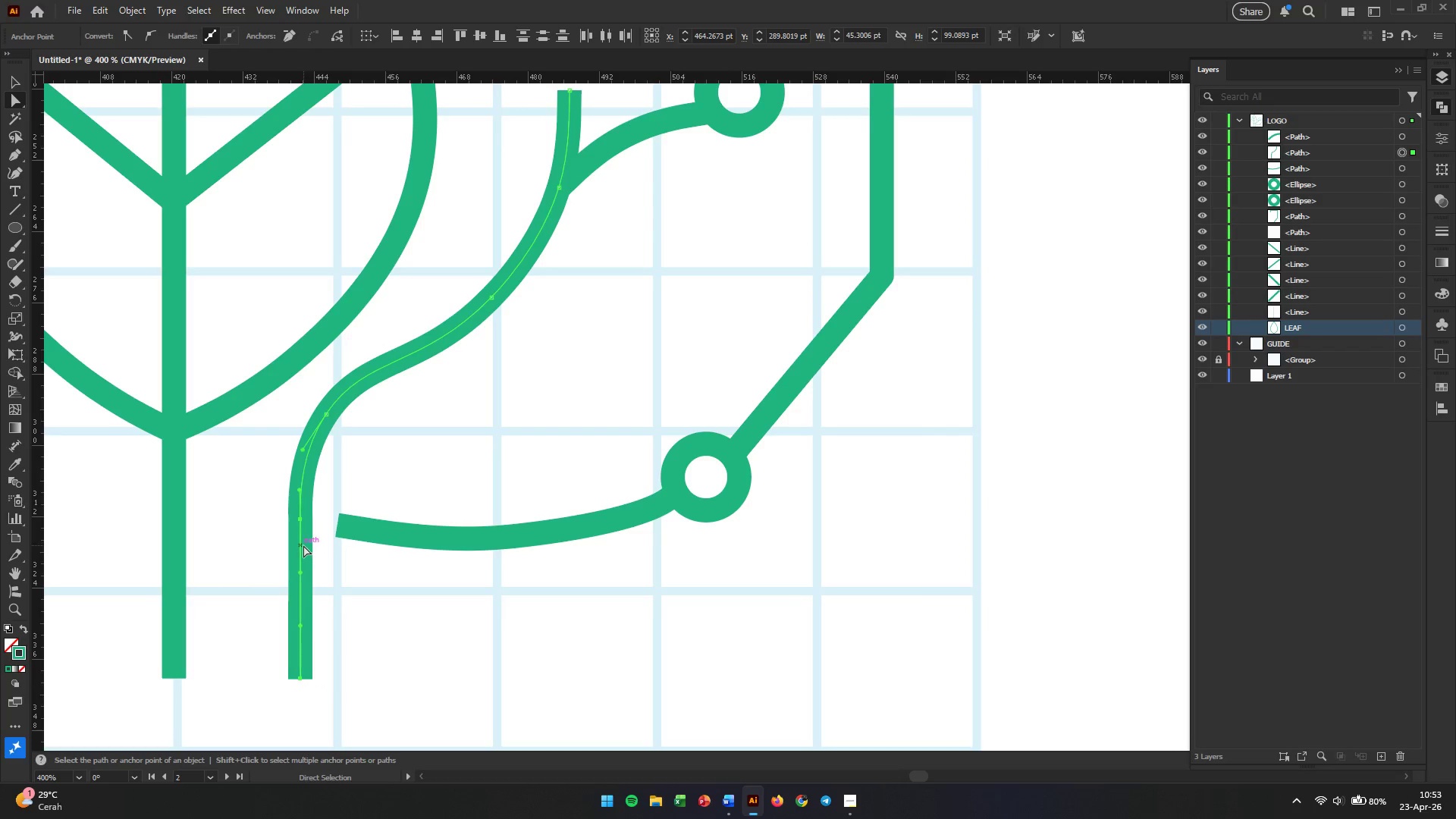 
left_click_drag(start_coordinate=[303, 545], to_coordinate=[334, 545])
 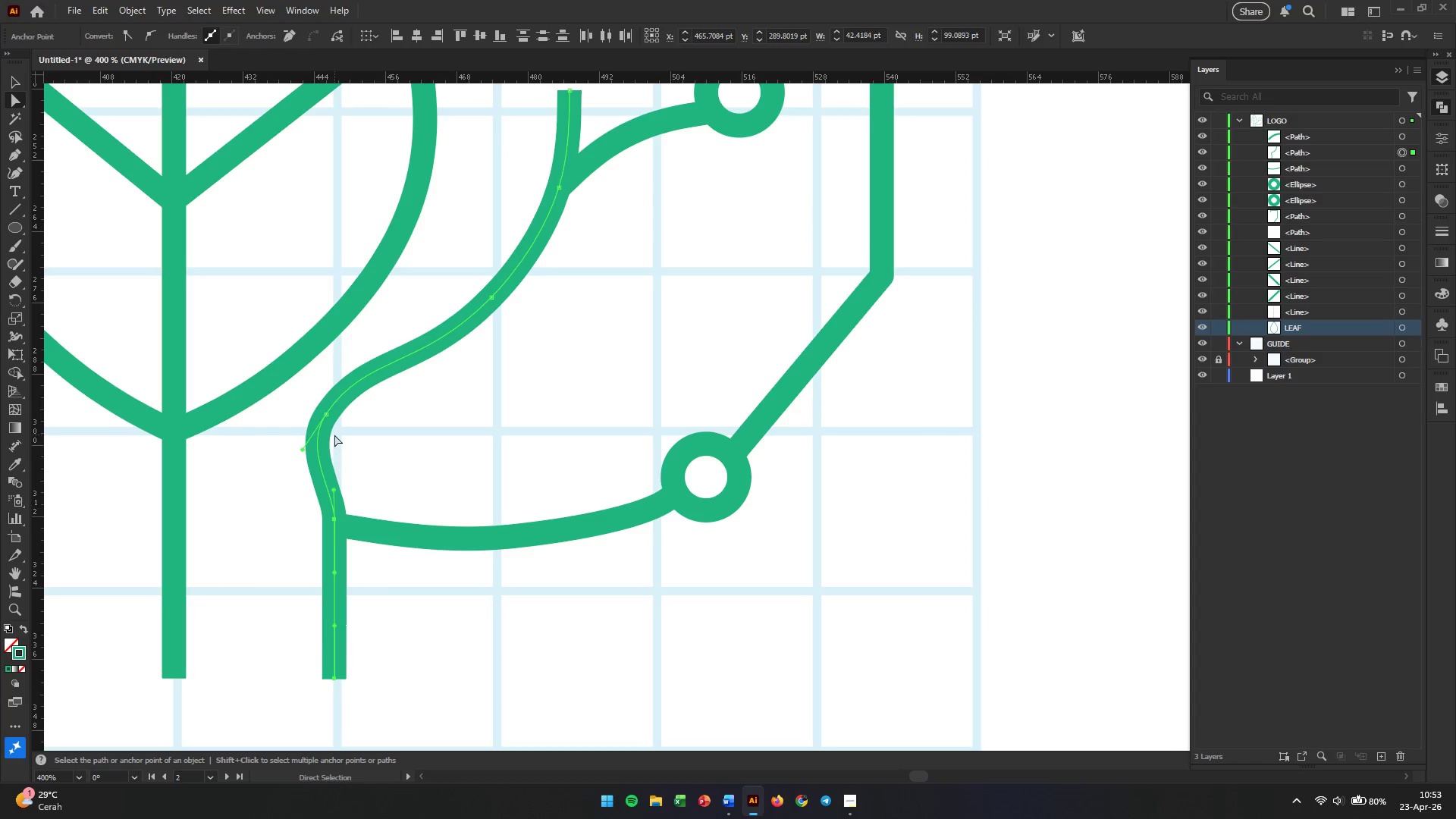 
hold_key(key=ShiftLeft, duration=3.2)
 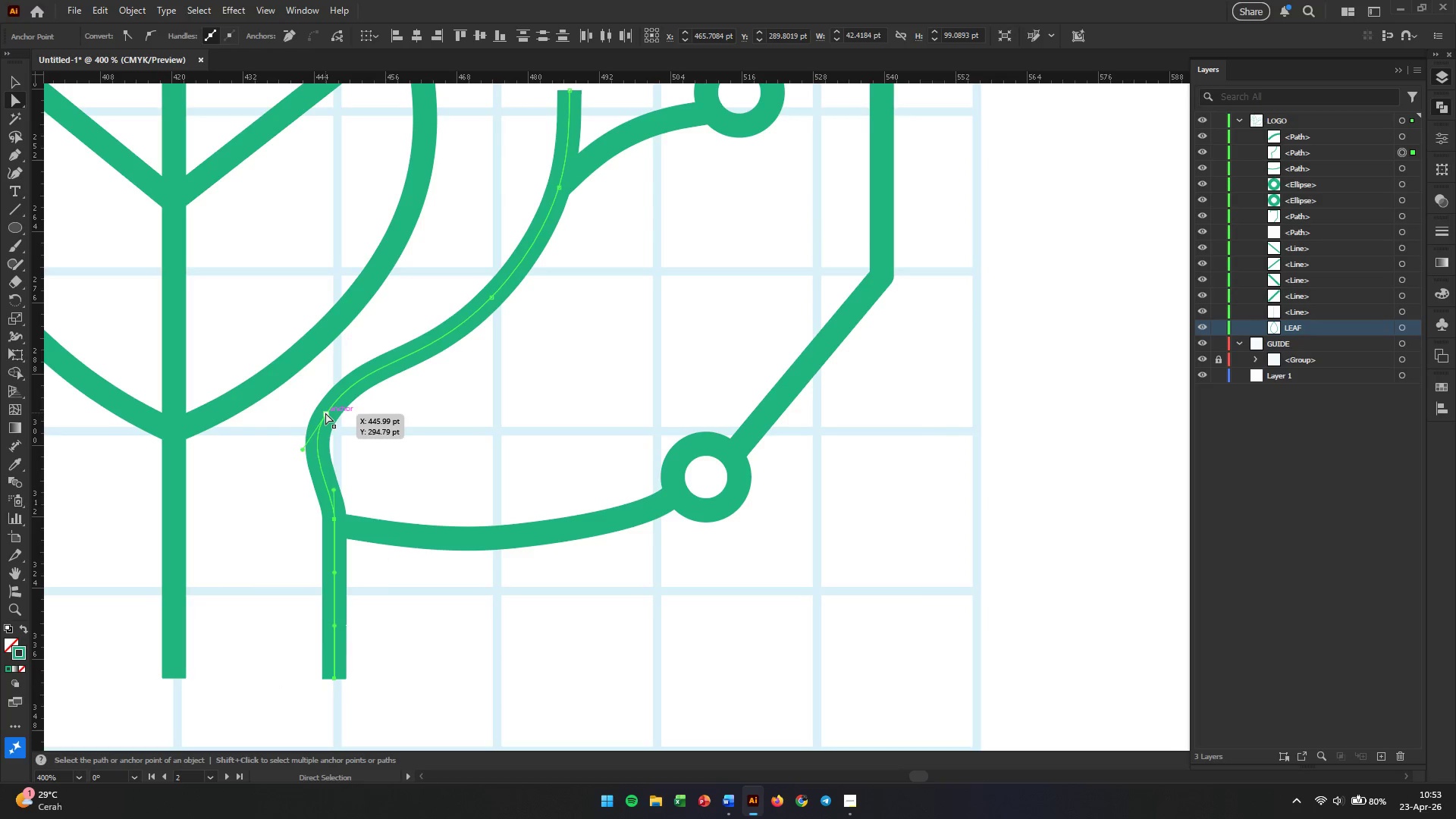 
left_click_drag(start_coordinate=[325, 413], to_coordinate=[363, 421])
 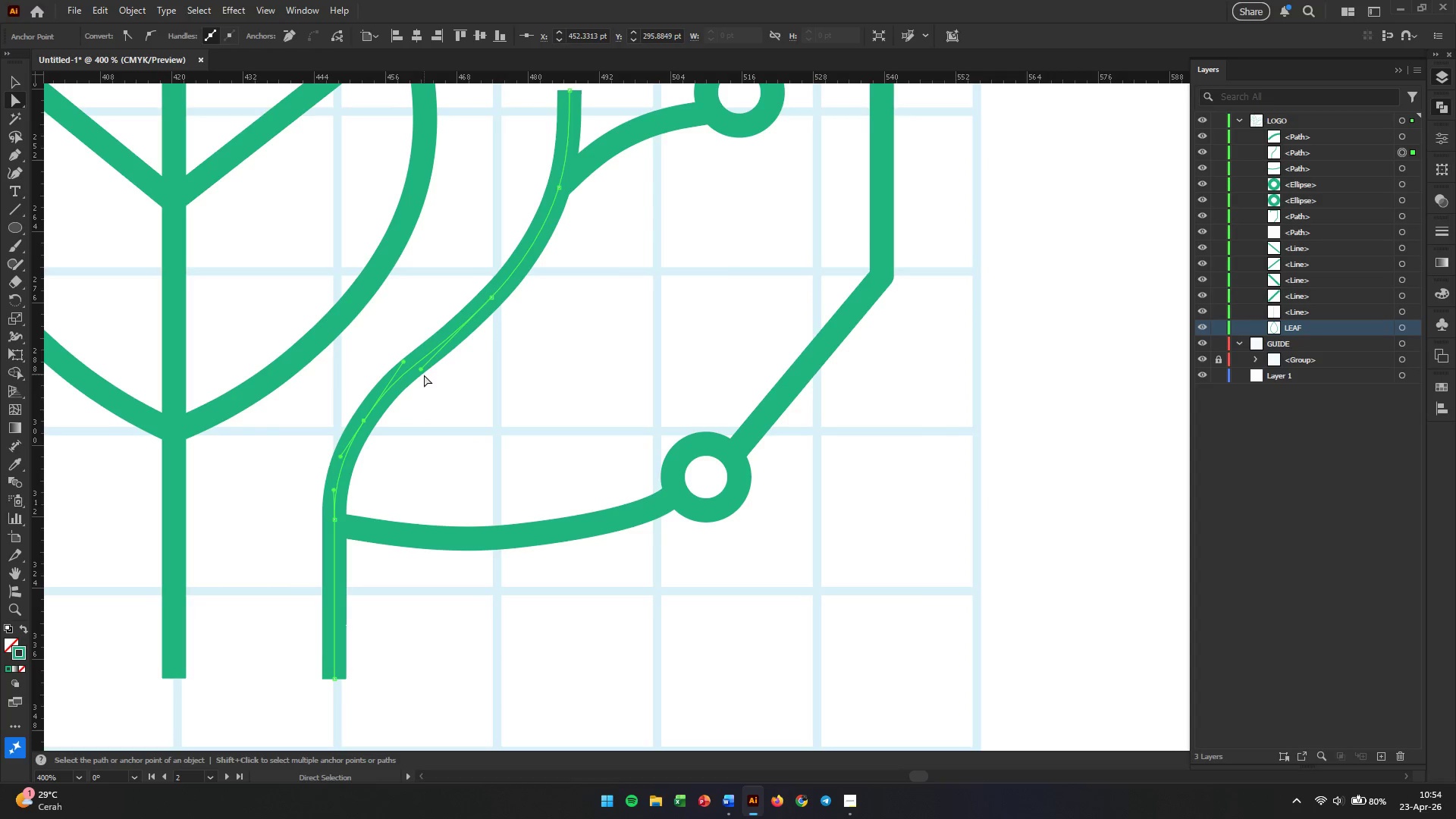 
left_click_drag(start_coordinate=[422, 369], to_coordinate=[447, 326])
 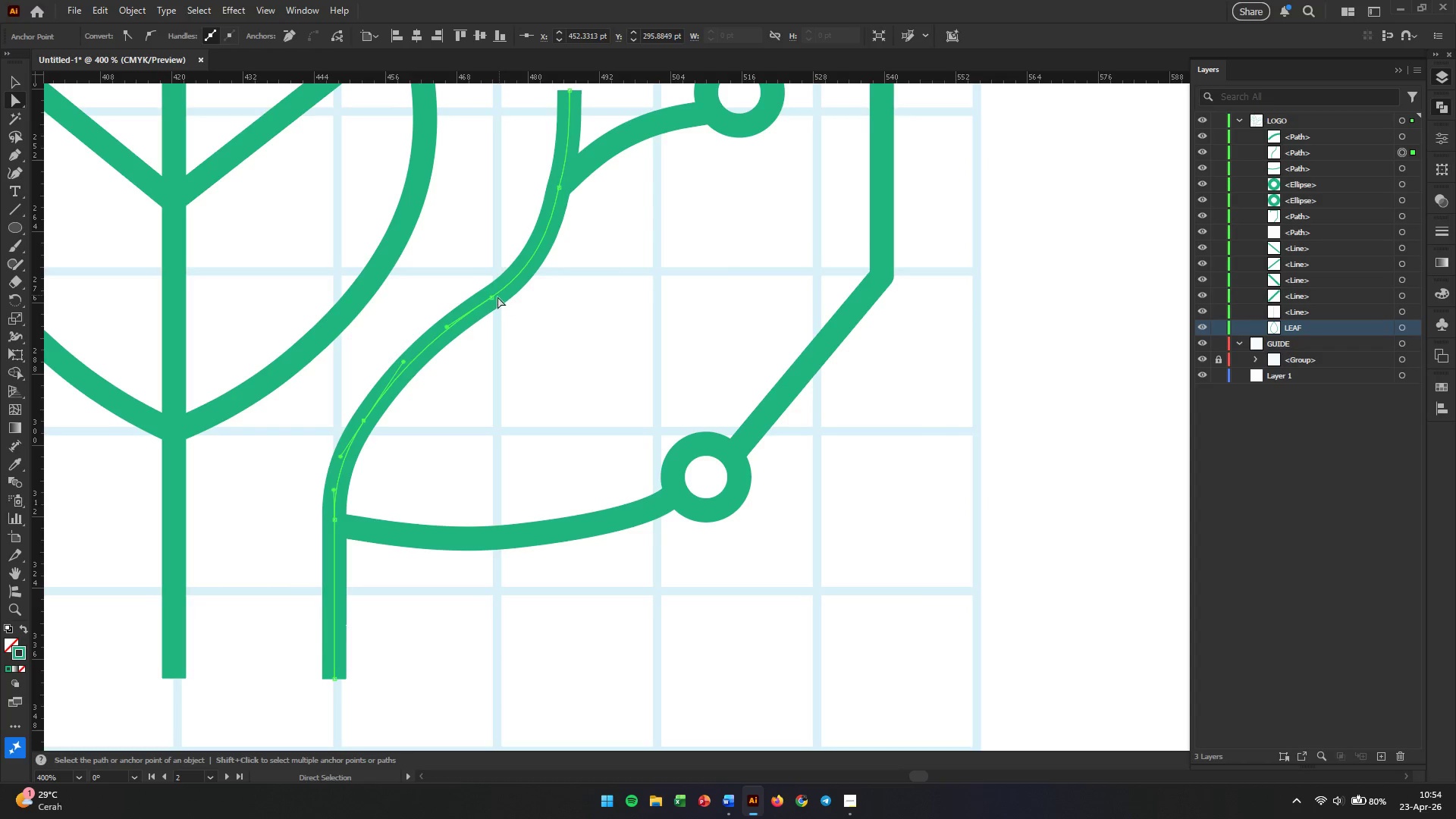 
hold_key(key=AltLeft, duration=0.56)
scroll: coordinate [572, 325], scroll_direction: down, amount: 3.0
 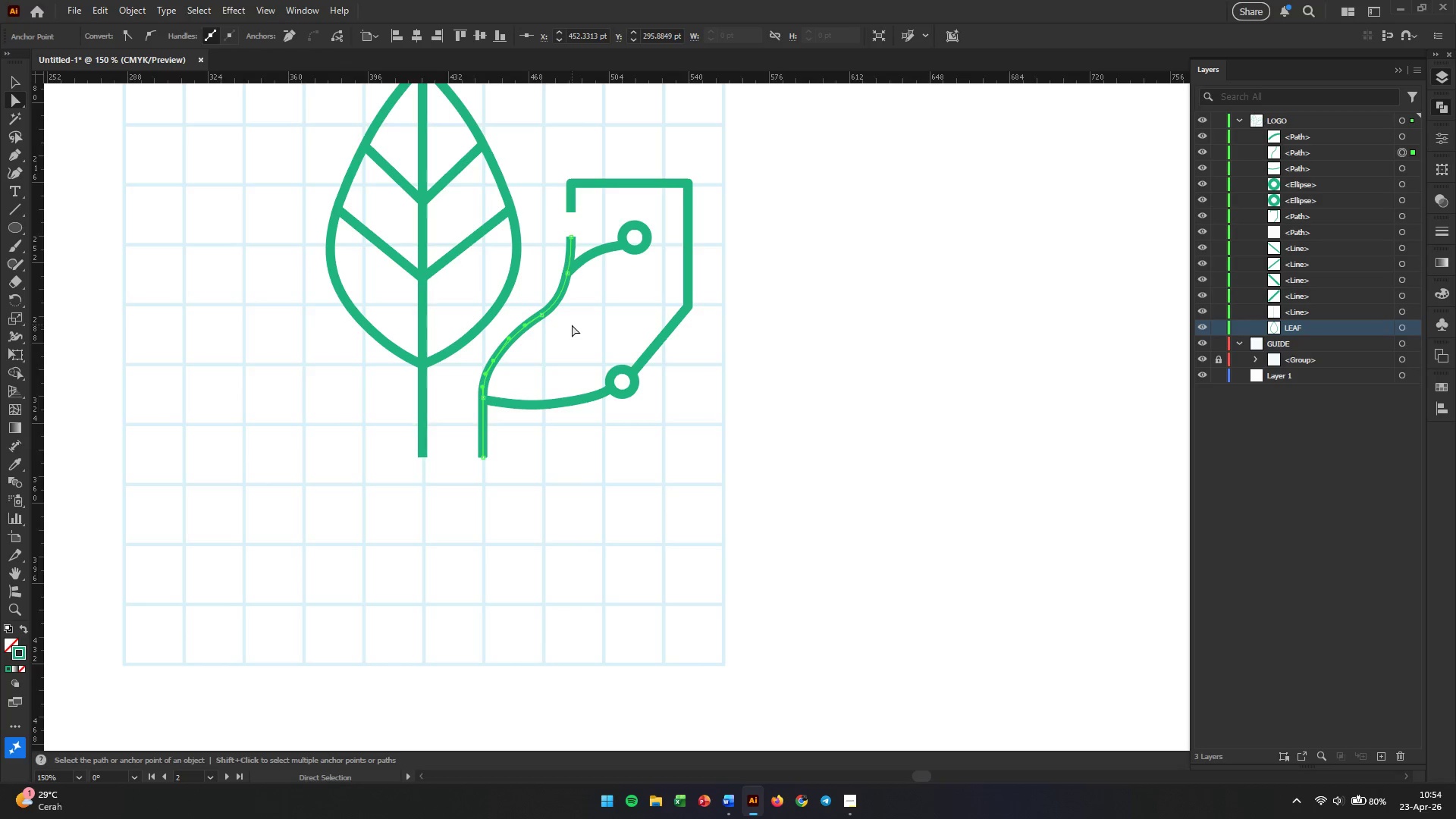 
wait(8.49)
 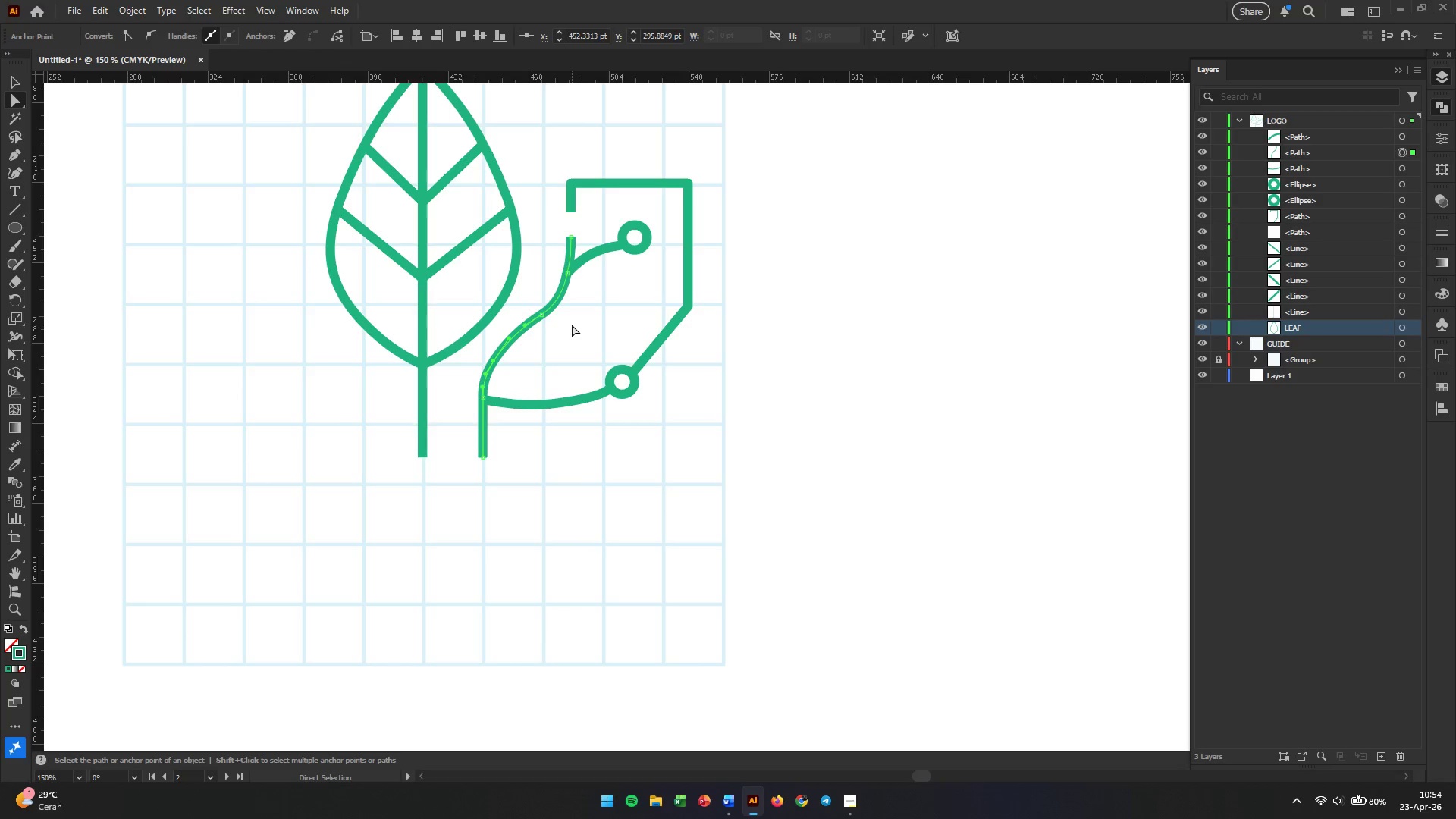 
left_click([14, 159])
 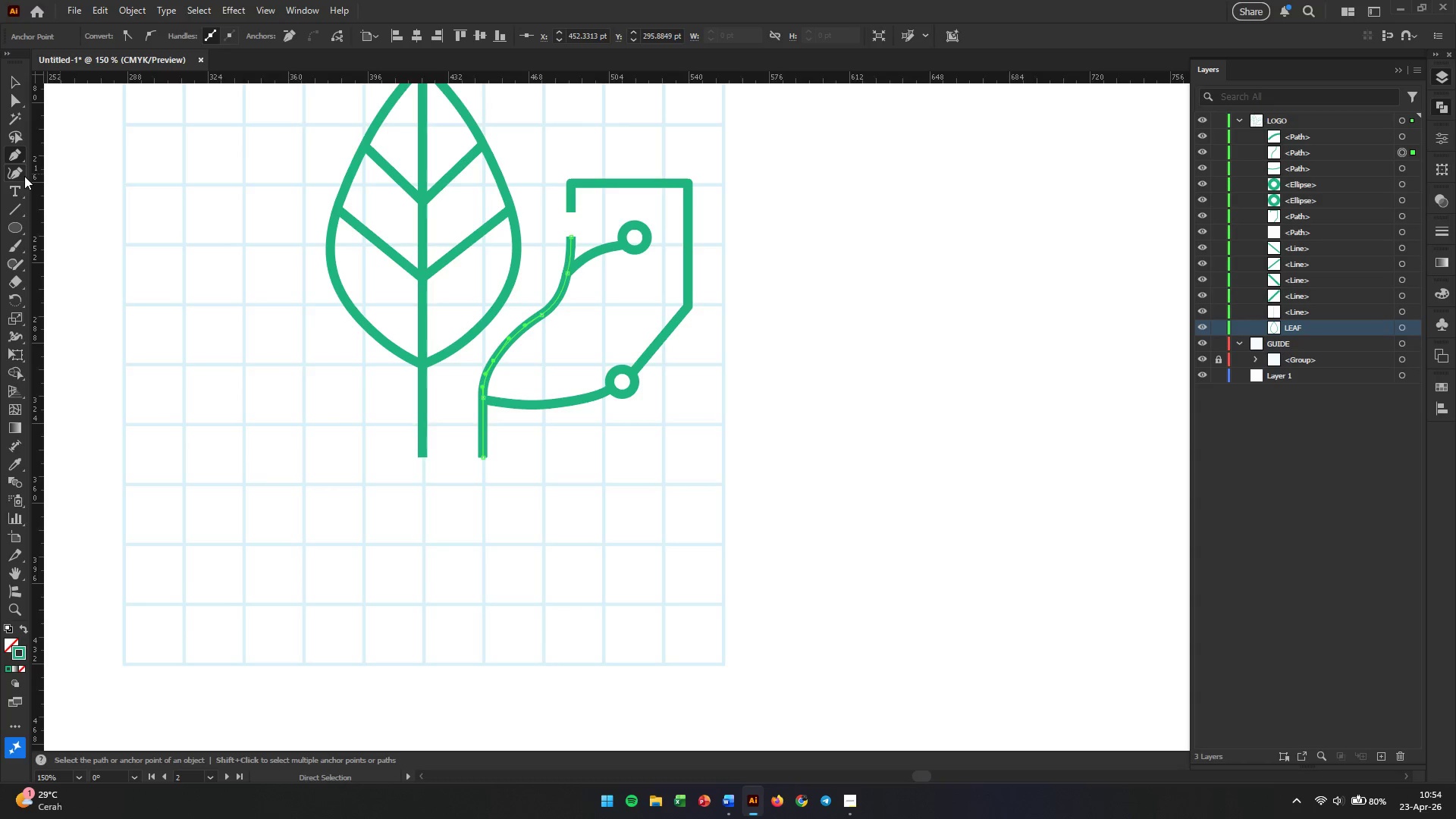 
left_click([12, 174])
 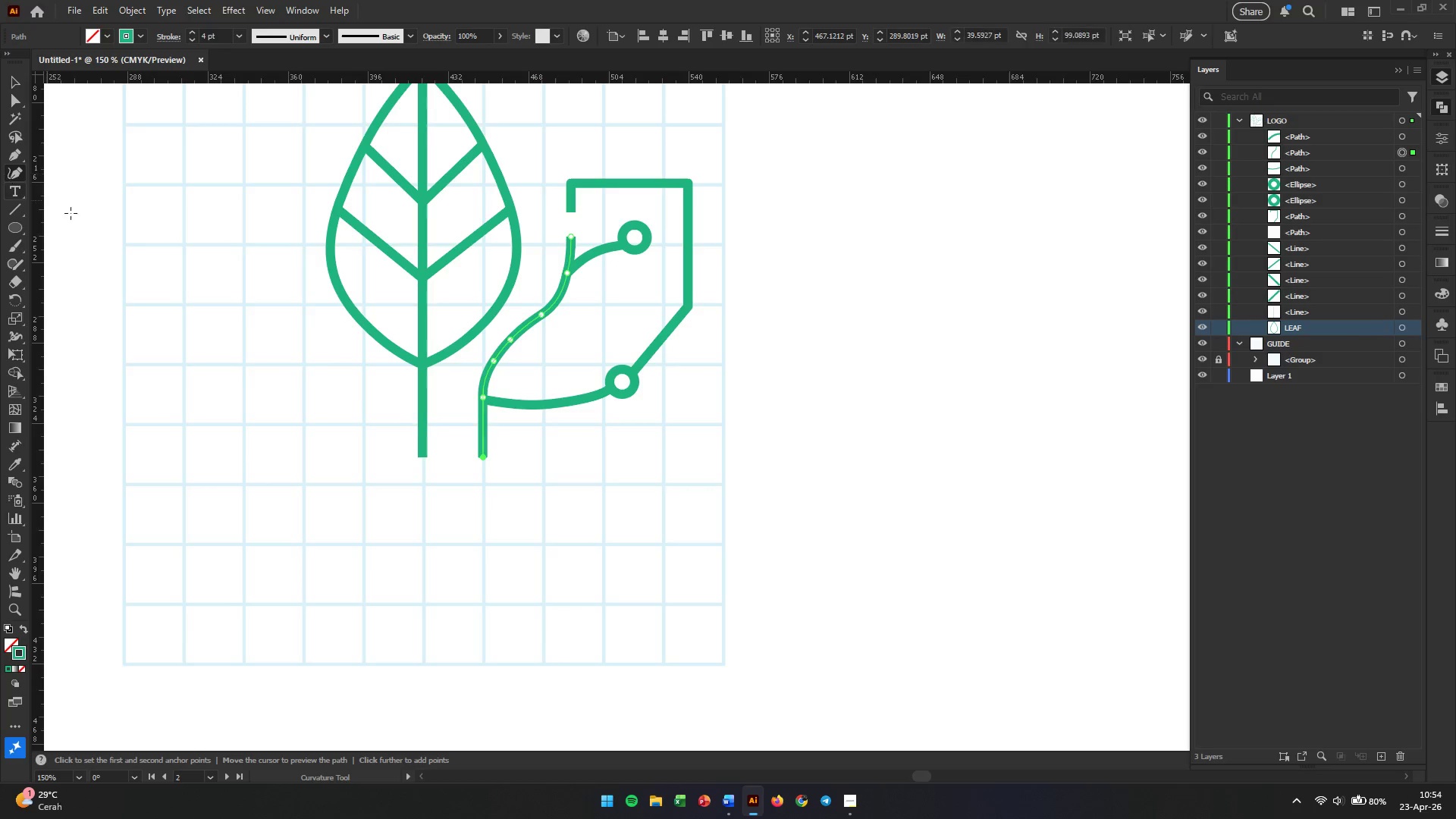 
hold_key(key=AltLeft, duration=0.94)
scroll: coordinate [521, 350], scroll_direction: up, amount: 7.0
 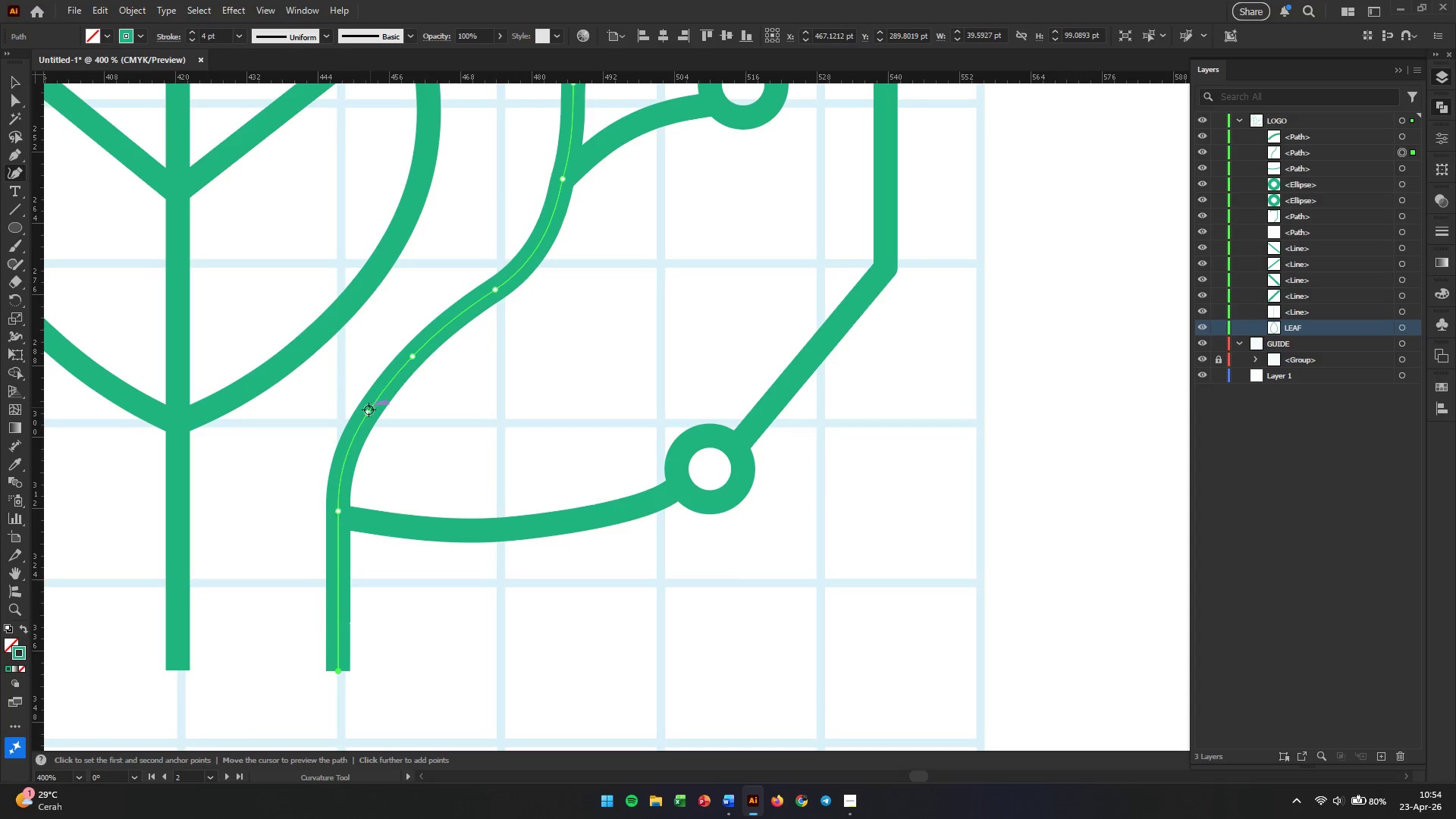 
left_click([368, 414])
 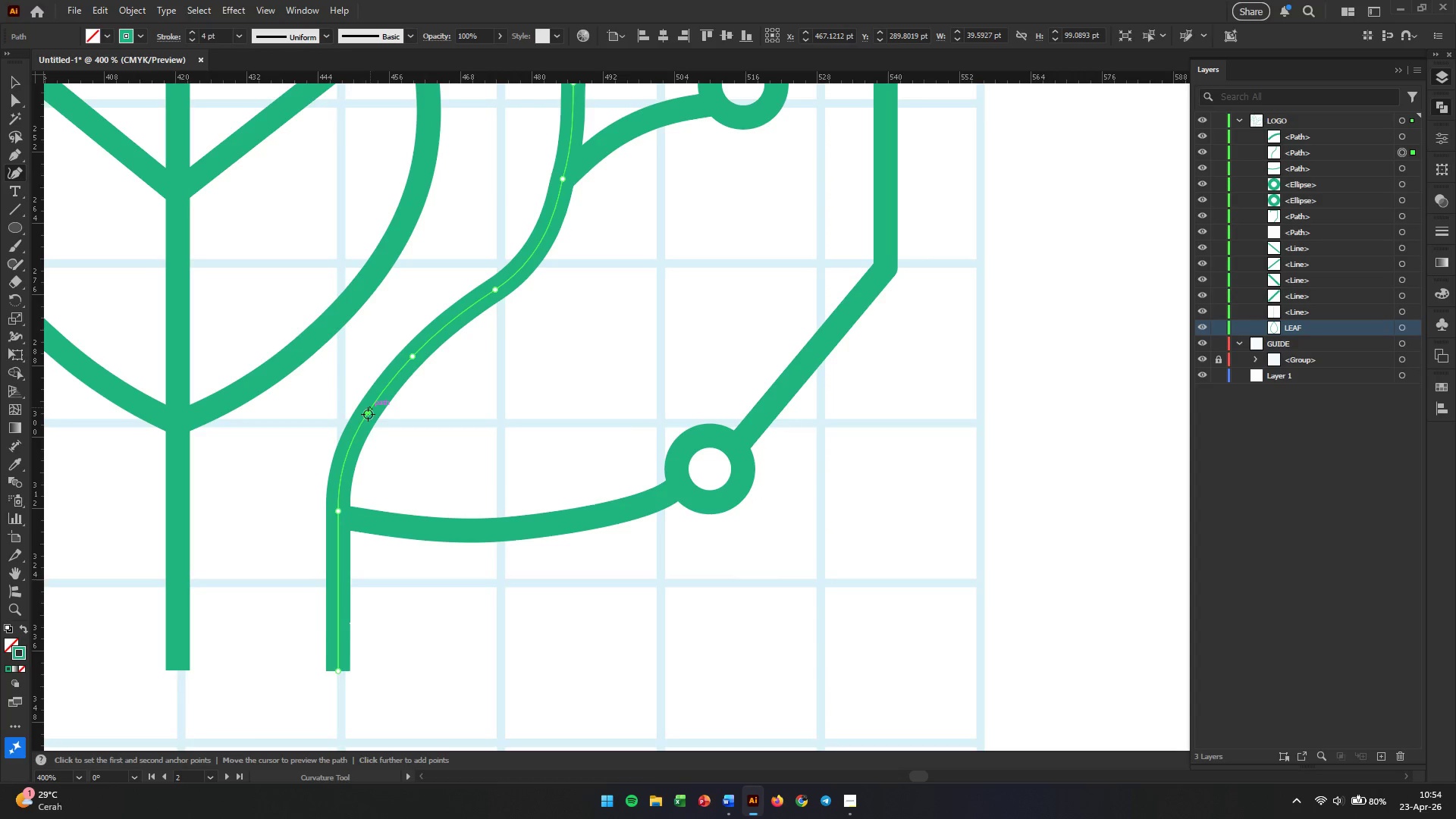 
key(Backspace)
 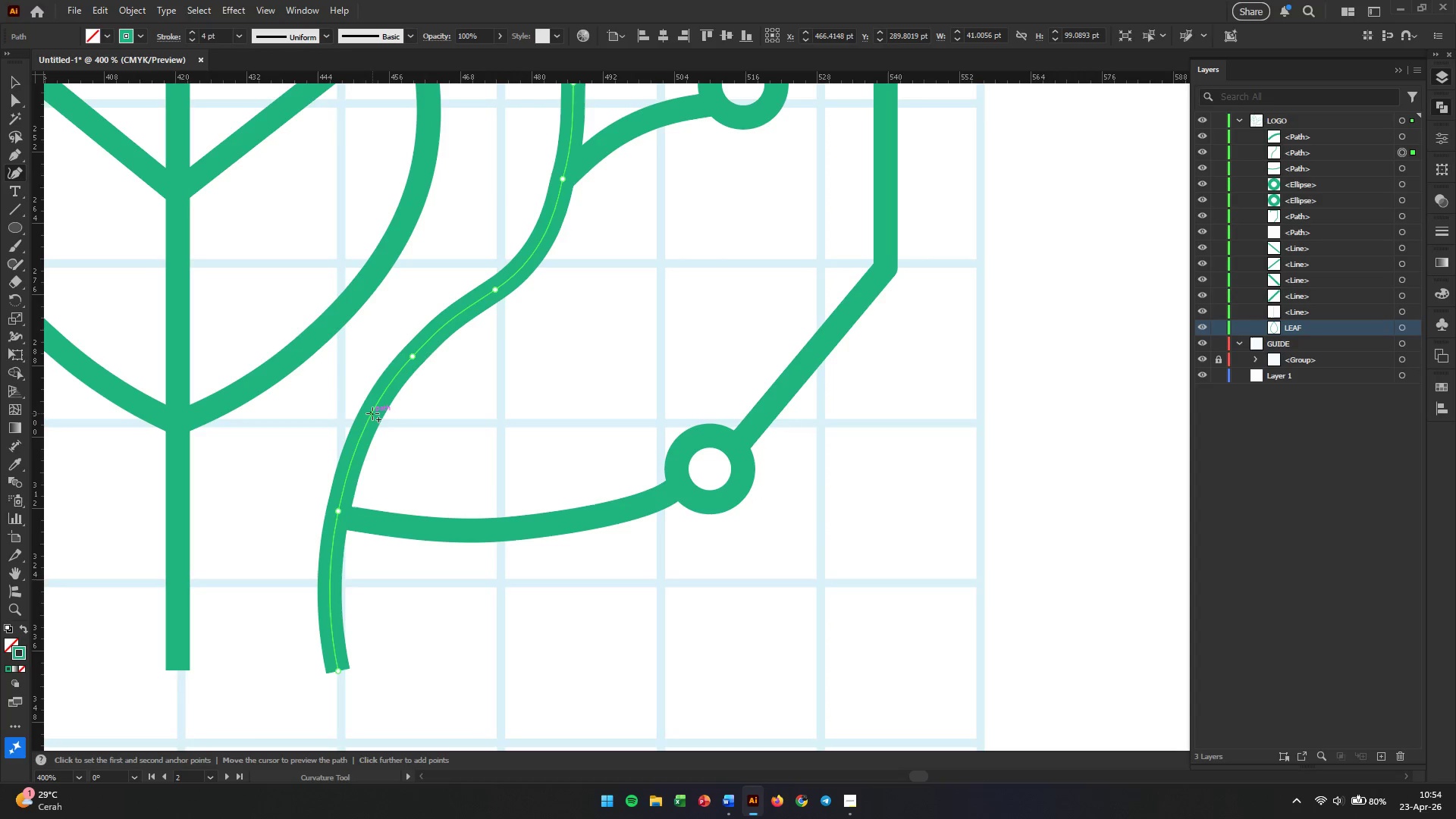 
key(Control+ControlLeft)
 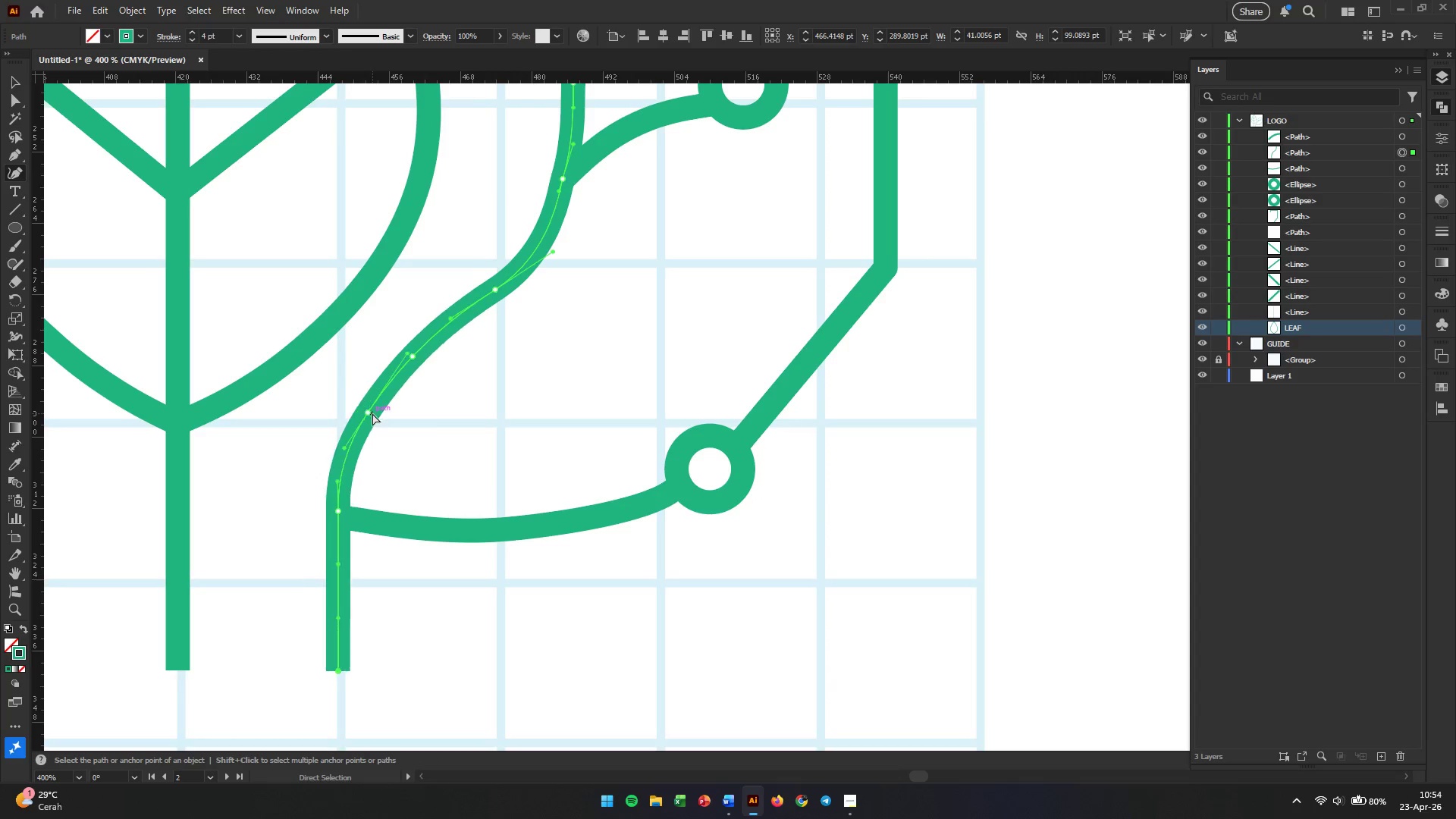 
key(Control+Z)
 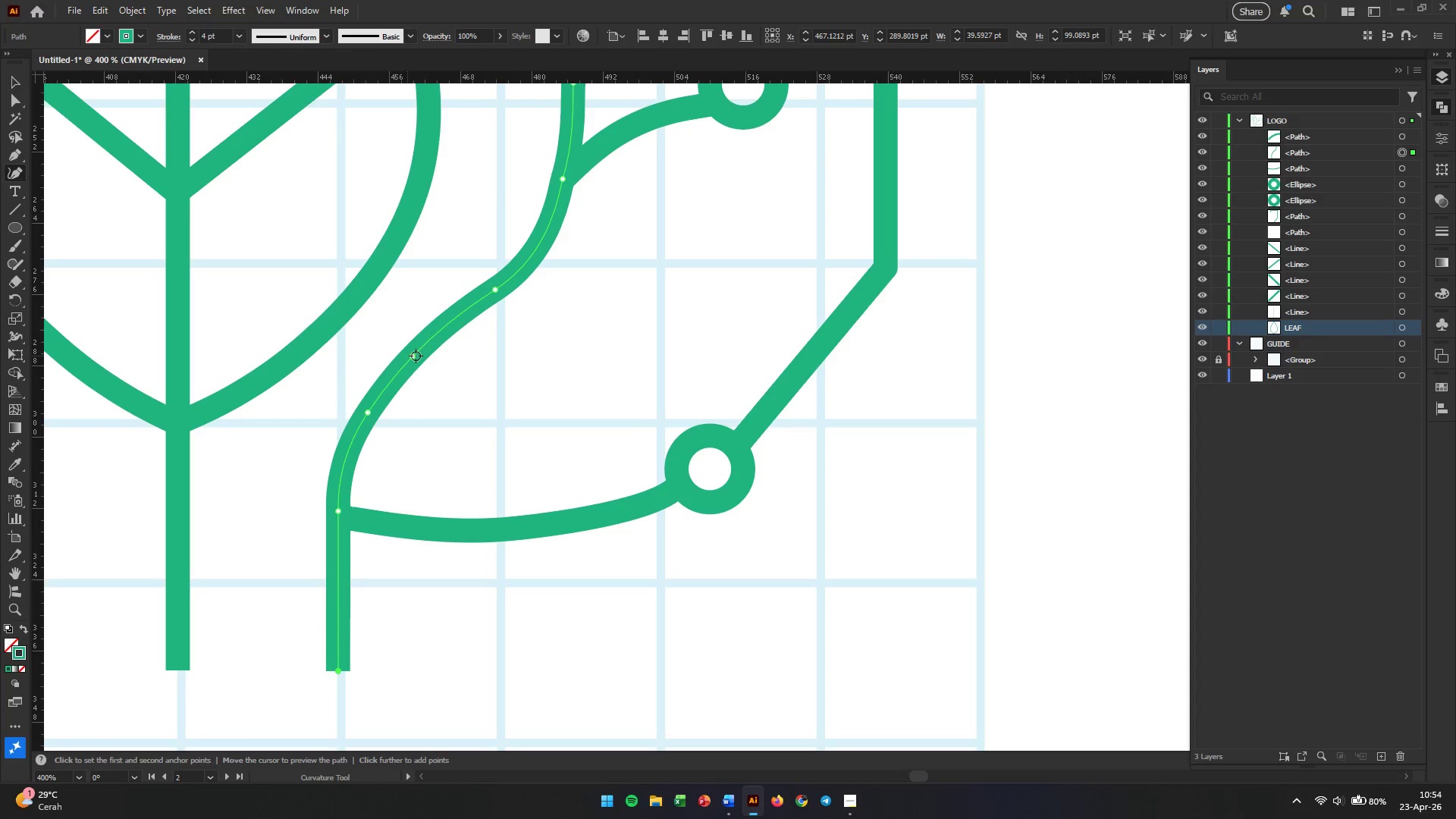 
left_click([412, 356])
 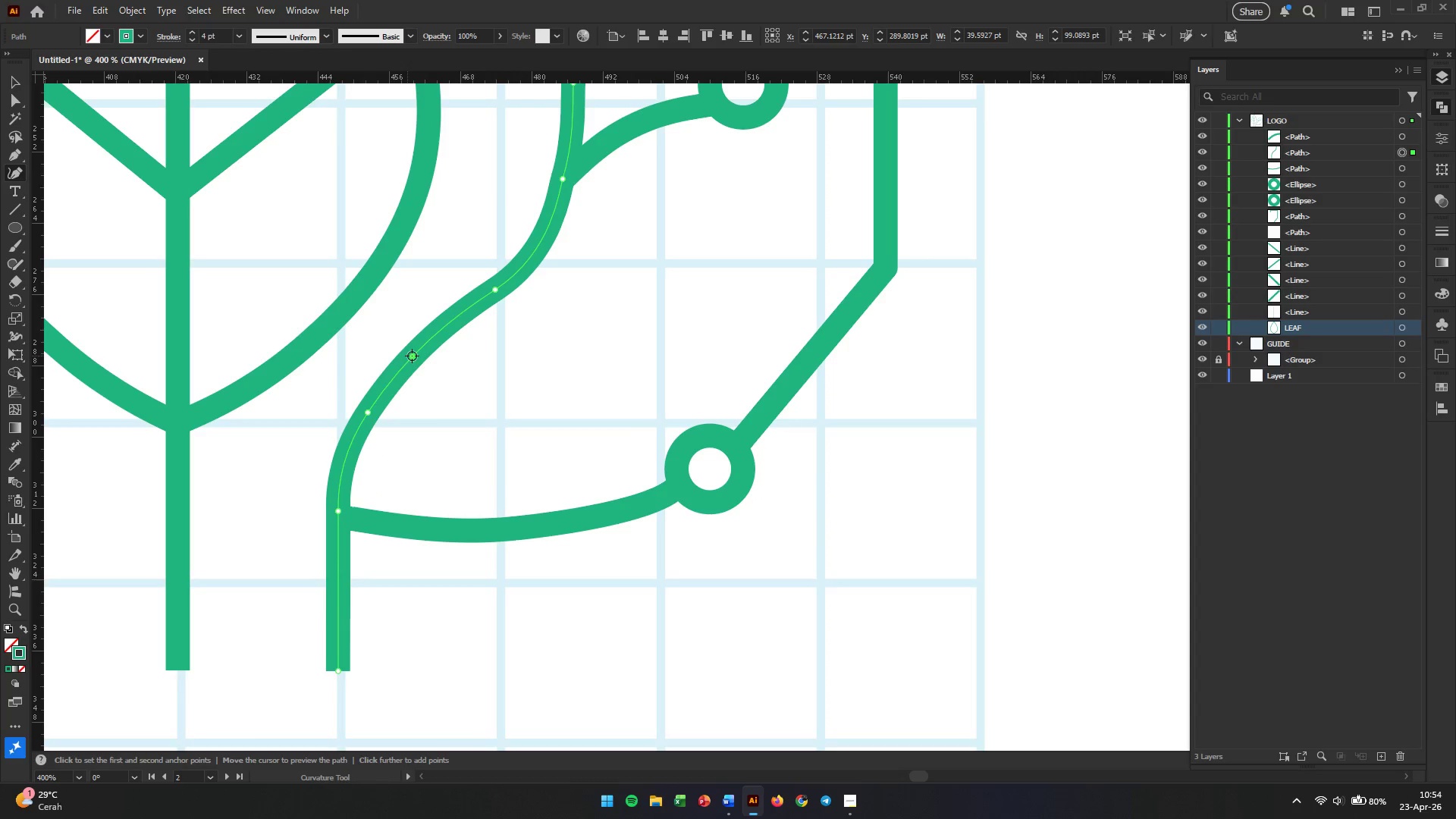 
key(Backspace)
 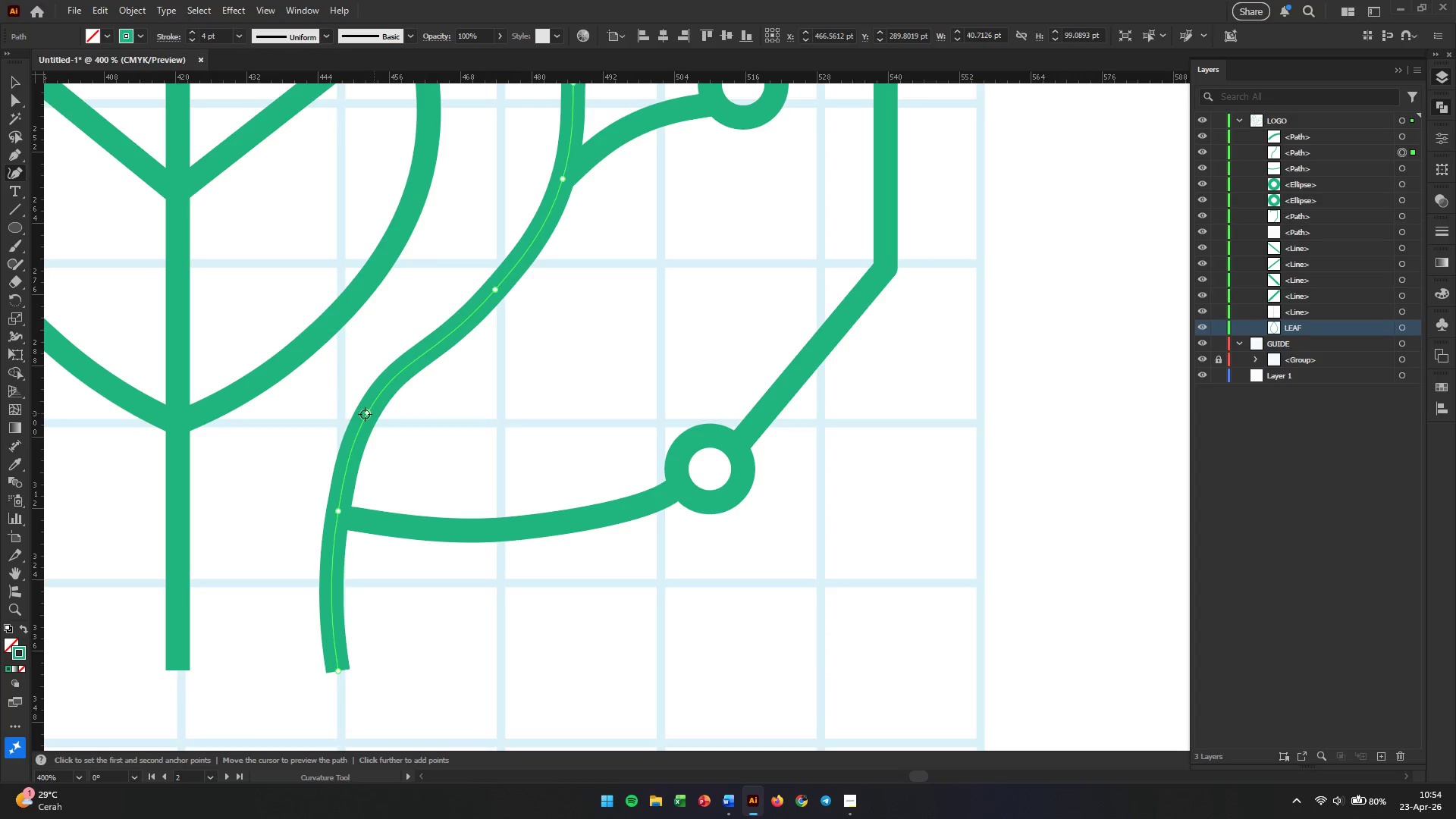 
left_click_drag(start_coordinate=[366, 414], to_coordinate=[391, 403])
 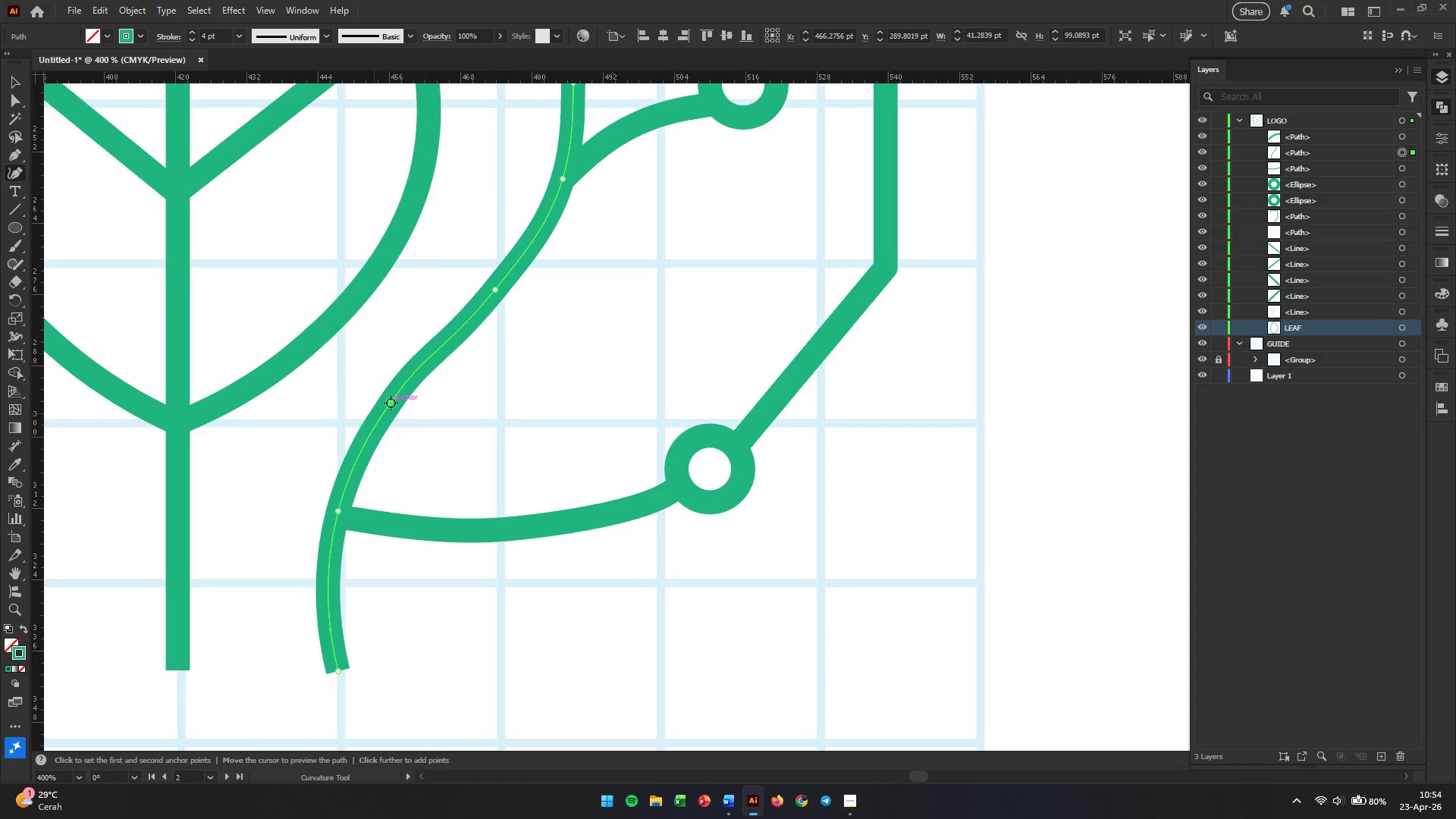 
key(Control+Z)
 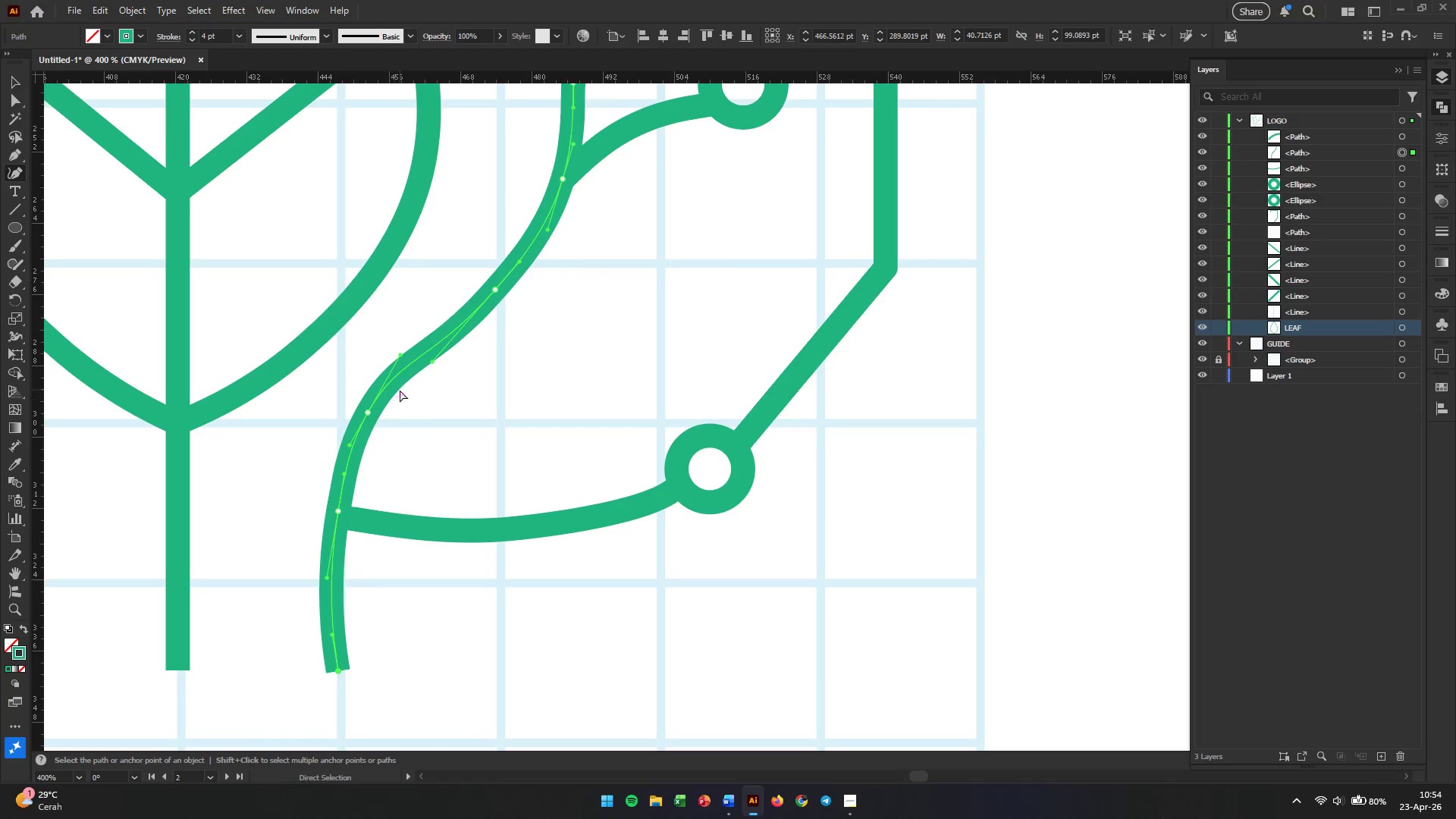 
key(Control+Z)
 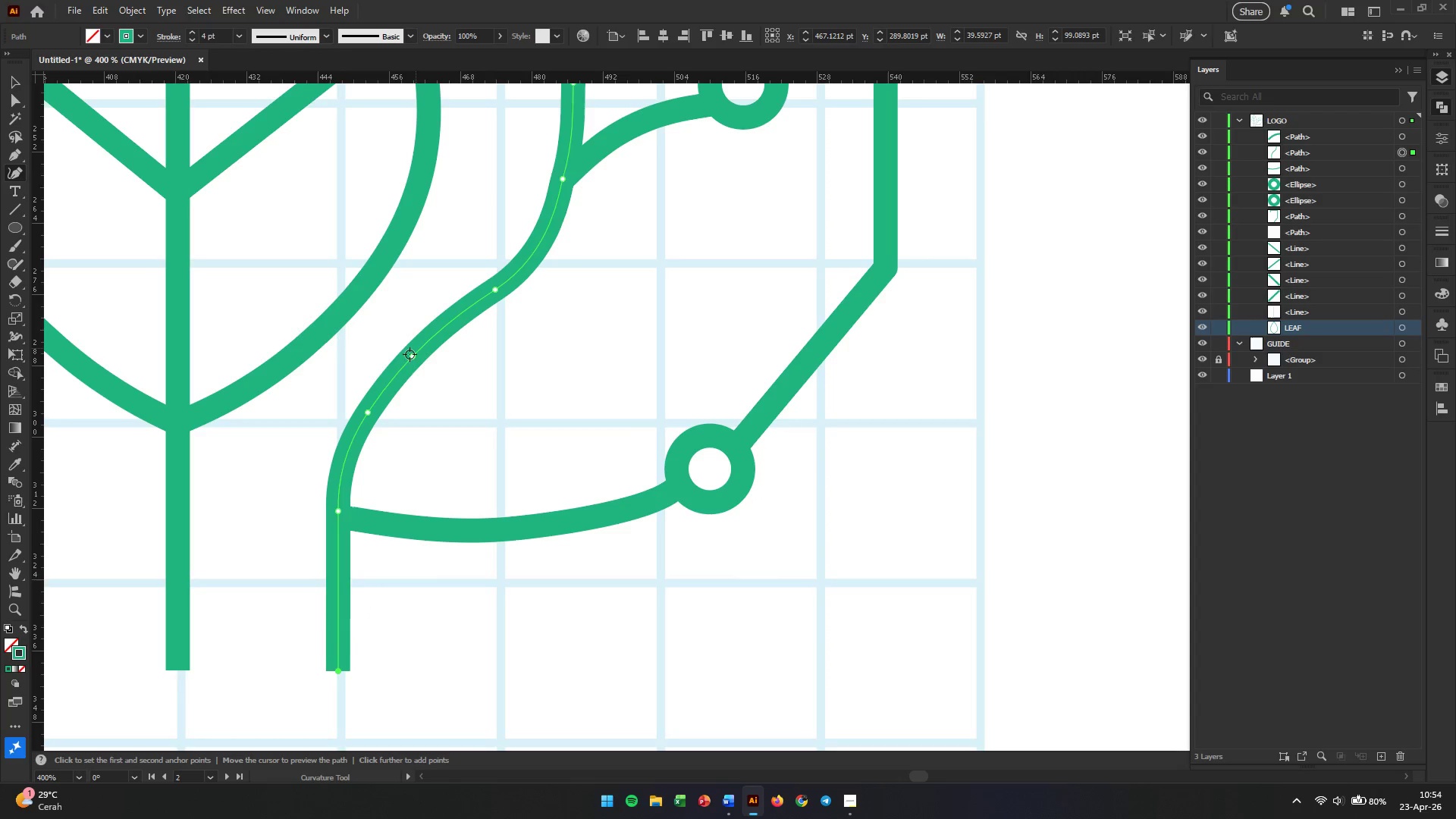 
left_click_drag(start_coordinate=[412, 359], to_coordinate=[437, 351])
 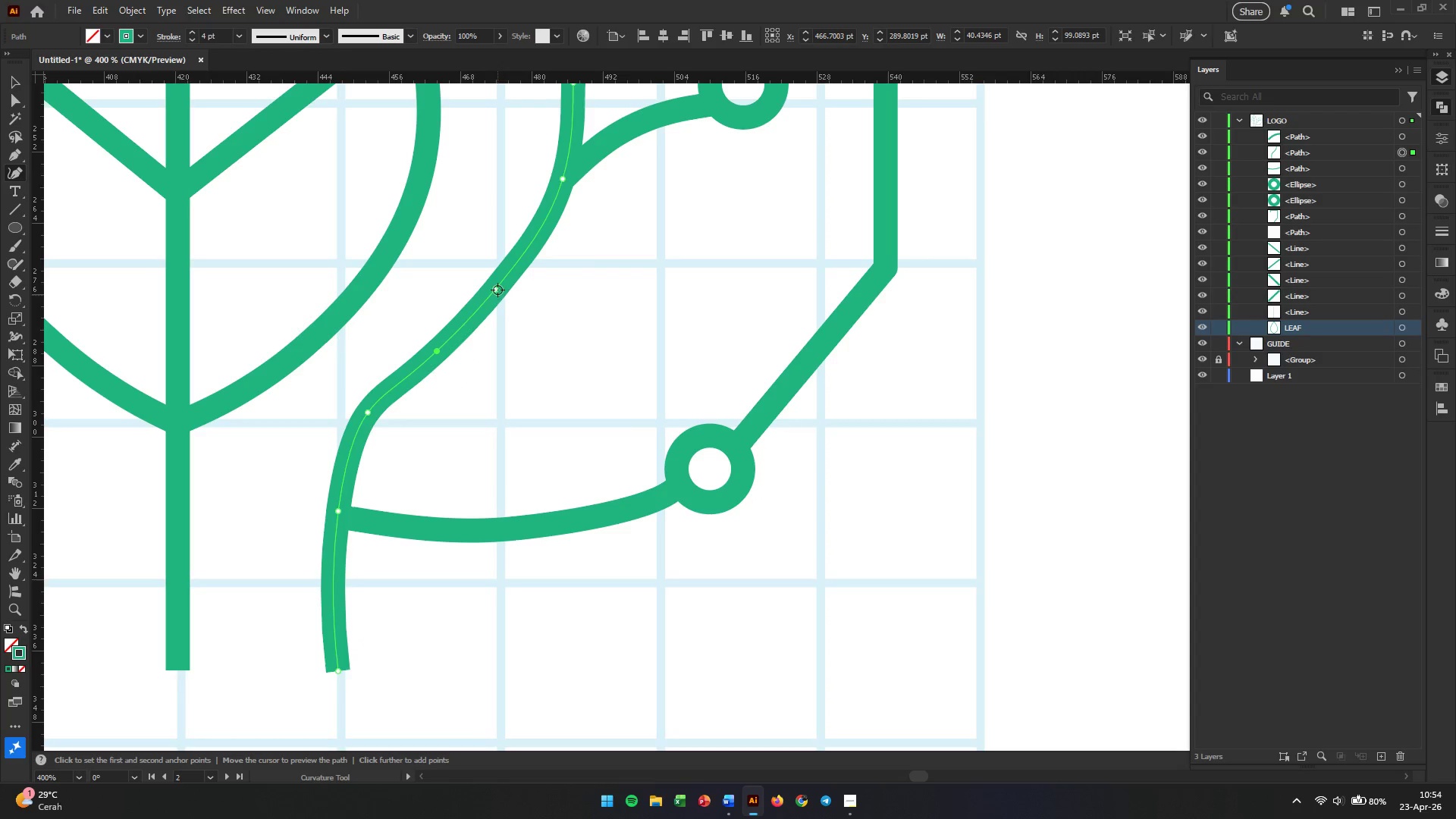 
left_click([496, 290])
 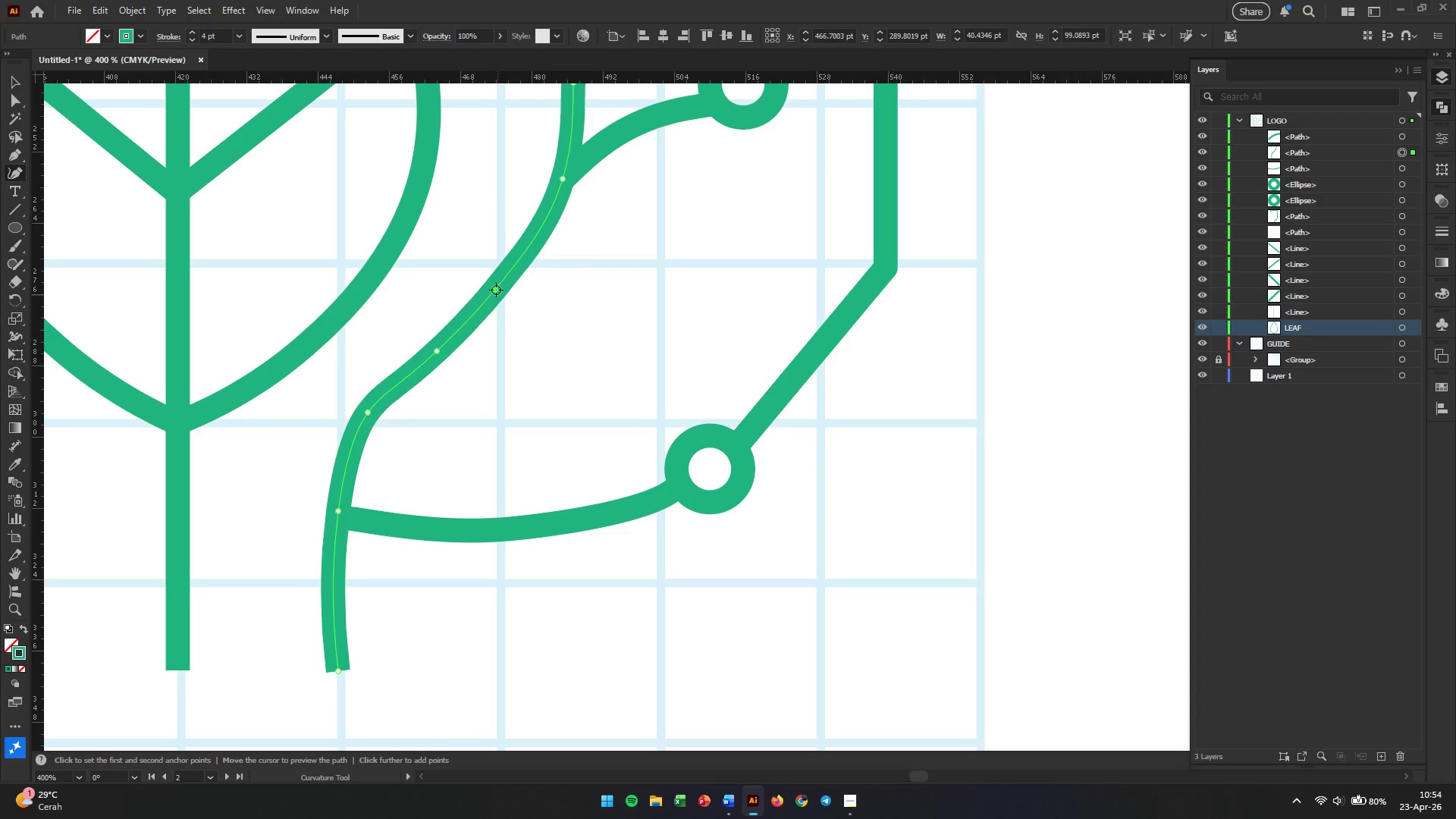 
key(Backspace)
 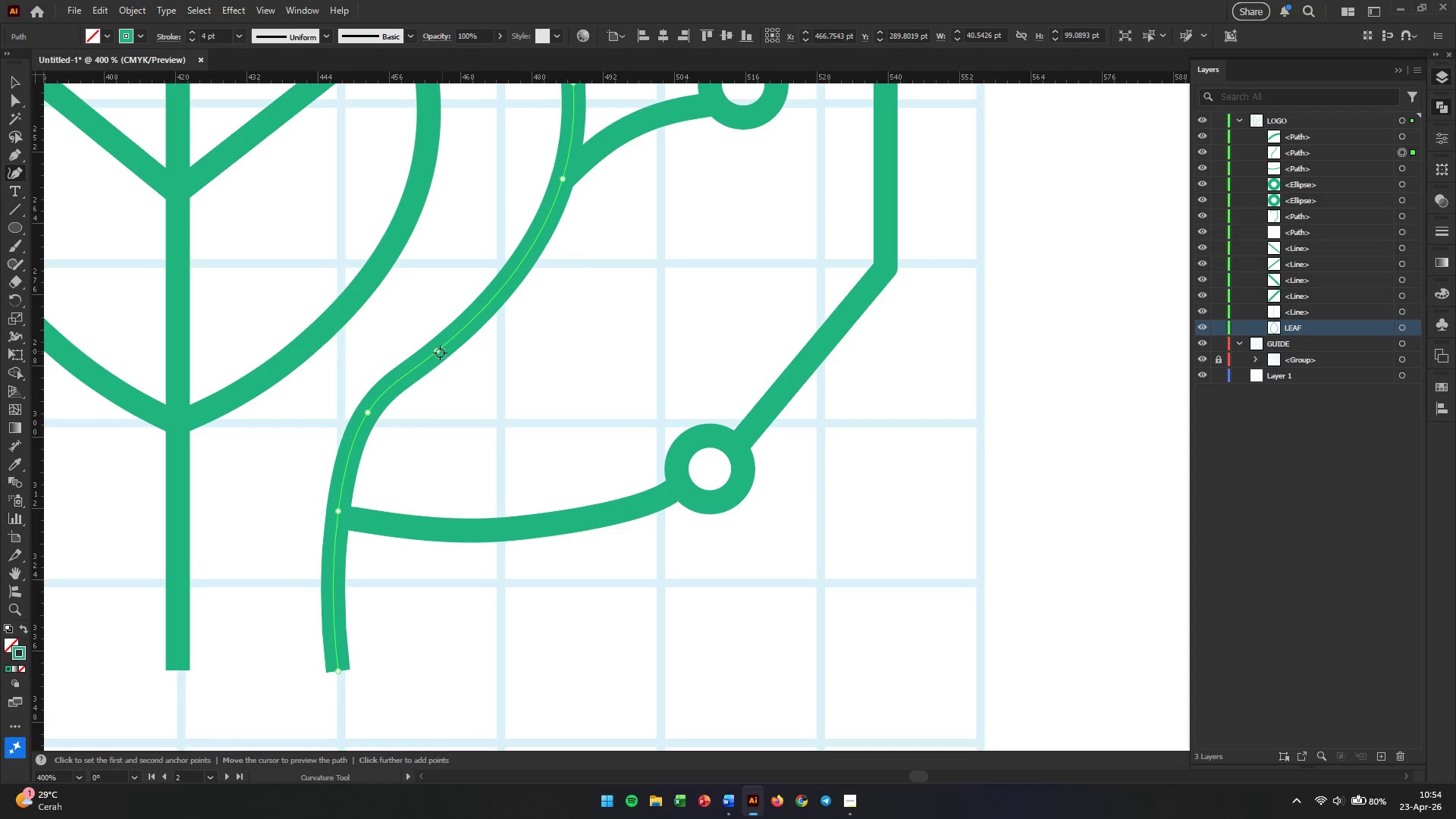 
left_click_drag(start_coordinate=[439, 353], to_coordinate=[472, 331])
 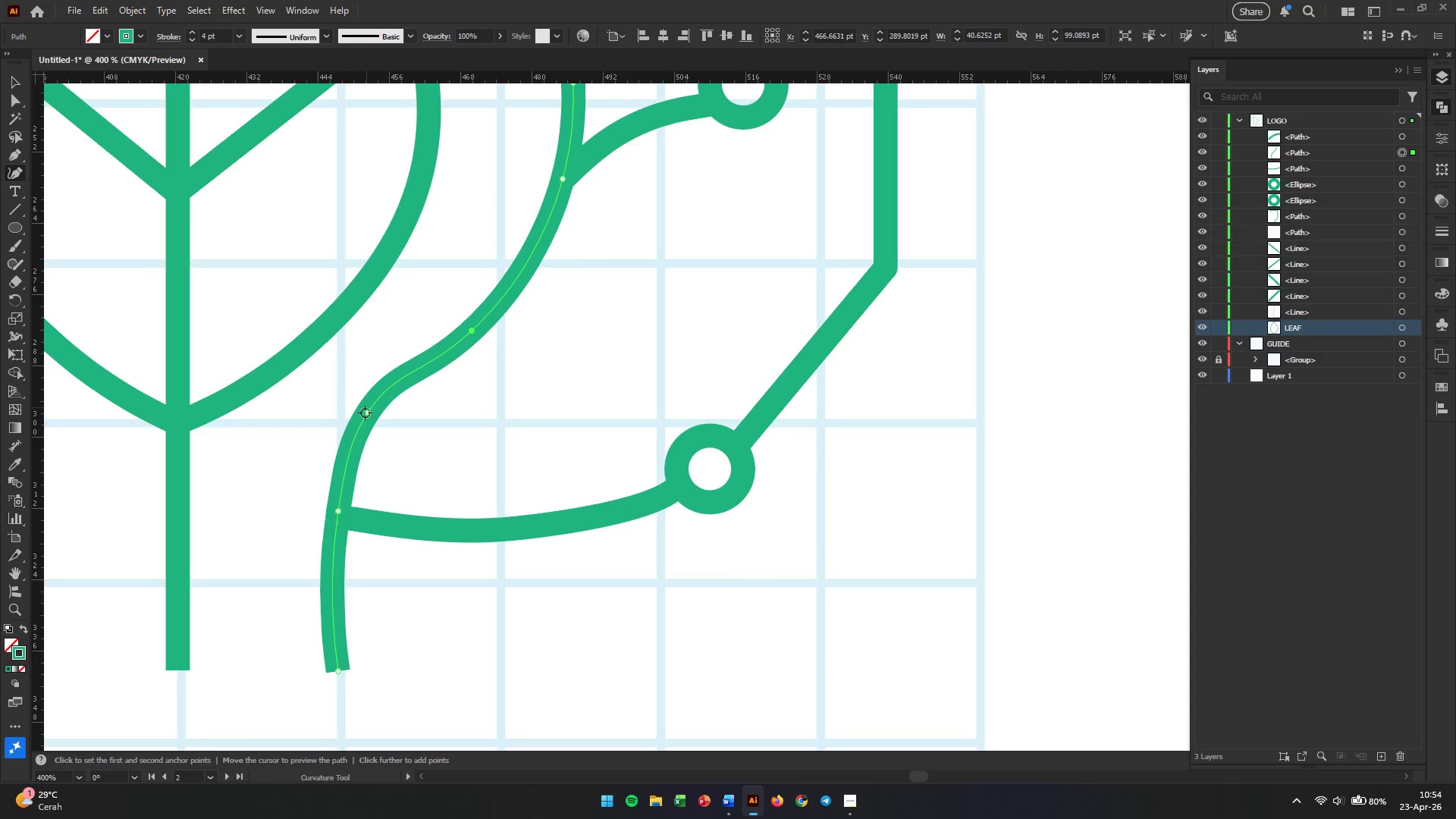 
left_click_drag(start_coordinate=[365, 413], to_coordinate=[389, 421])
 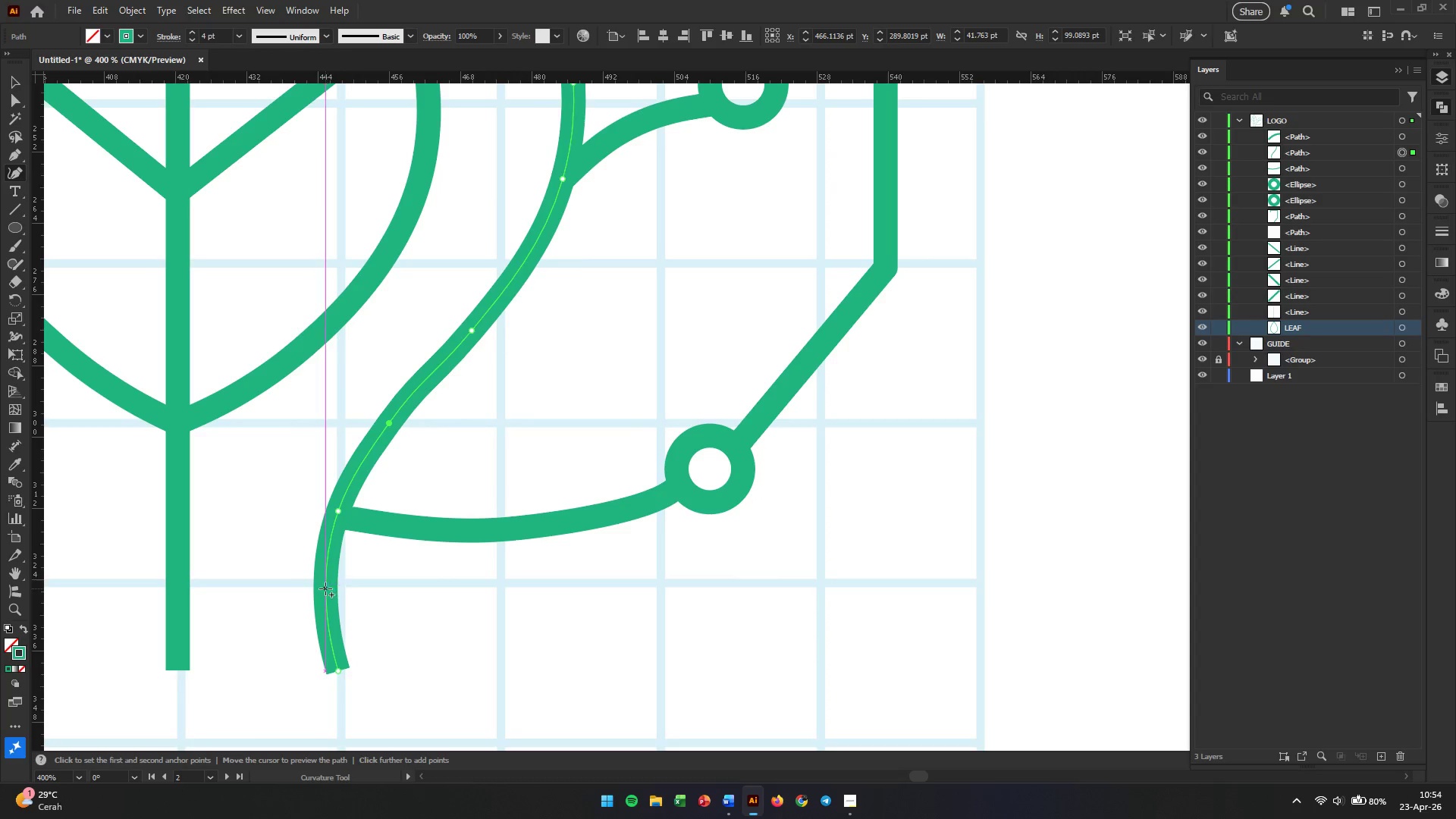 
left_click_drag(start_coordinate=[325, 588], to_coordinate=[336, 588])
 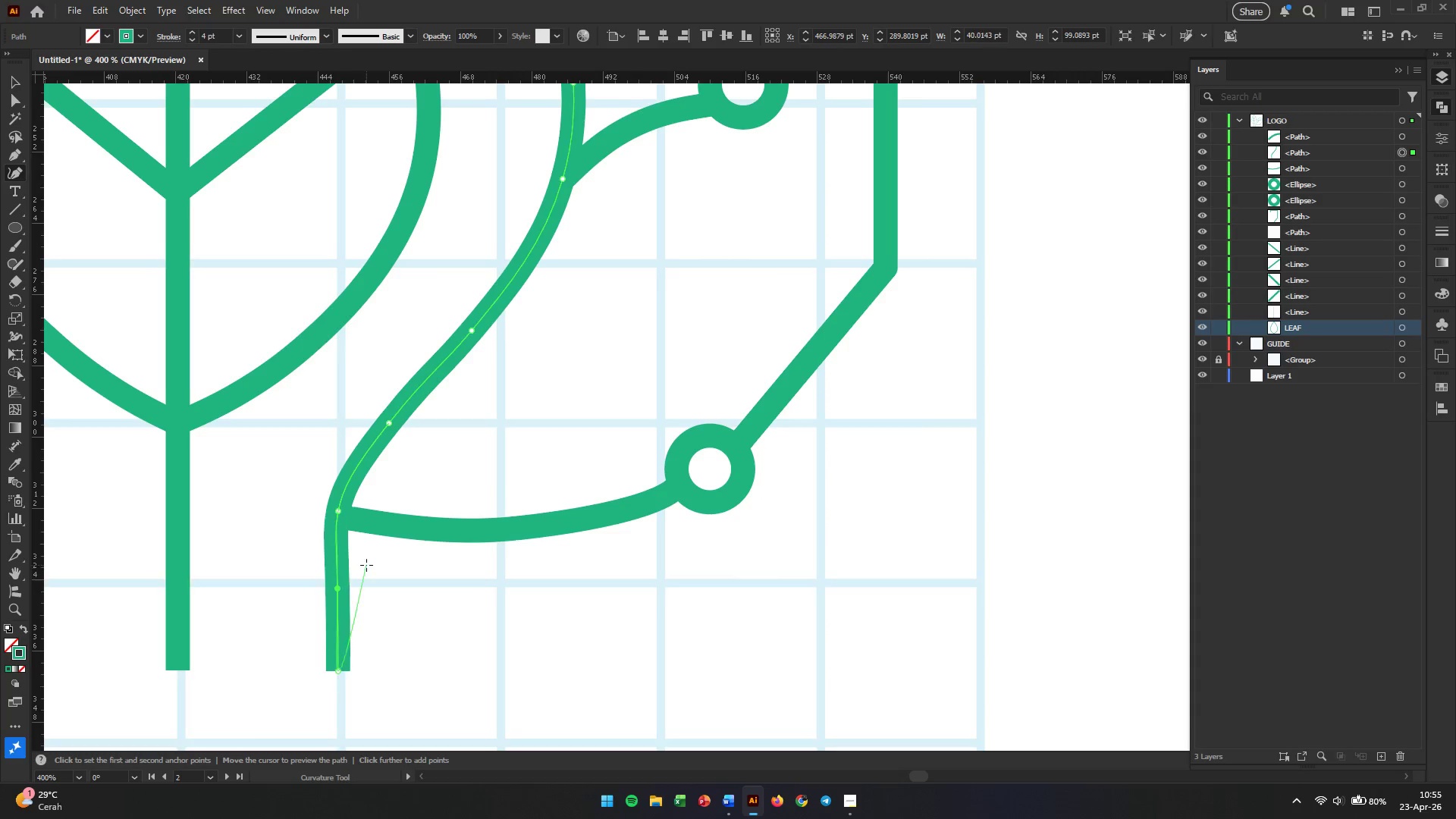 
scroll: coordinate [366, 565], scroll_direction: up, amount: 4.0
 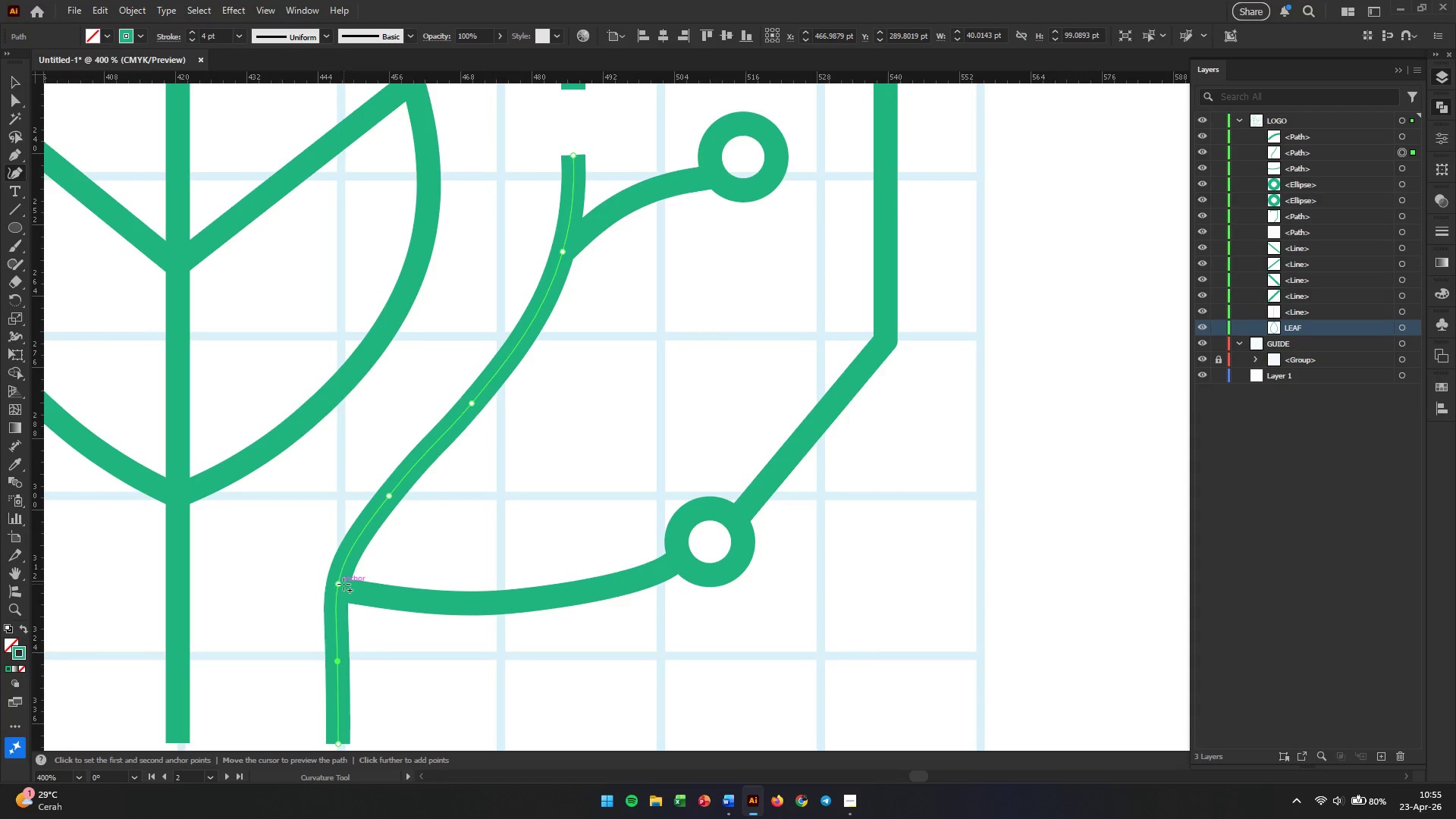 
left_click_drag(start_coordinate=[336, 584], to_coordinate=[342, 585])
 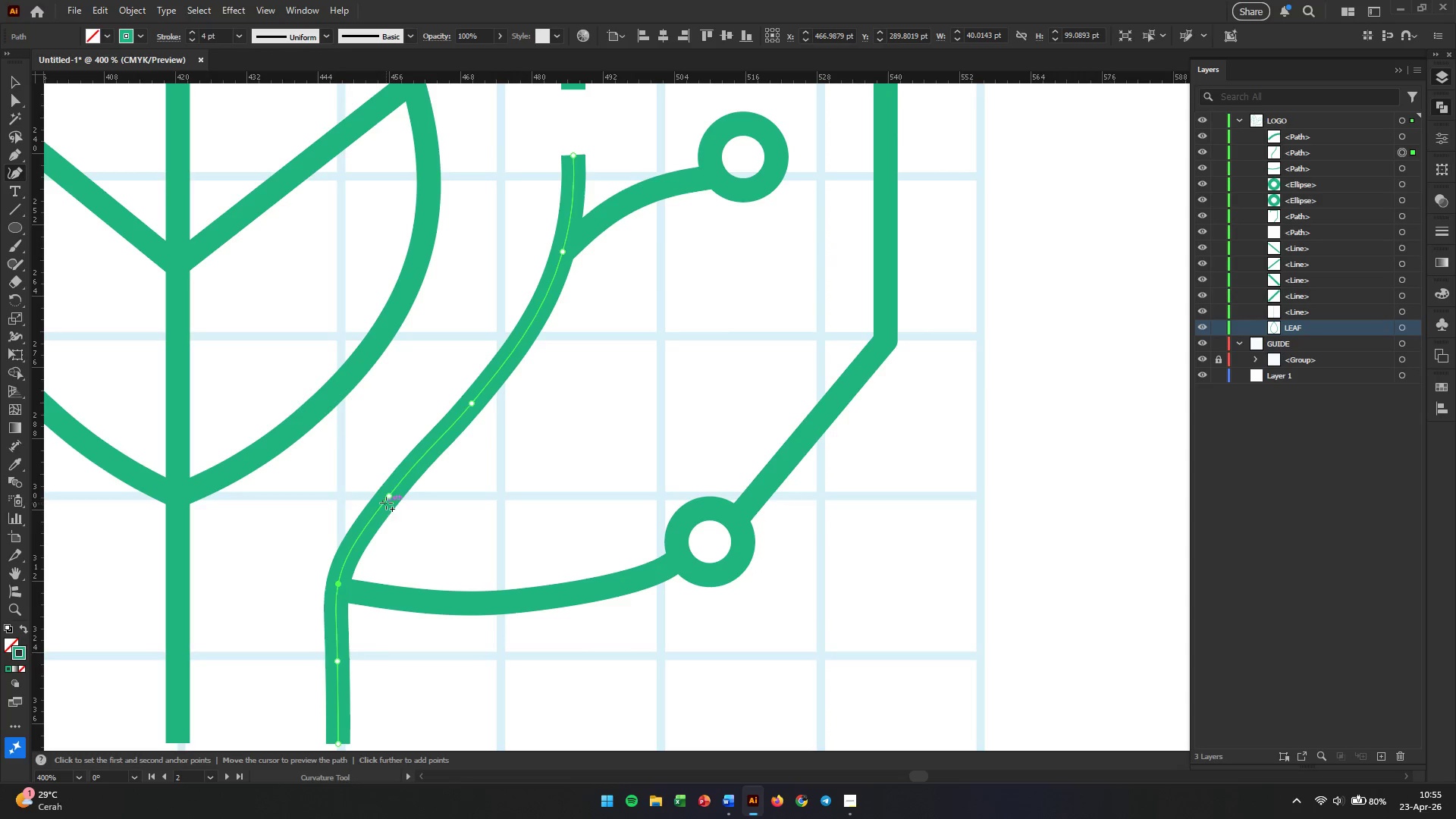 
left_click_drag(start_coordinate=[388, 500], to_coordinate=[394, 500])
 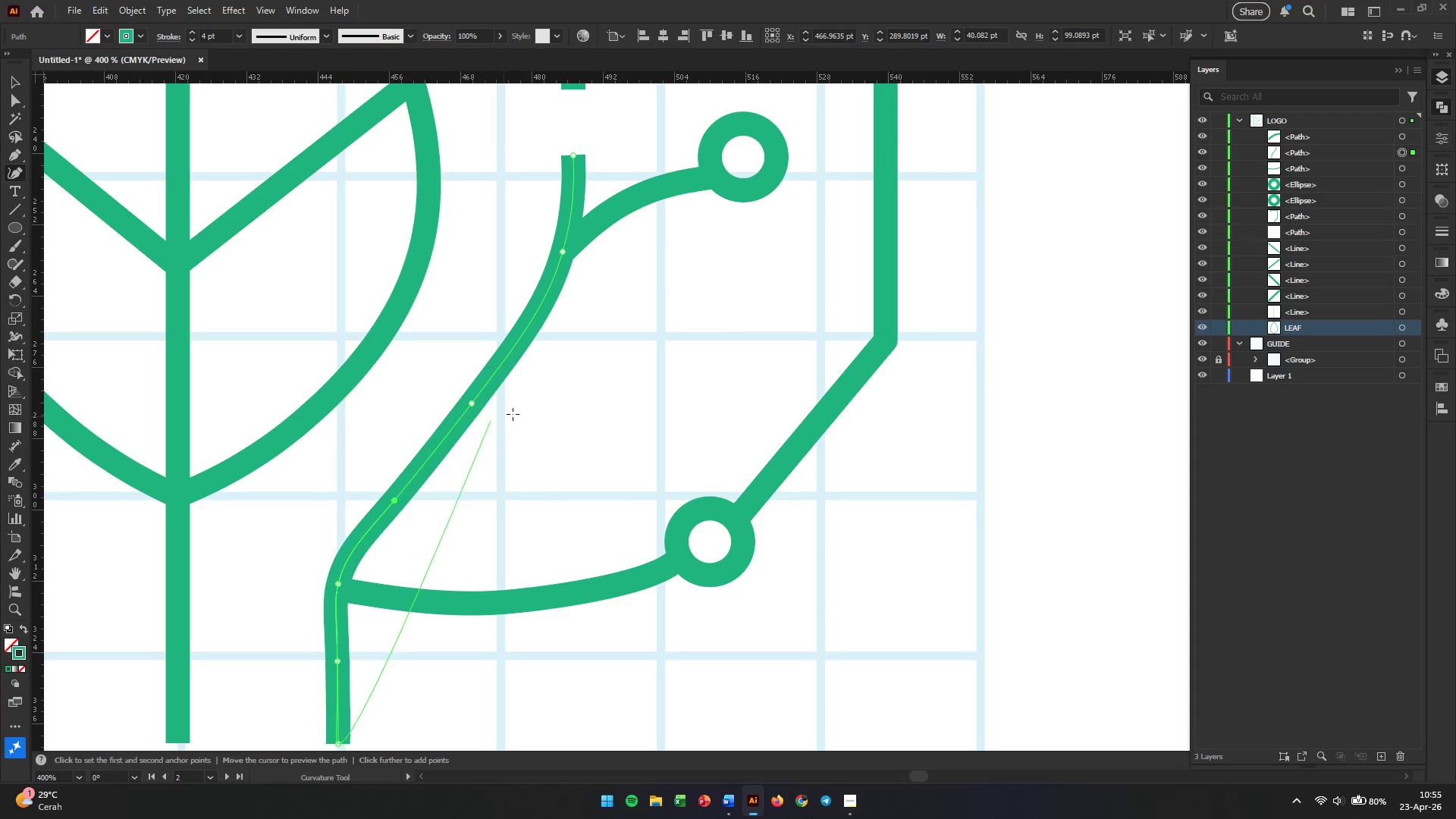 
scroll: coordinate [616, 525], scroll_direction: up, amount: 10.0
 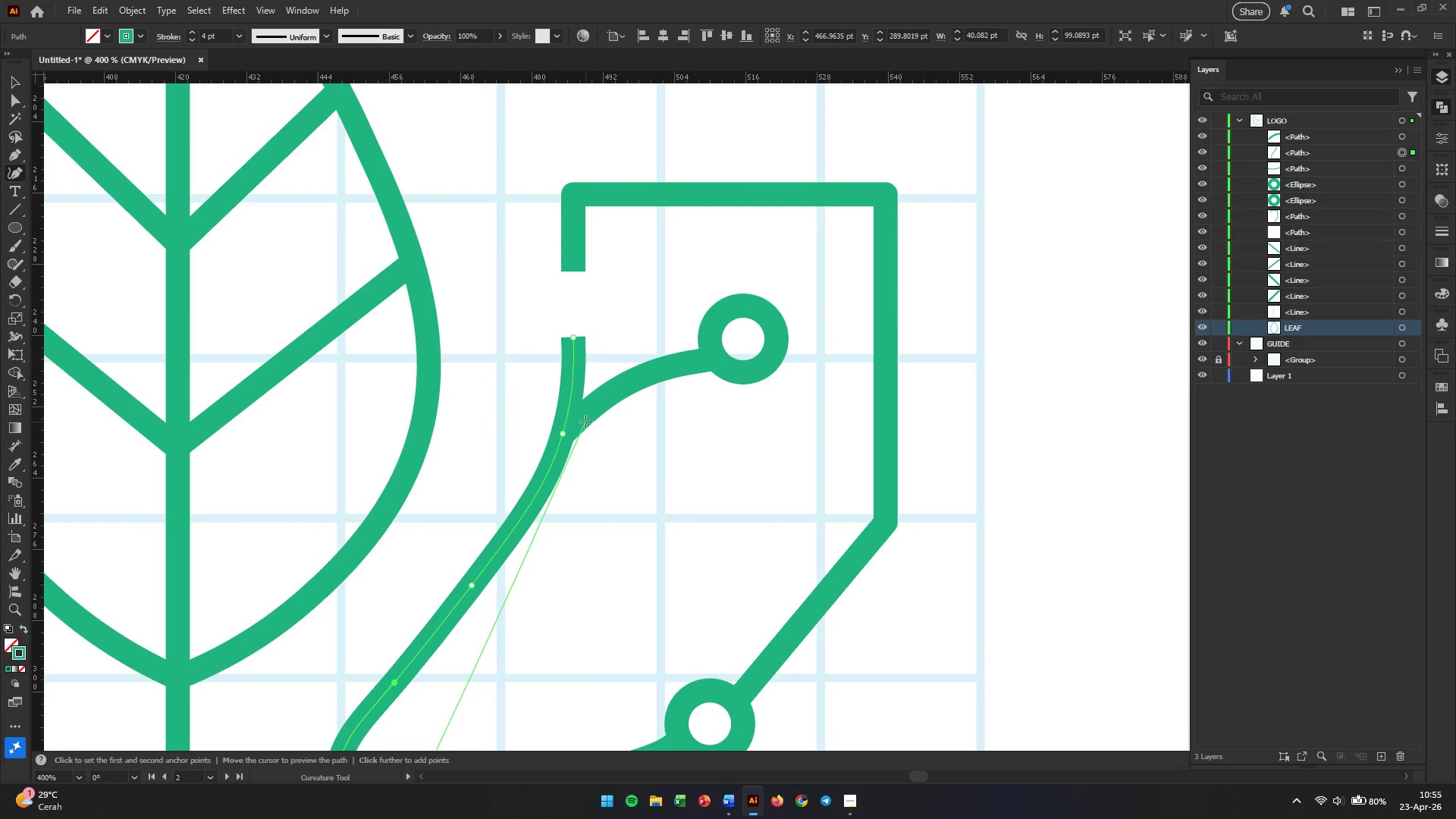 
hold_key(key=AltLeft, duration=3.97)
scroll: coordinate [585, 422], scroll_direction: down, amount: 3.0
 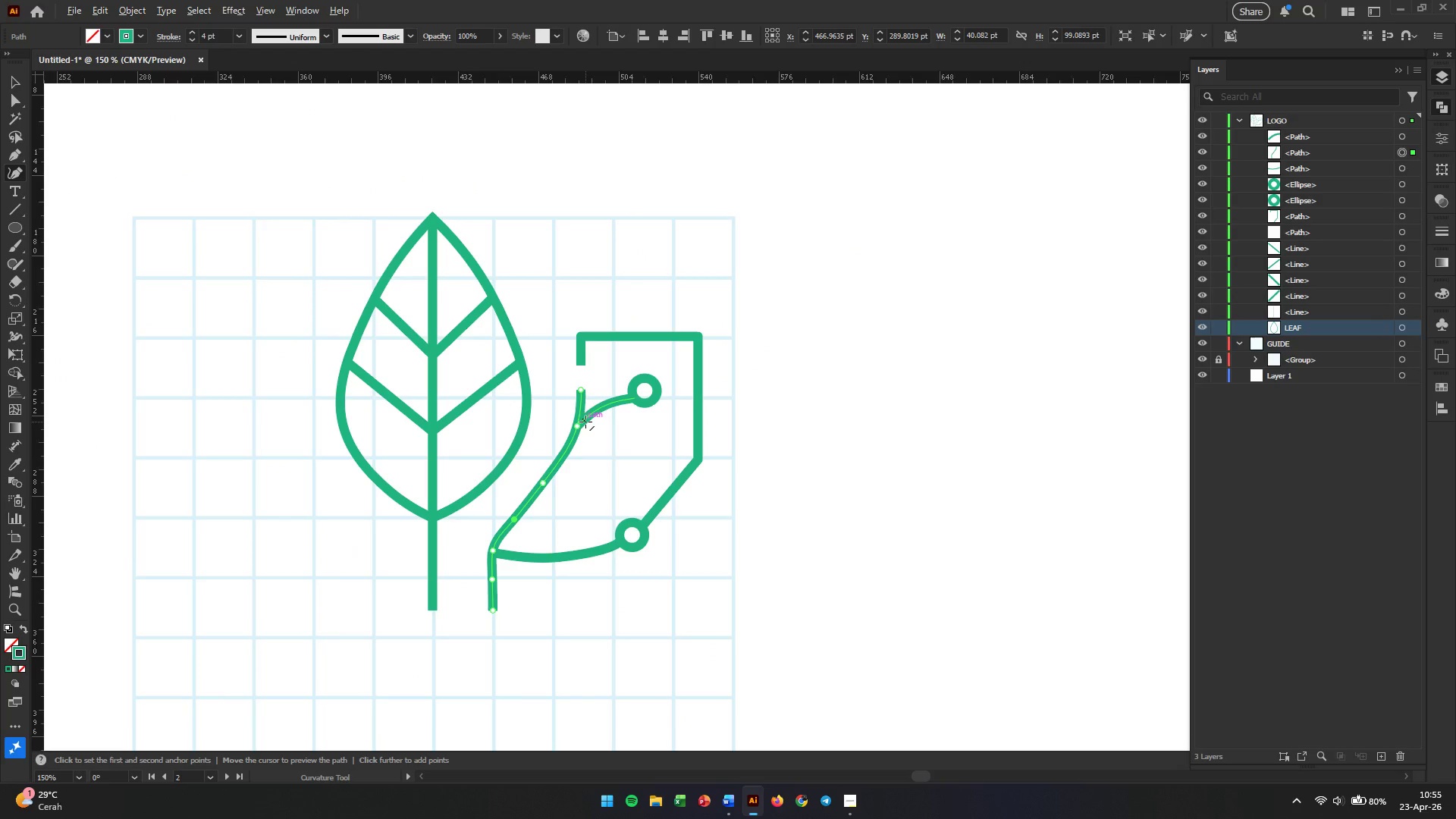 
scroll: coordinate [585, 422], scroll_direction: up, amount: 2.0
 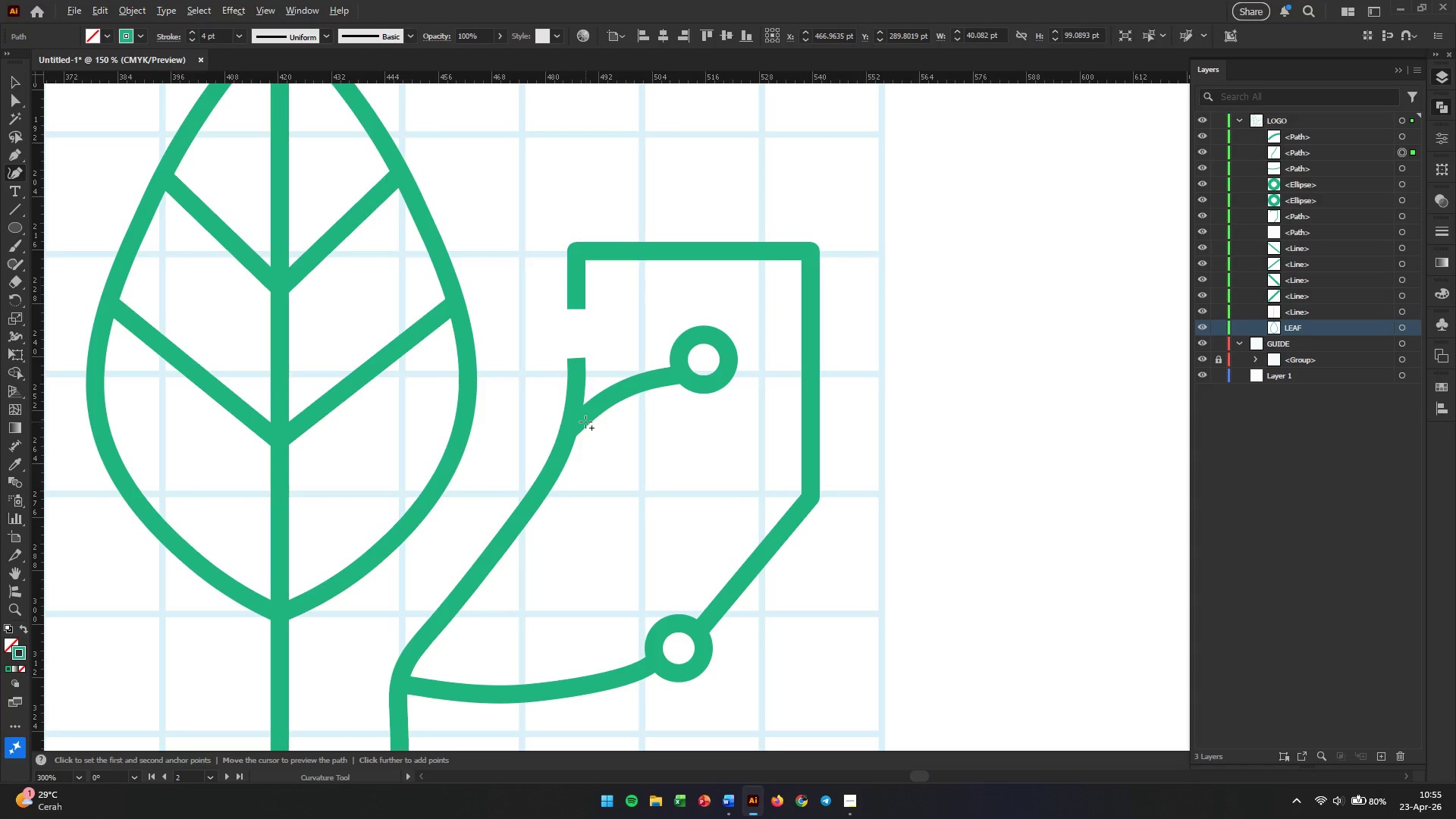 
scroll: coordinate [585, 422], scroll_direction: down, amount: 2.0
 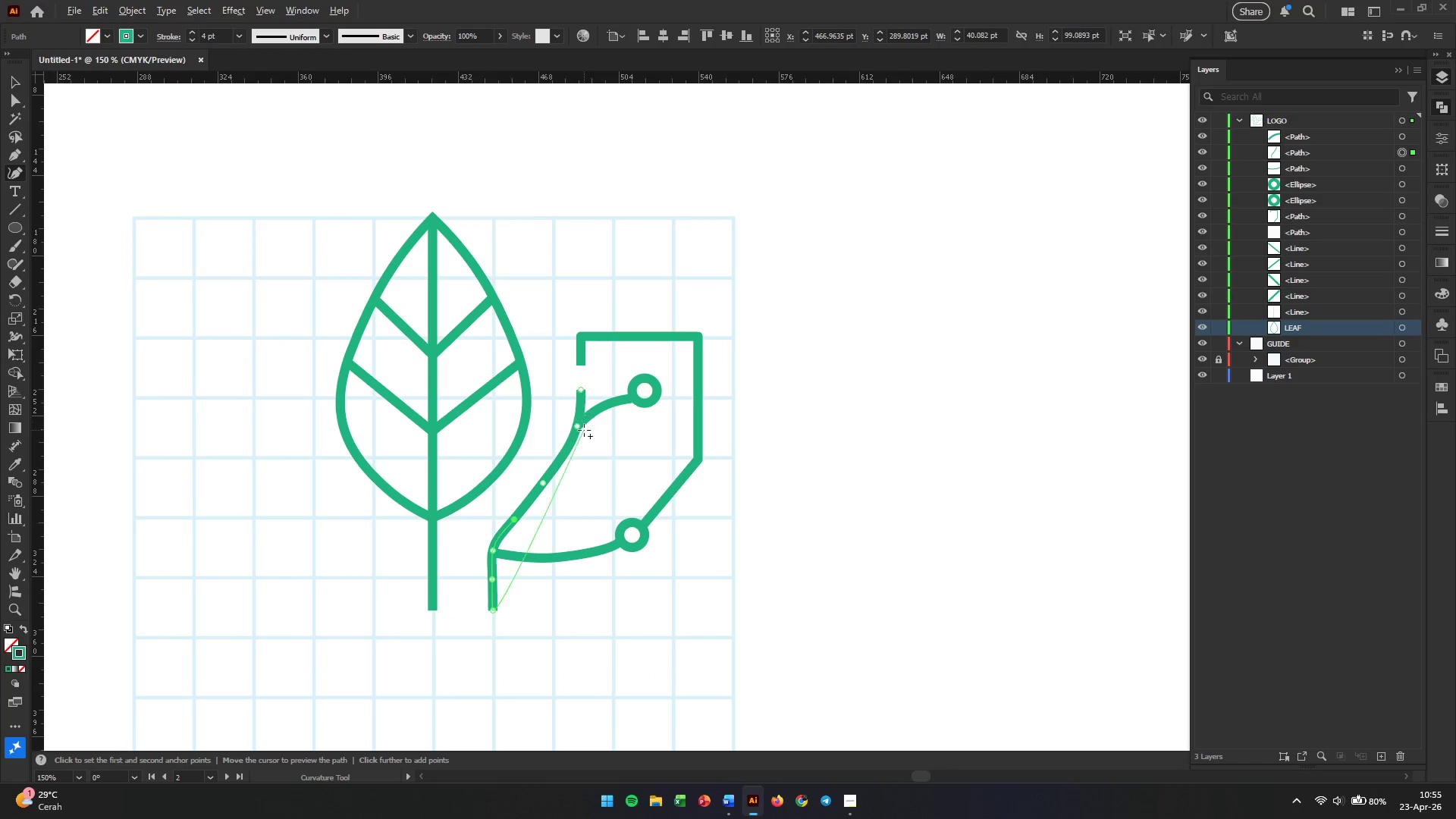 
scroll: coordinate [557, 527], scroll_direction: up, amount: 3.0
 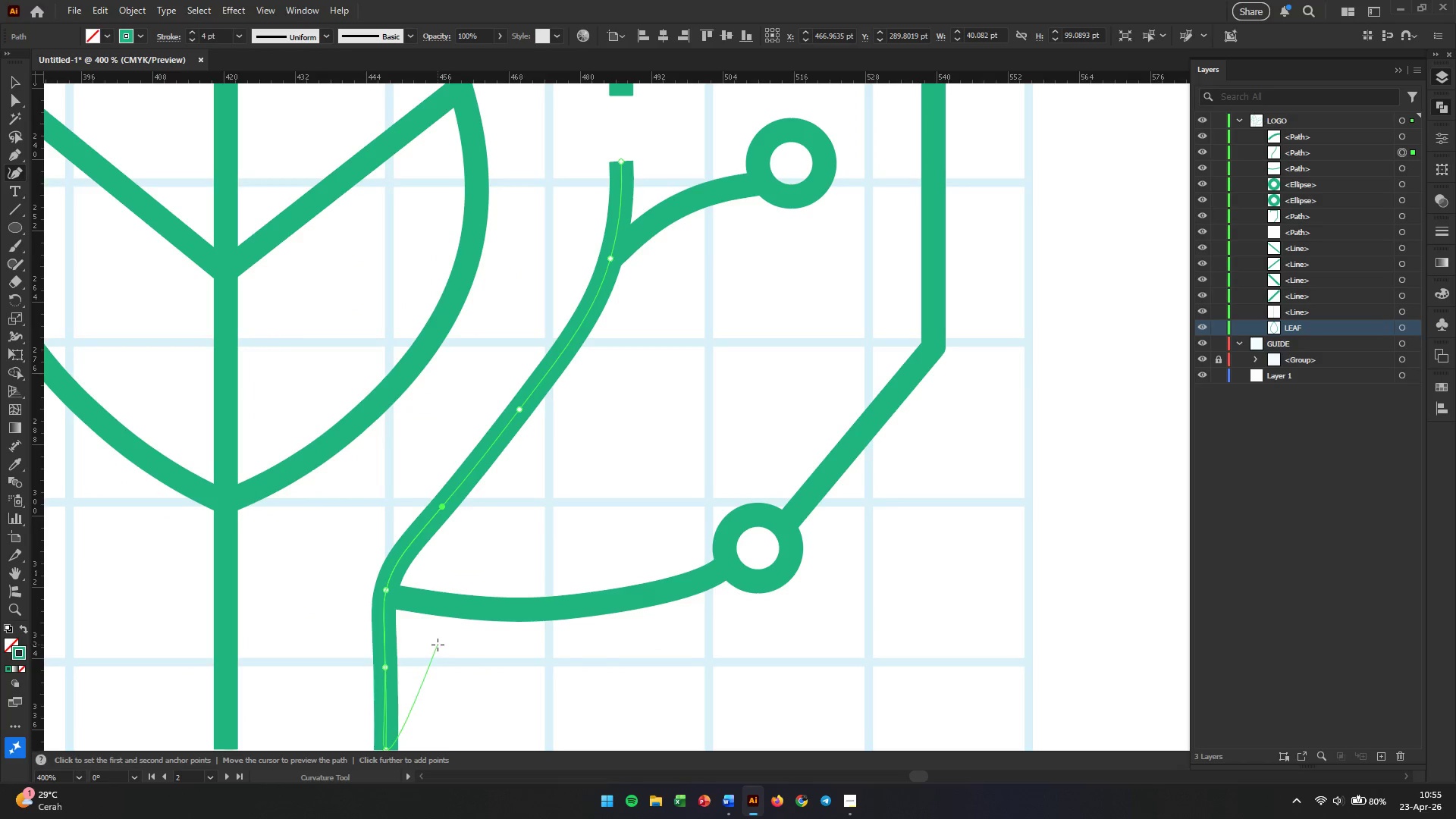 
hold_key(key=AltLeft, duration=0.52)
scroll: coordinate [327, 643], scroll_direction: down, amount: 3.0
 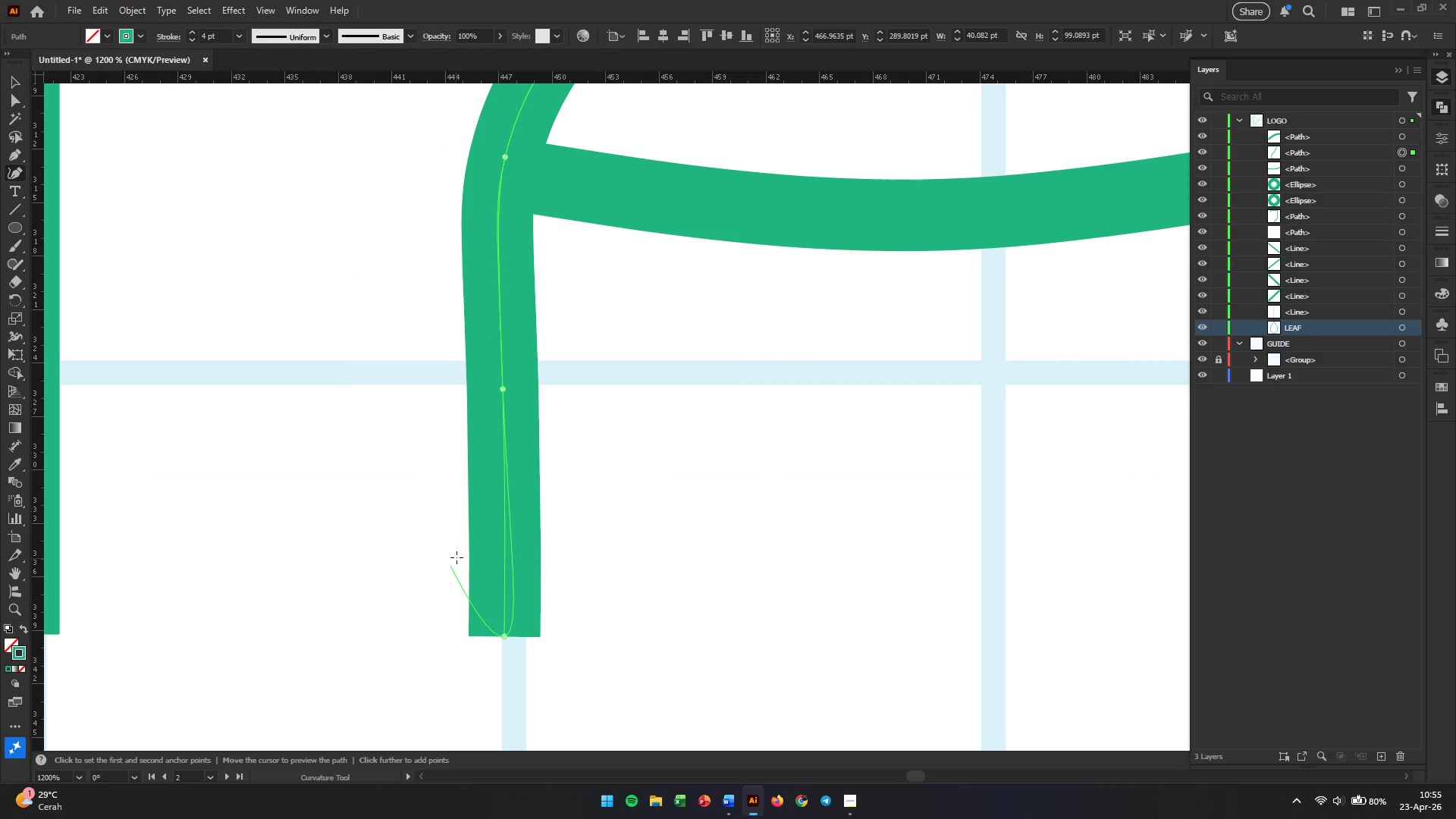 
wait(6.18)
 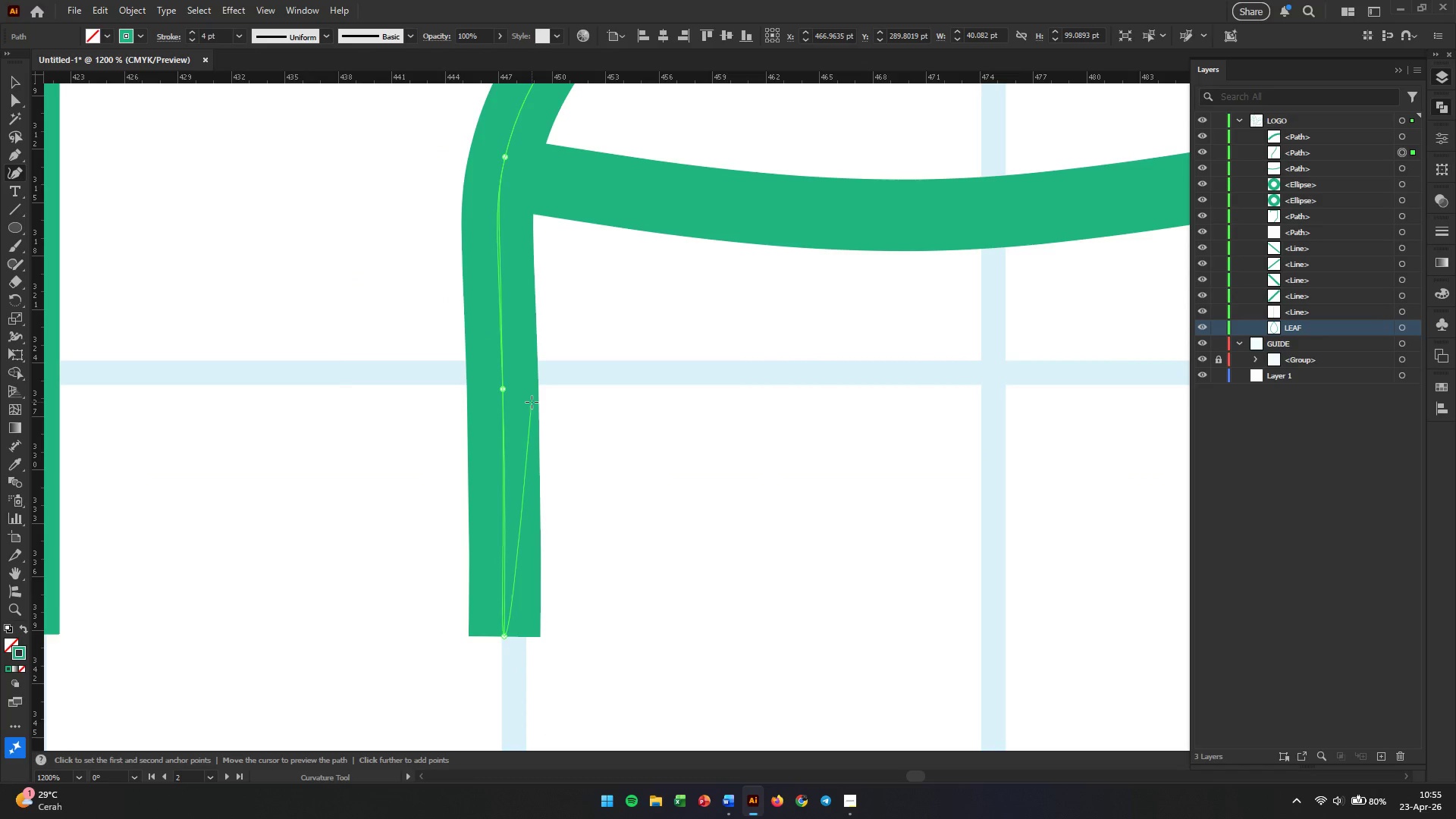 
left_click_drag(start_coordinate=[501, 390], to_coordinate=[500, 371])
 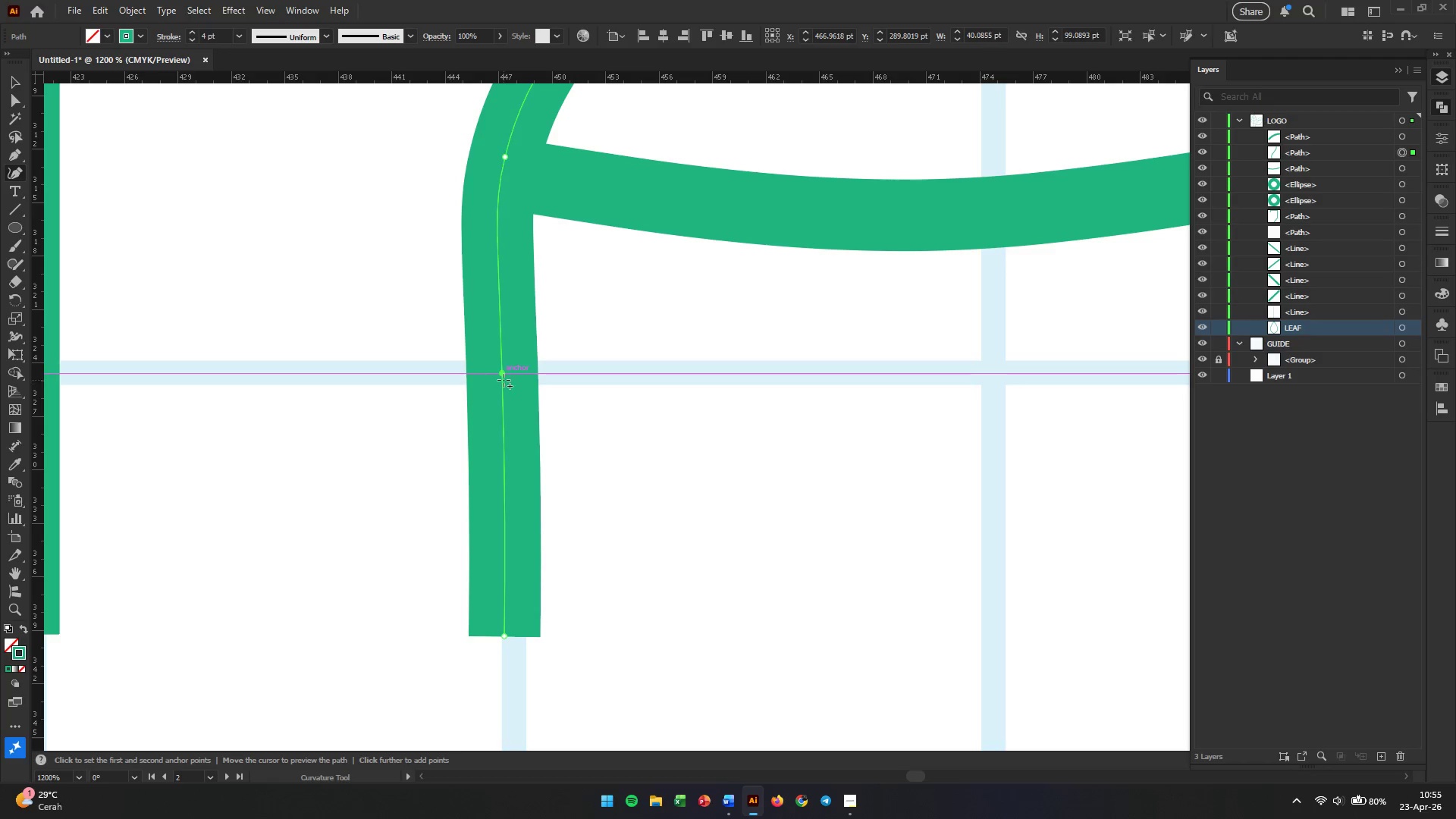 
scroll: coordinate [504, 381], scroll_direction: up, amount: 4.0
 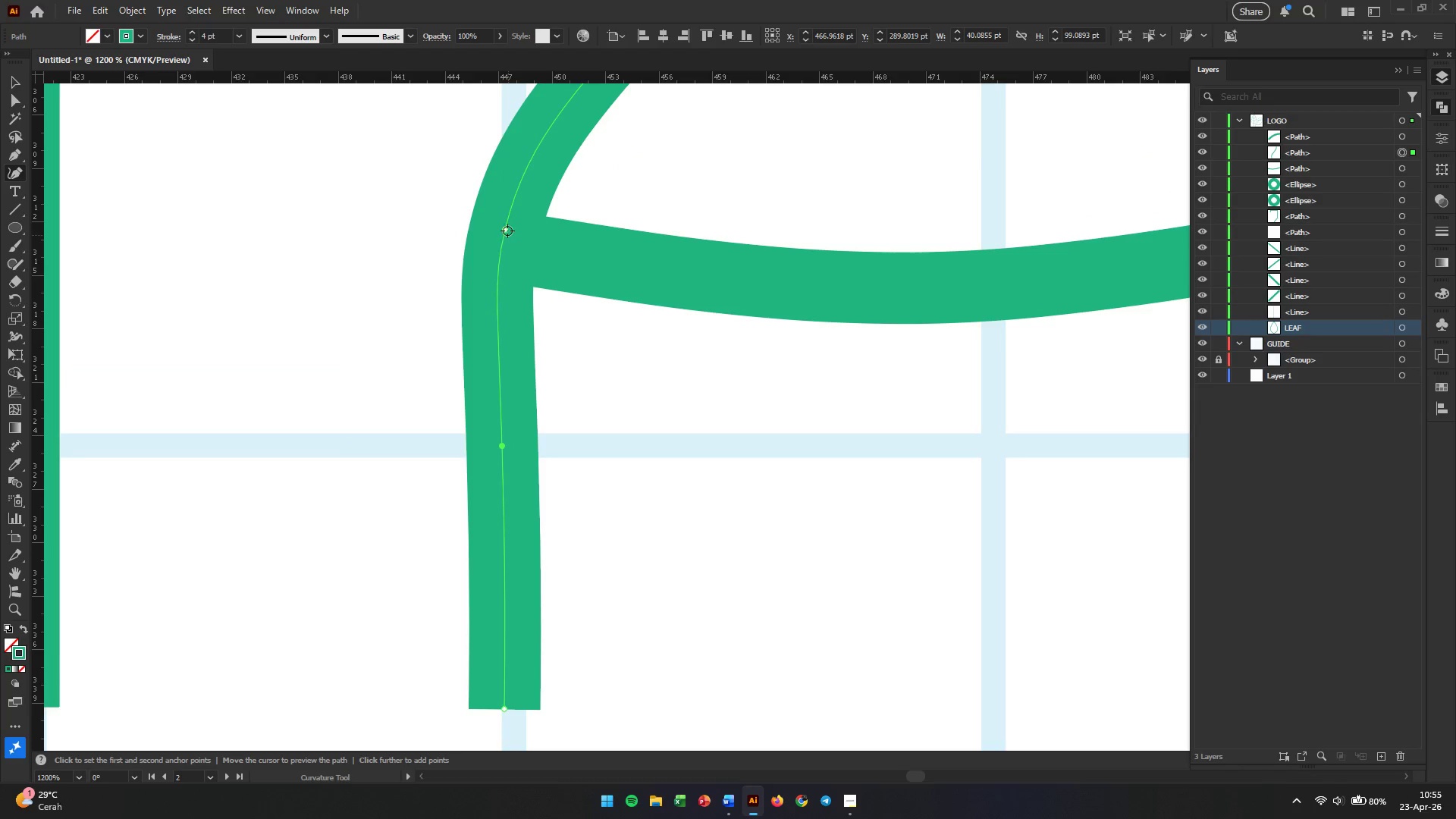 
left_click_drag(start_coordinate=[507, 231], to_coordinate=[513, 231])
 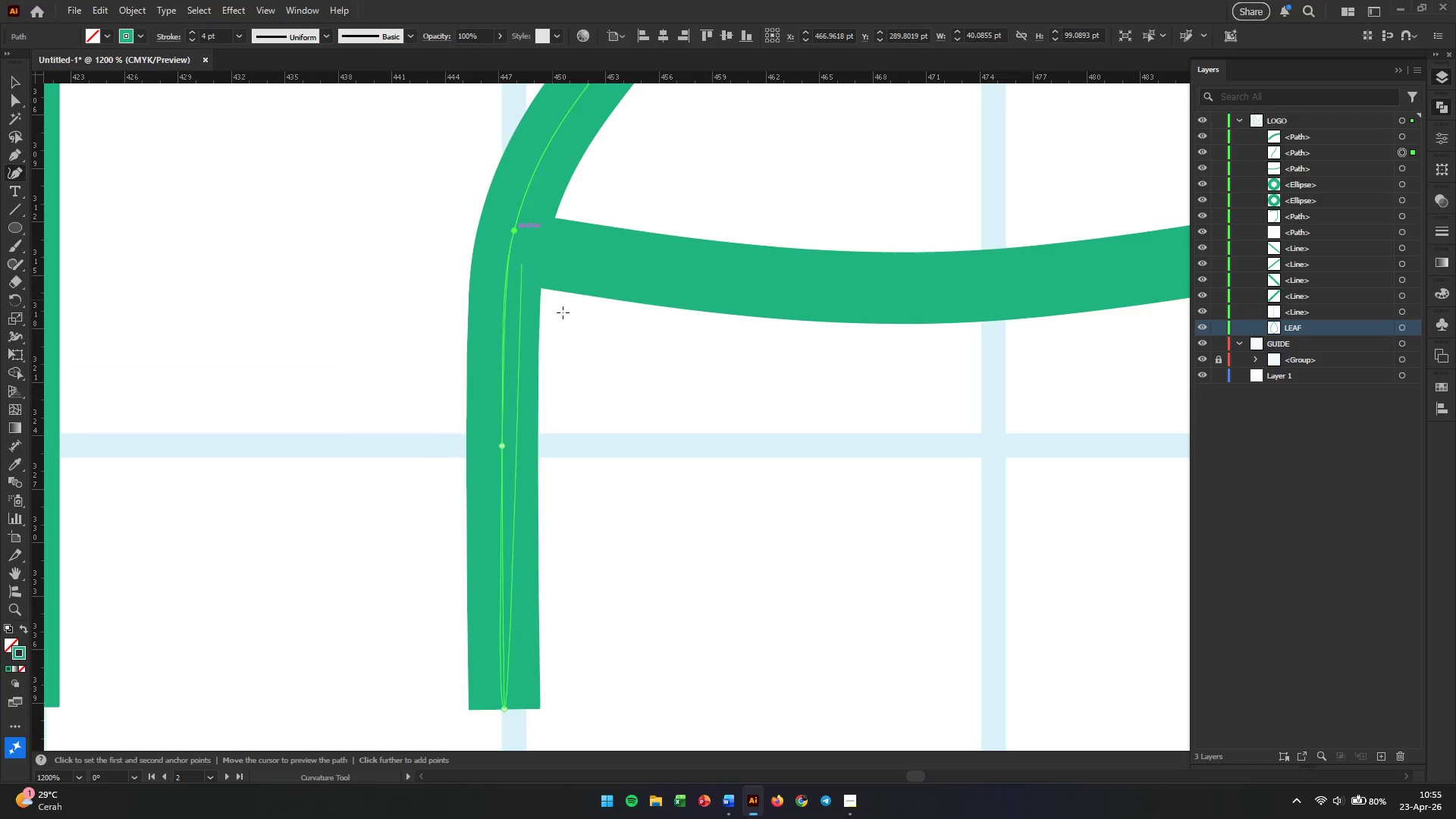 
hold_key(key=AltLeft, duration=1.0)
scroll: coordinate [635, 499], scroll_direction: down, amount: 4.0
 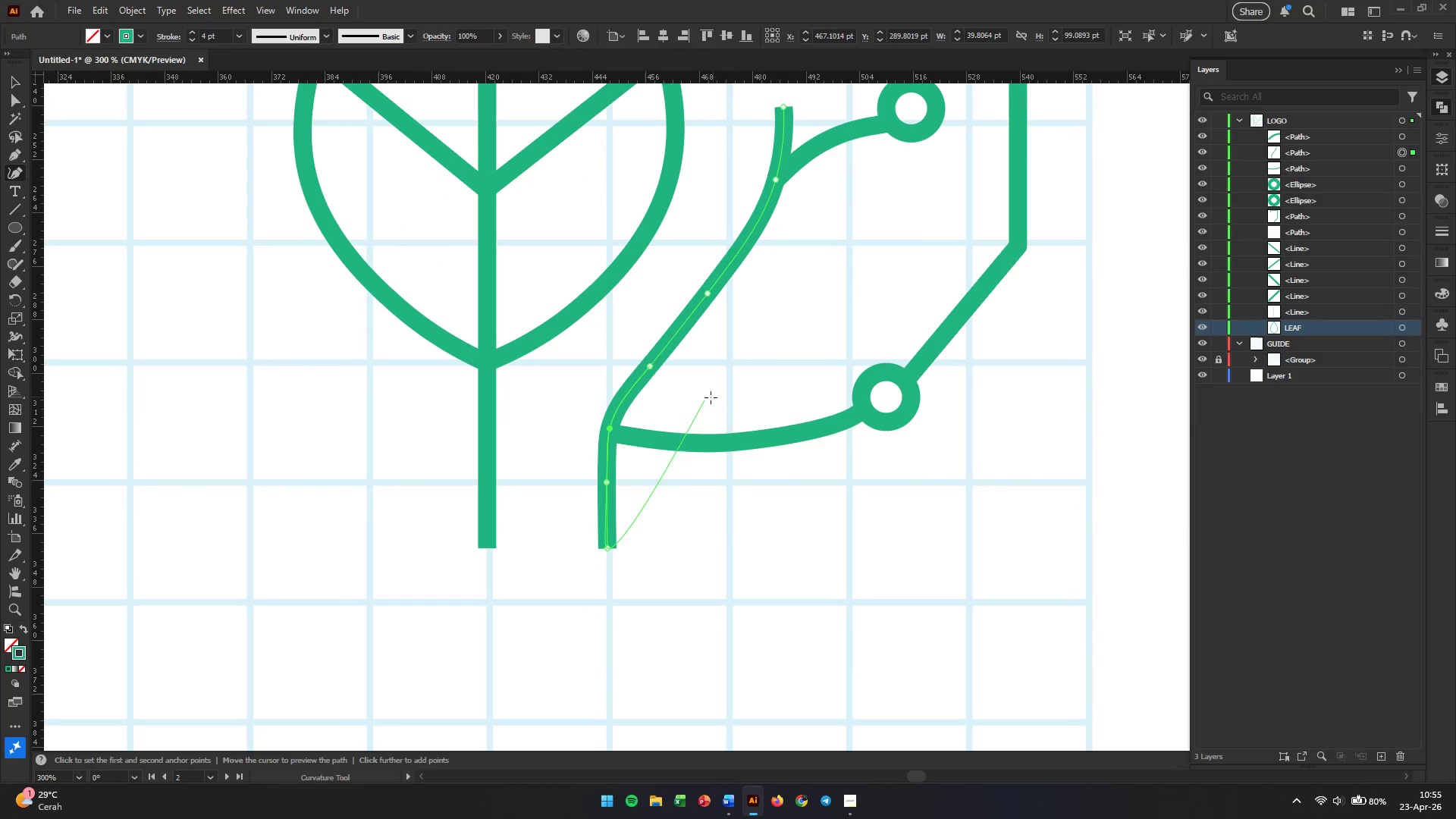 
hold_key(key=Space, duration=0.61)
 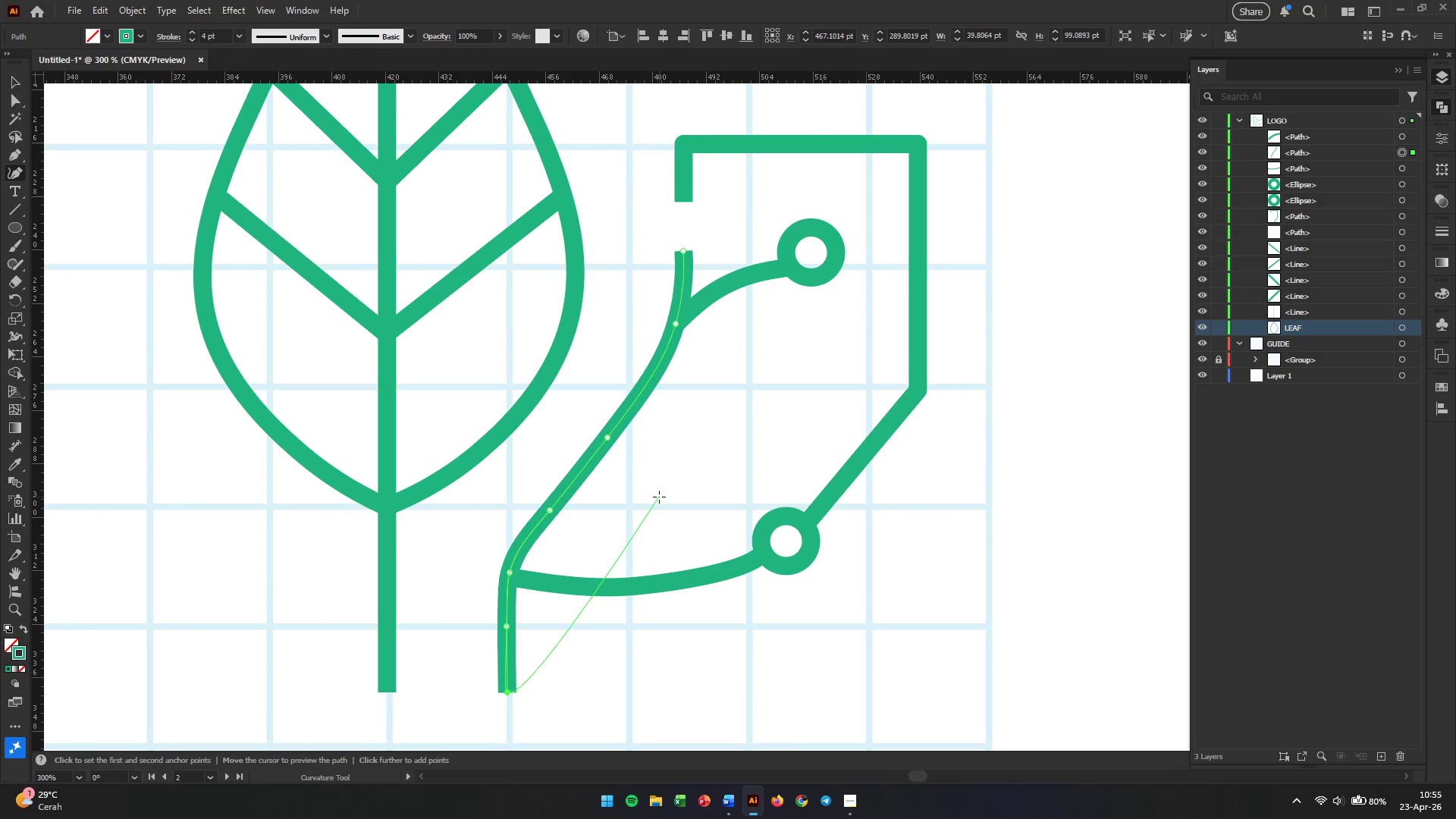 
left_click_drag(start_coordinate=[759, 353], to_coordinate=[659, 497])
 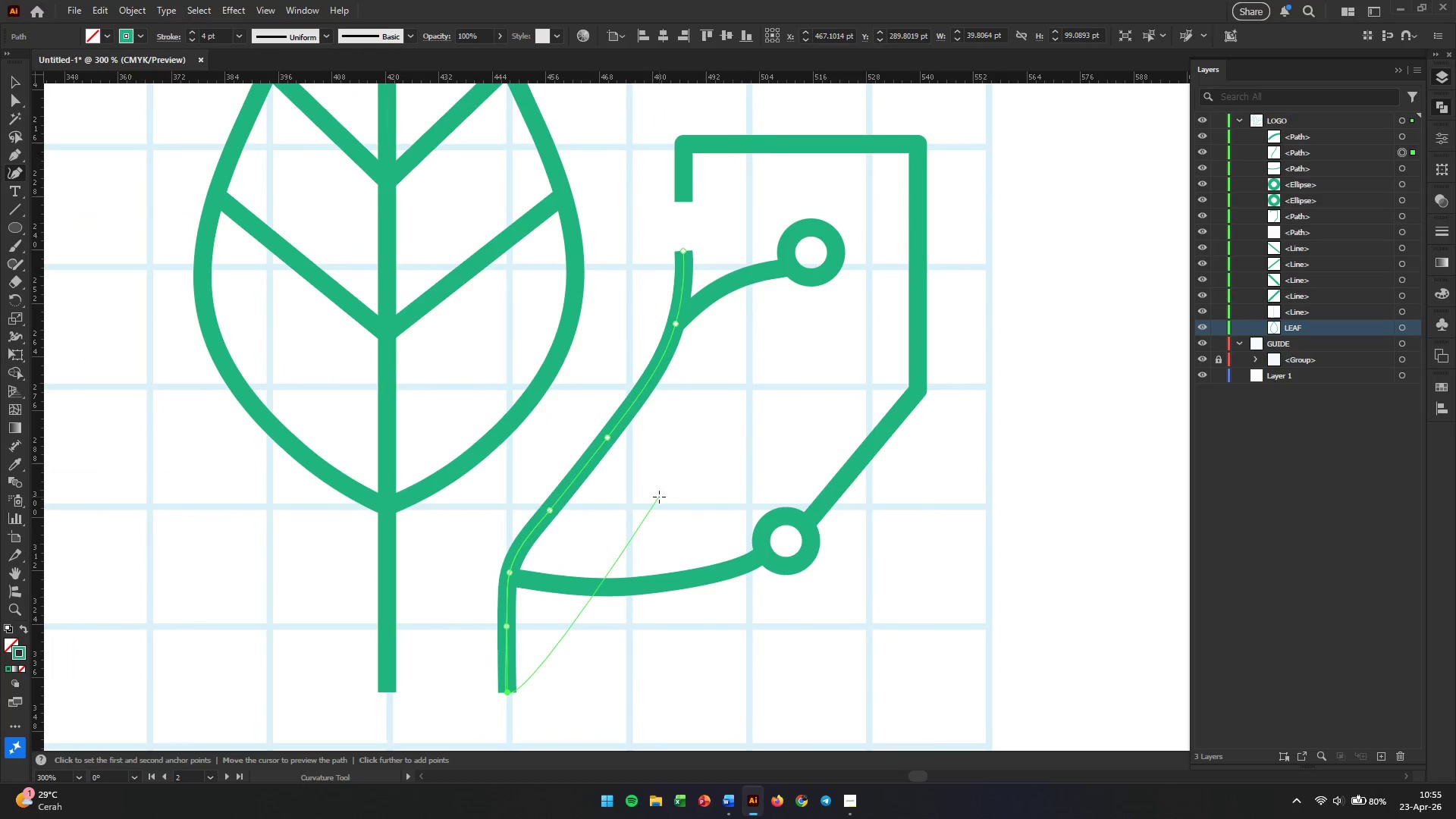 
left_click([17, 84])
 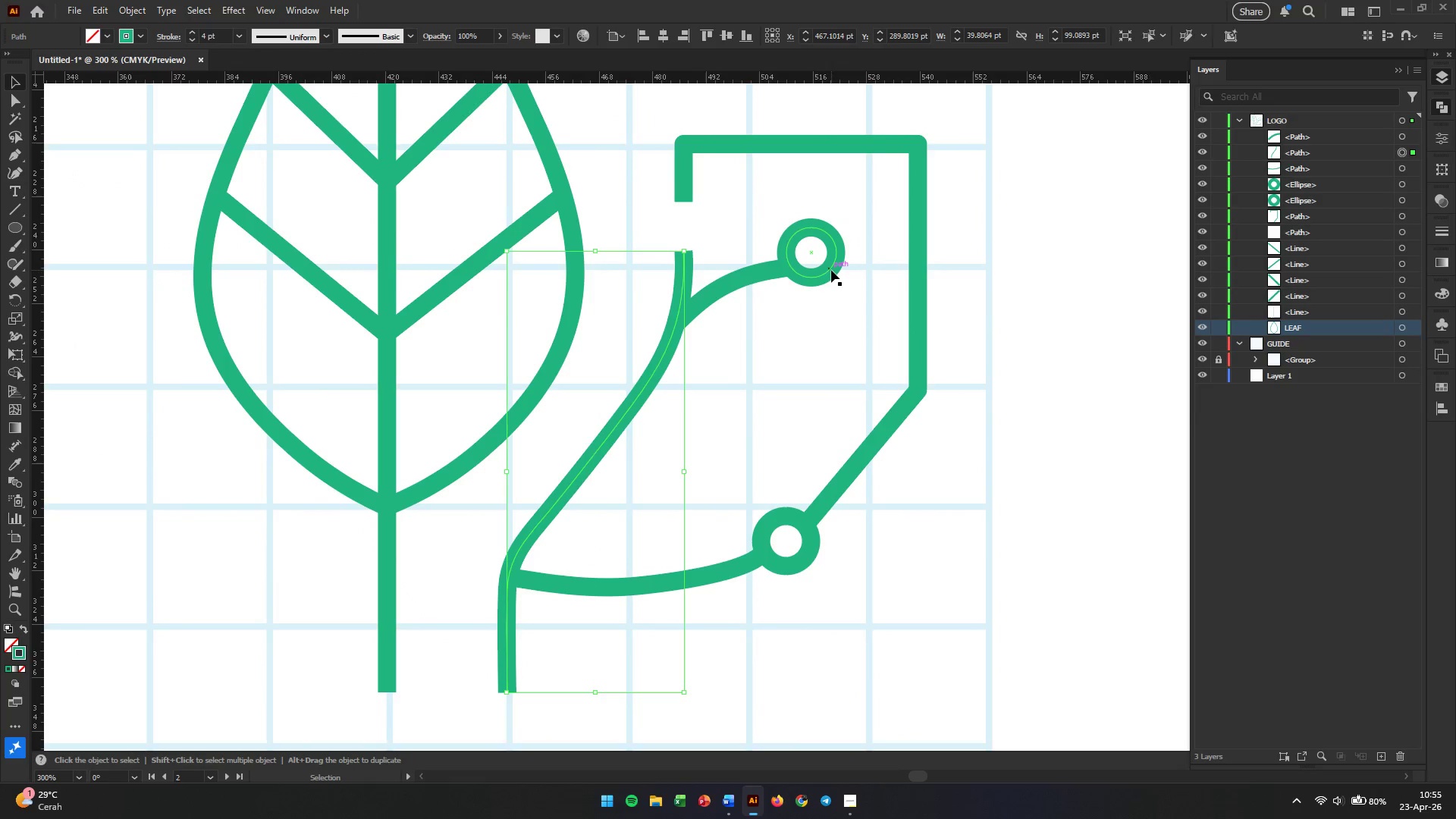 
left_click([831, 270])
 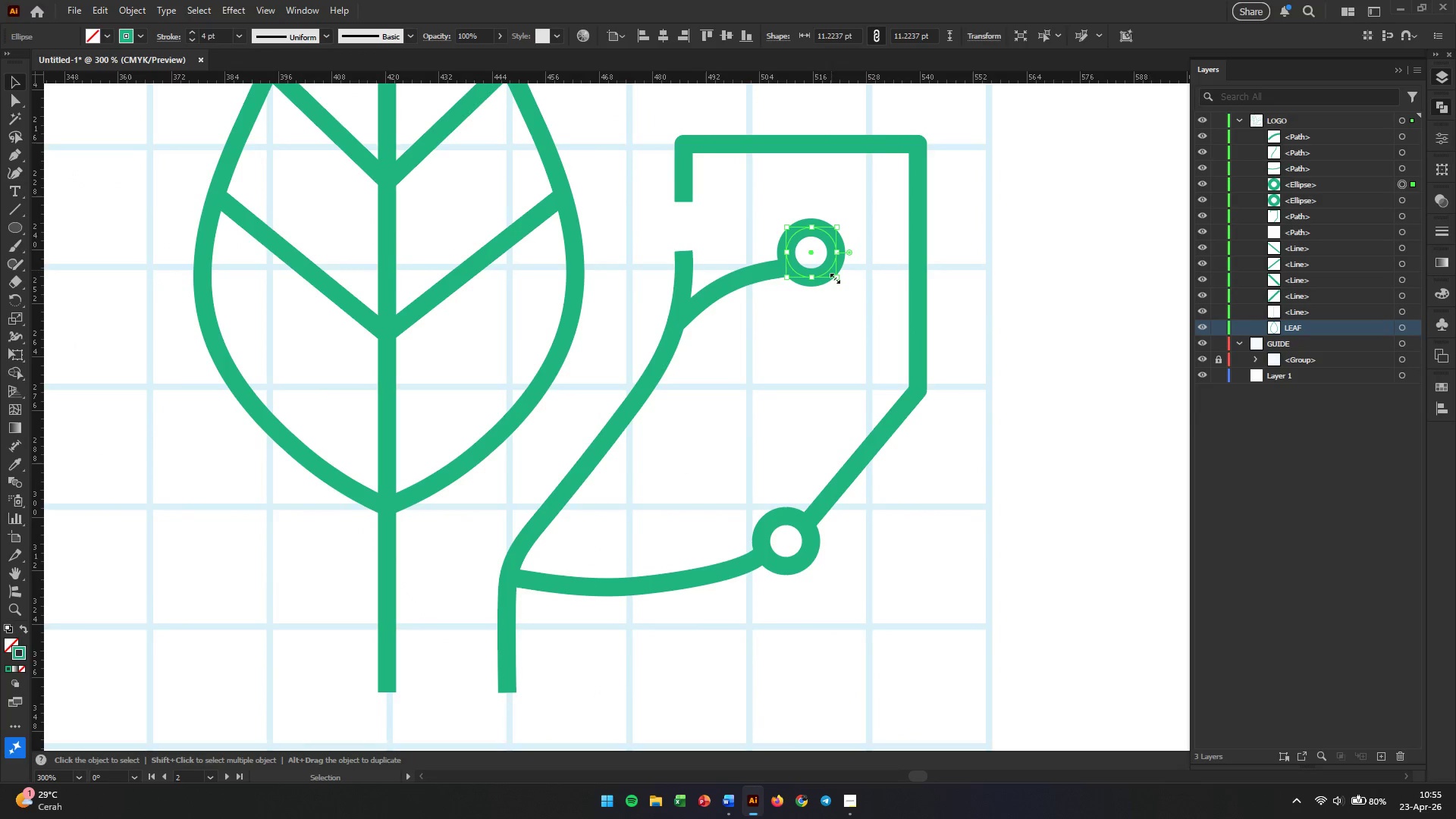 
left_click_drag(start_coordinate=[833, 277], to_coordinate=[845, 284])
 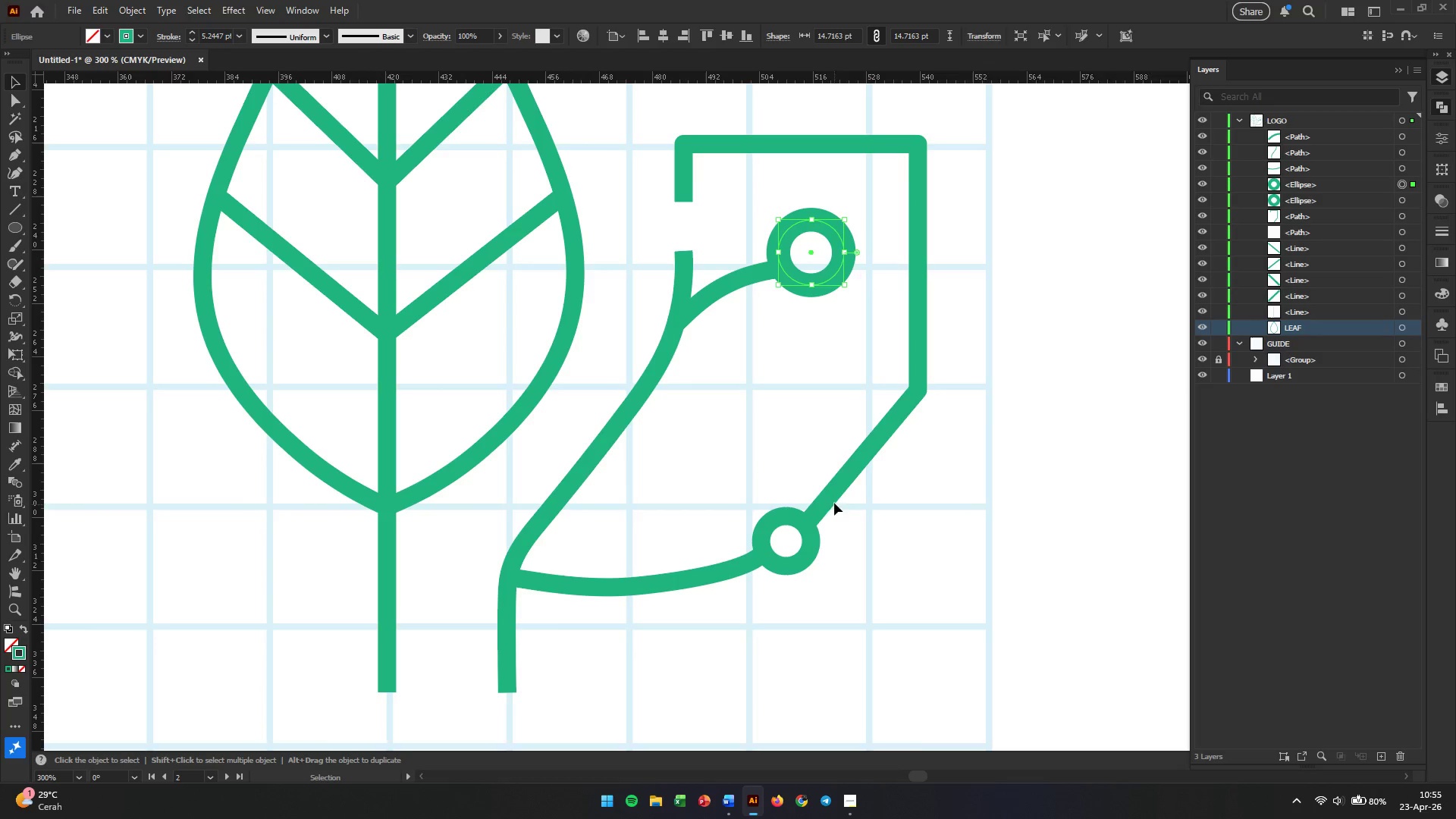 
hold_key(key=ShiftLeft, duration=4.67)
 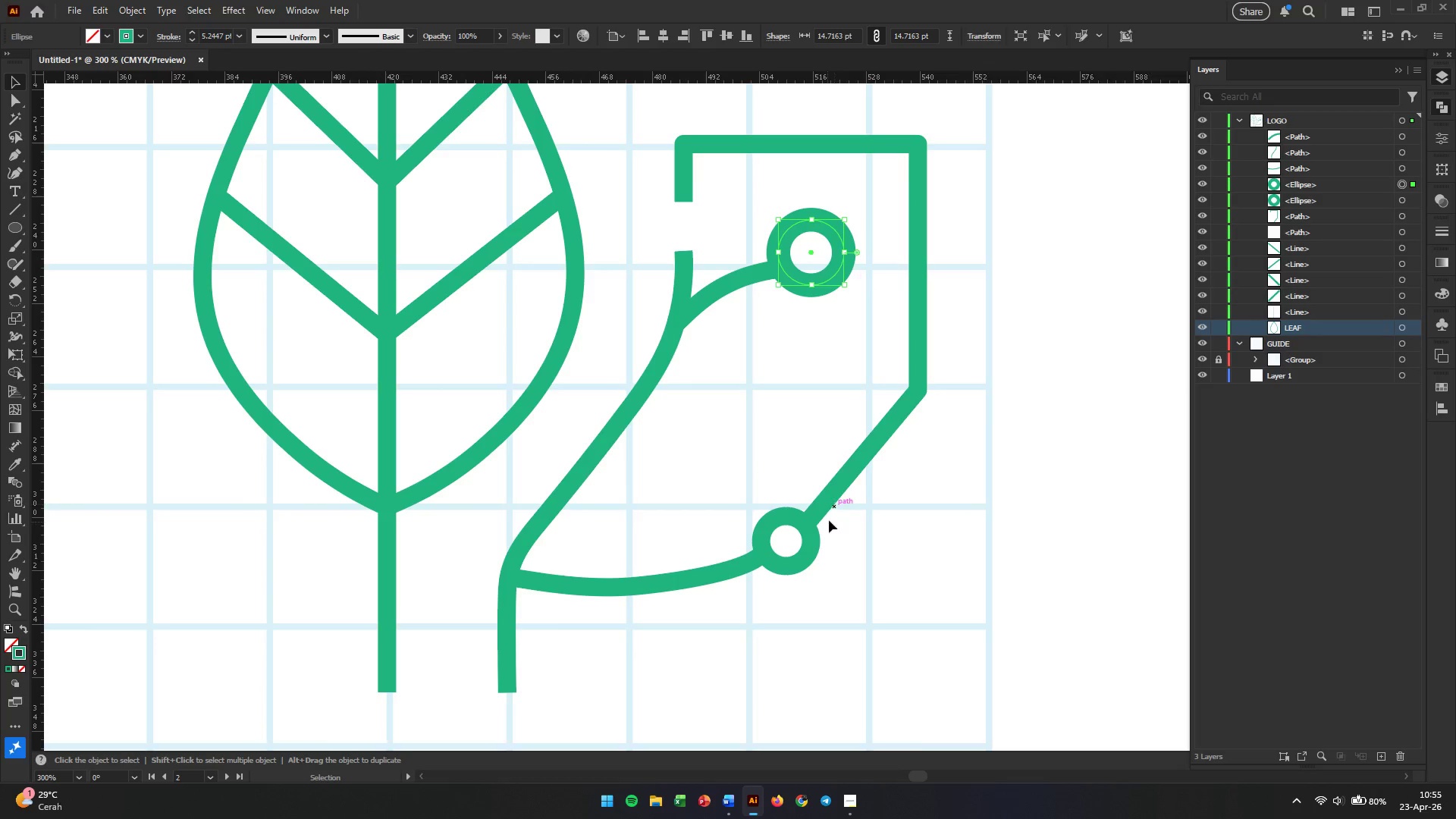 
hold_key(key=AltLeft, duration=4.17)
 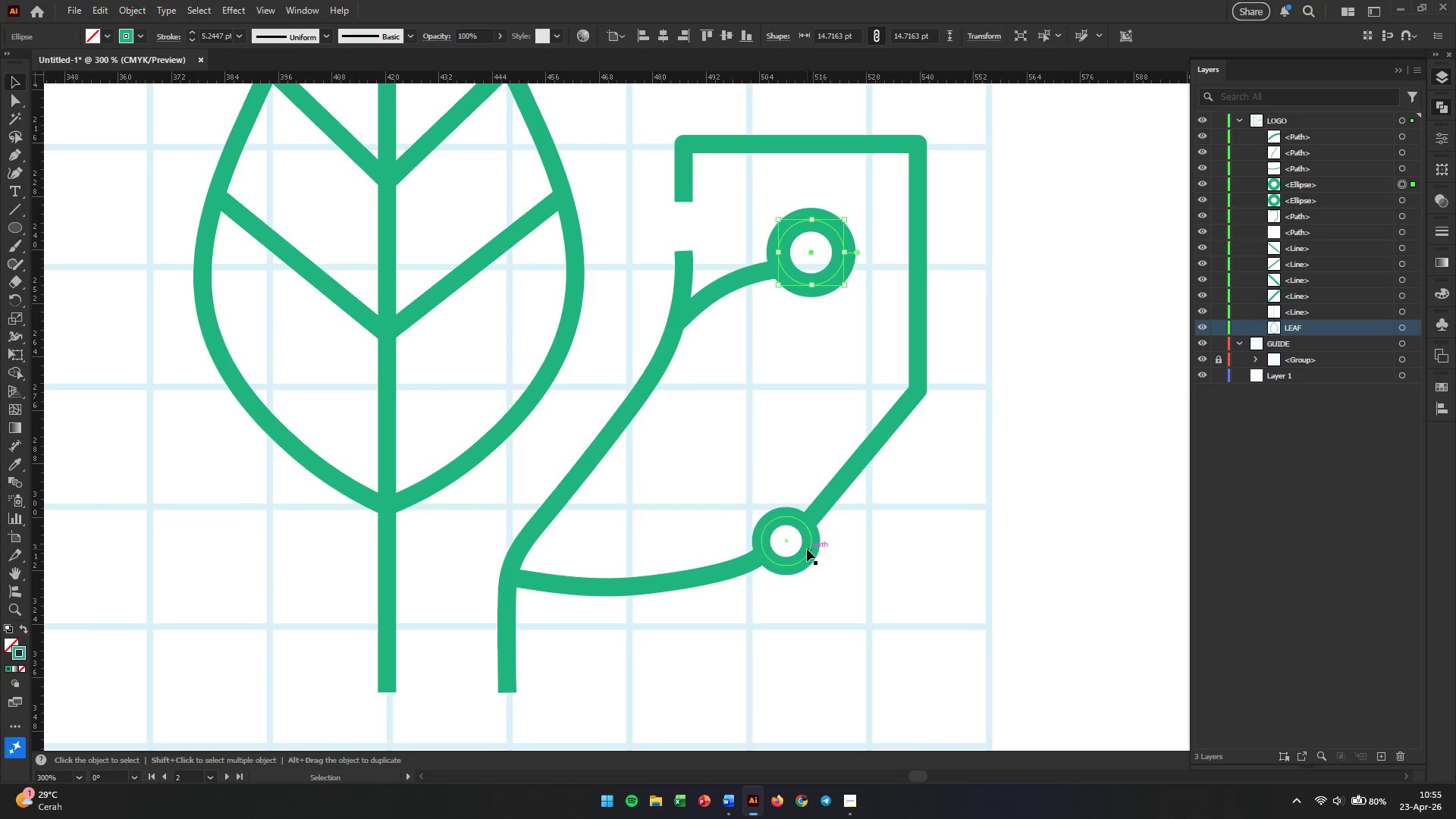 
left_click([807, 549])
 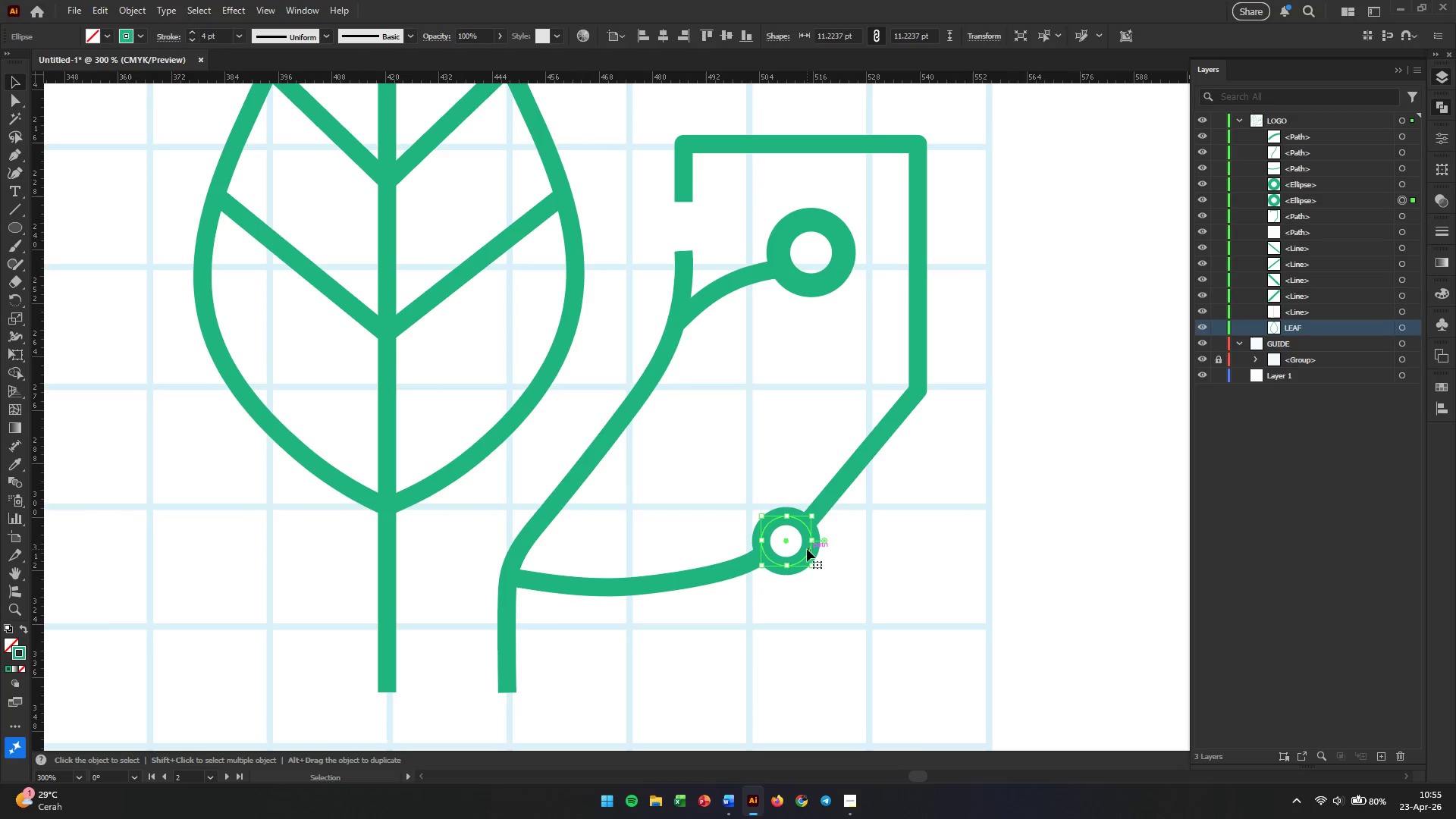 
key(Backspace)
 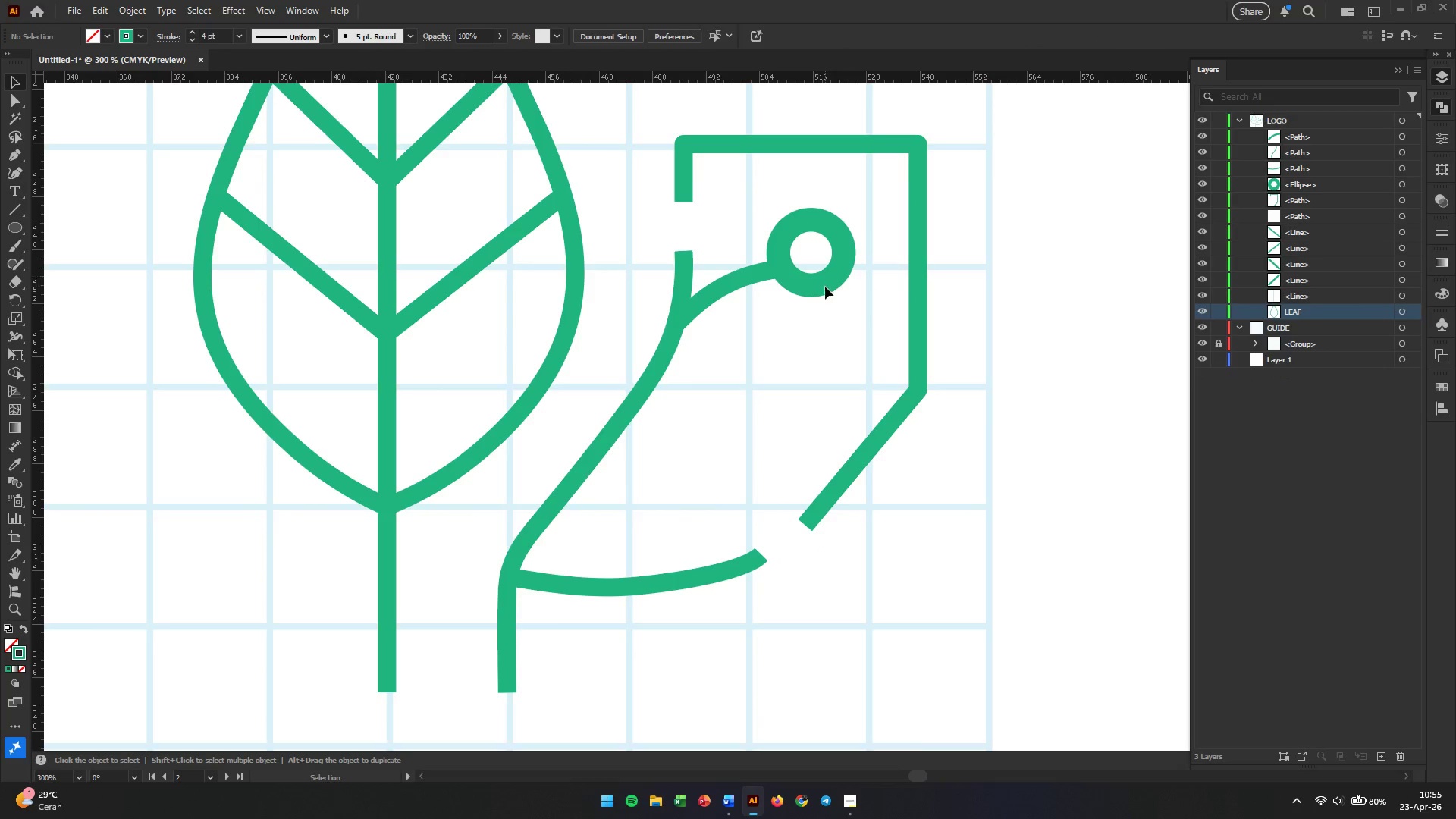 
left_click([820, 287])
 